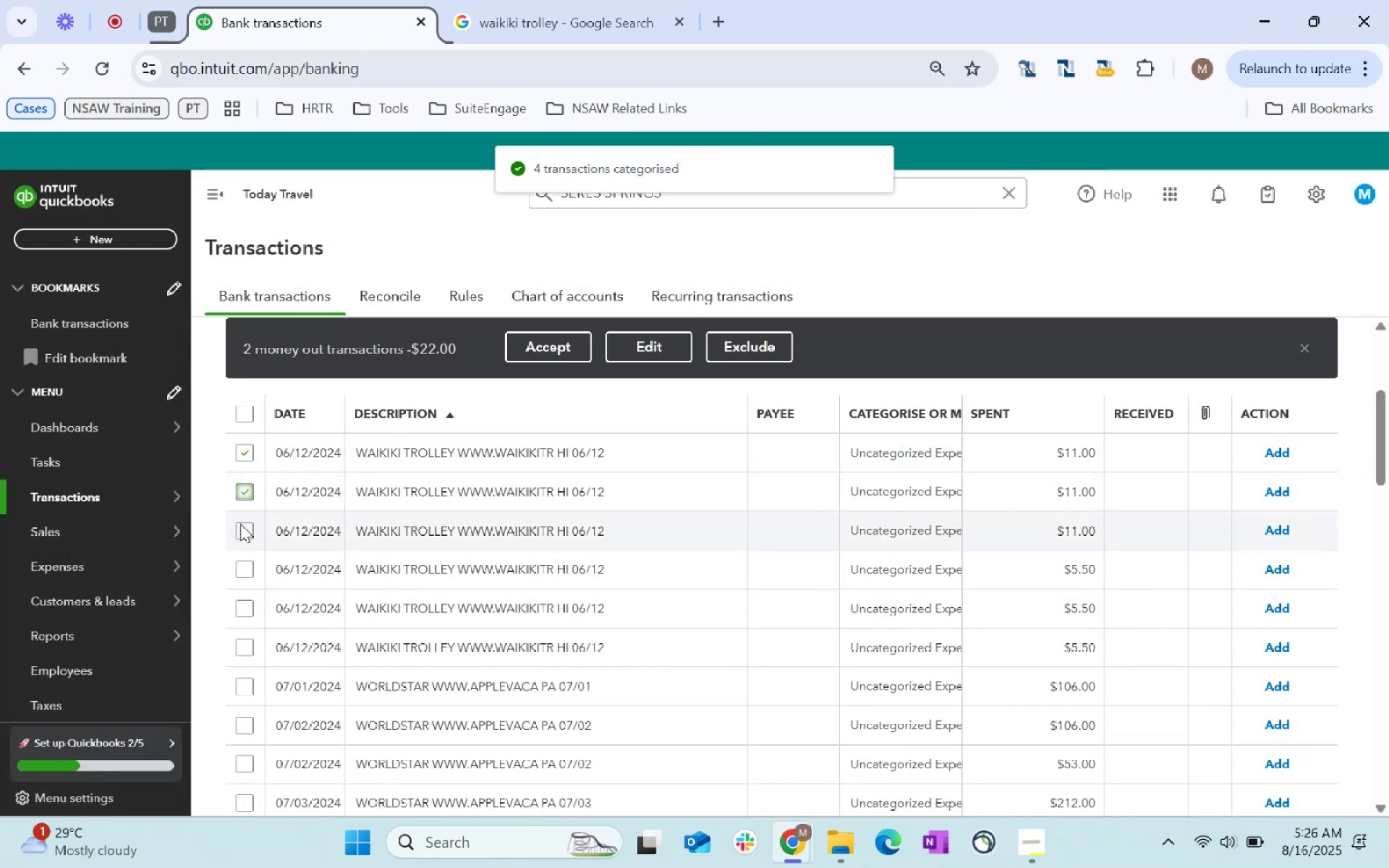 
left_click([240, 524])
 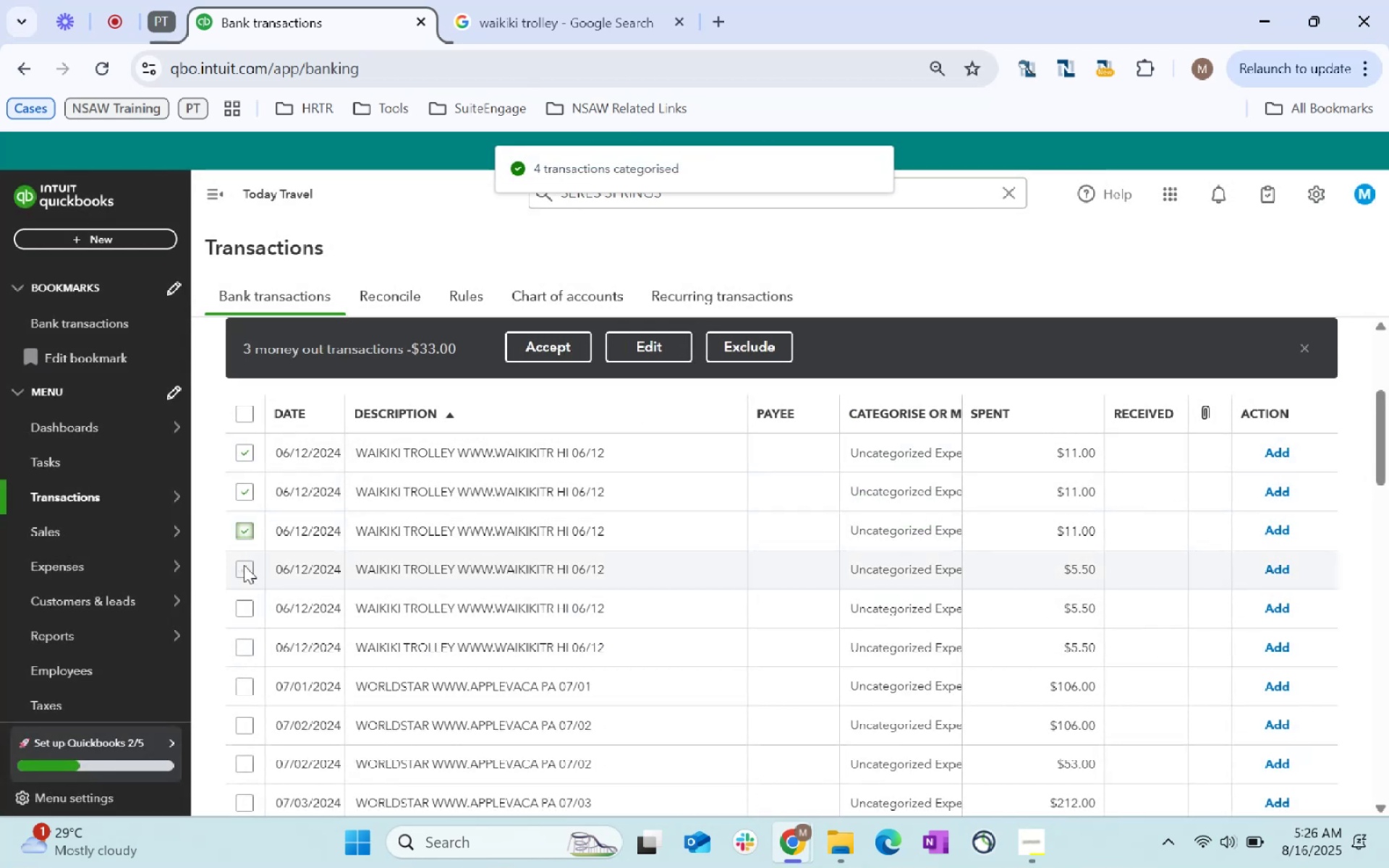 
left_click([240, 564])
 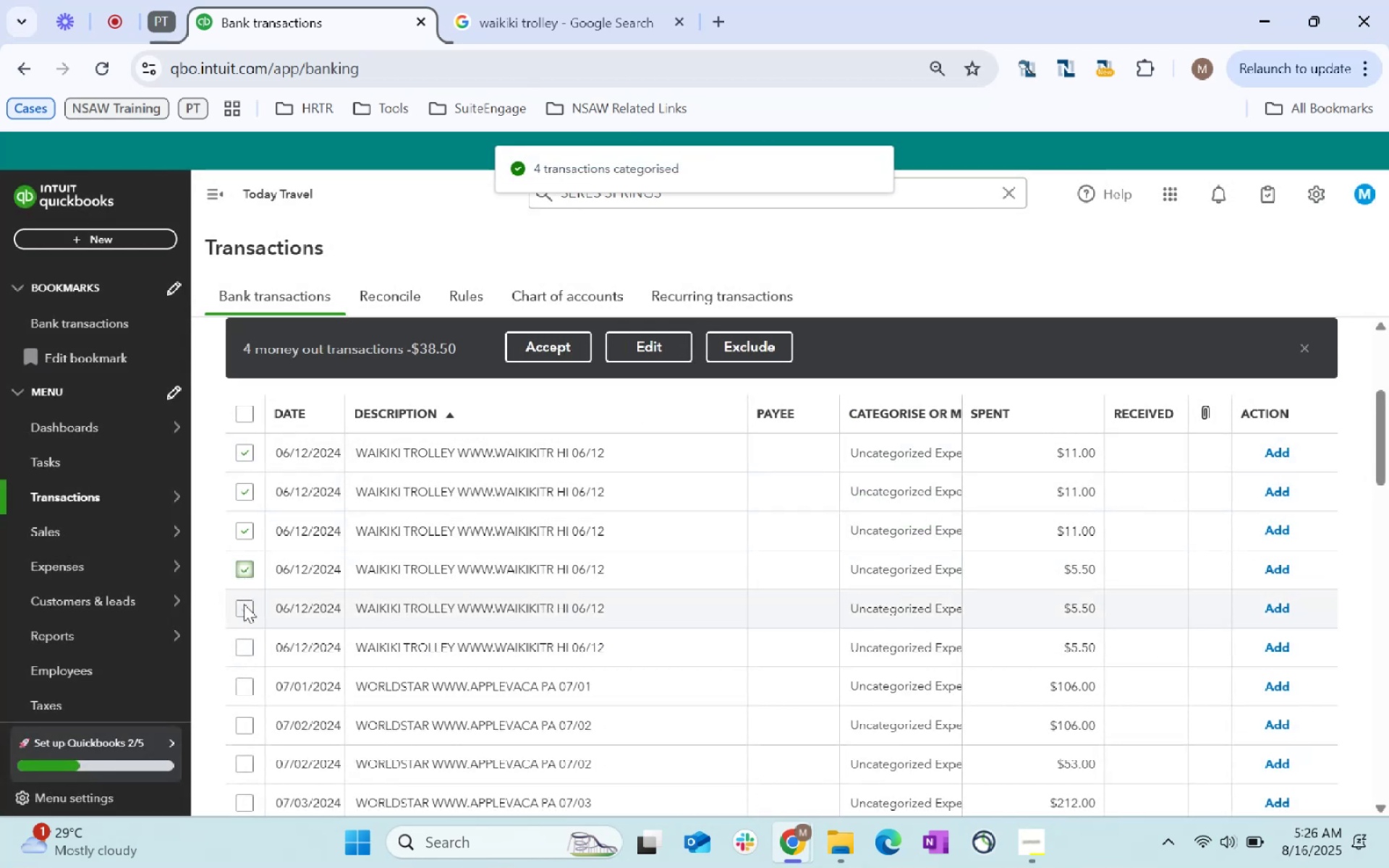 
left_click([244, 604])
 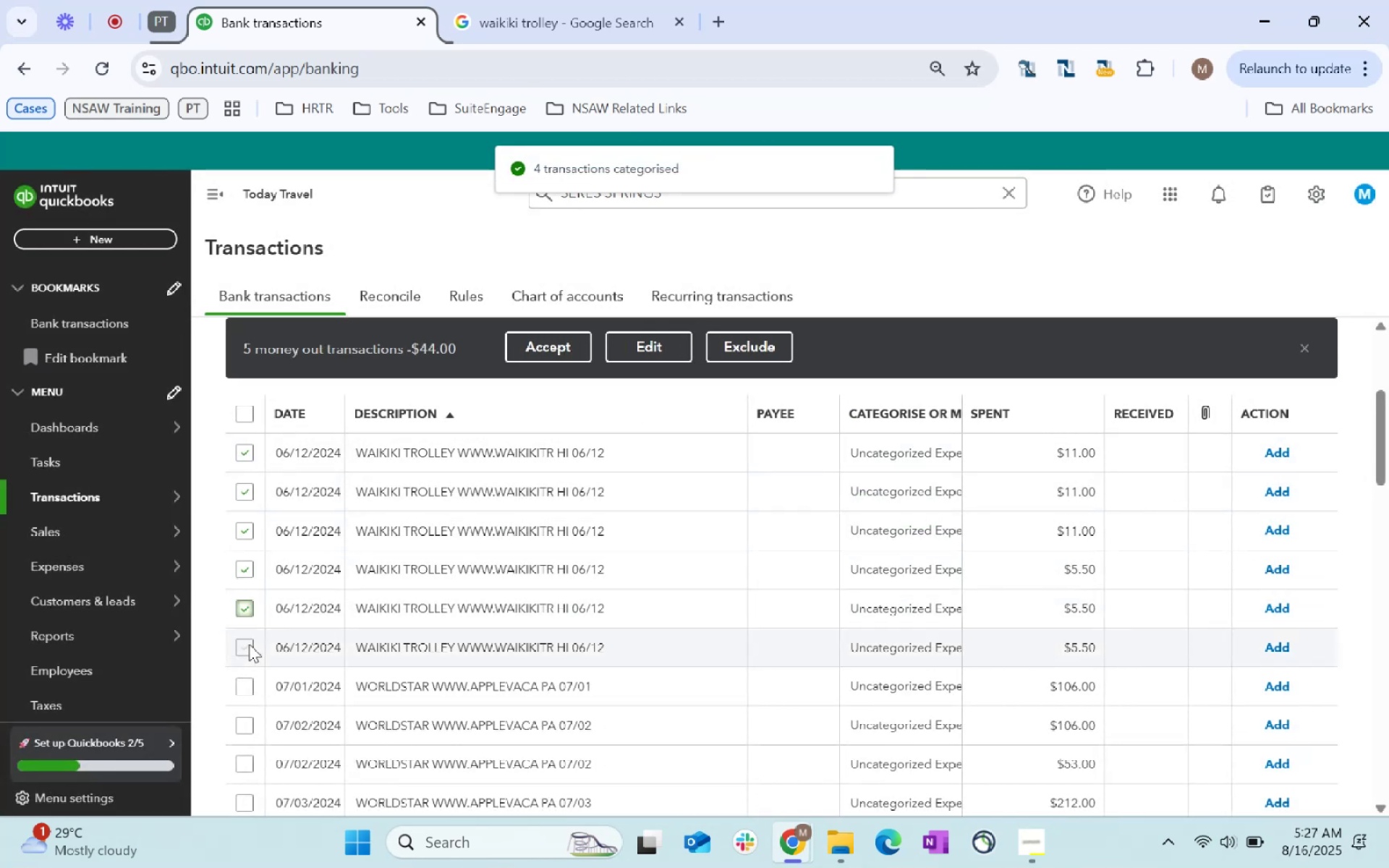 
left_click([249, 644])
 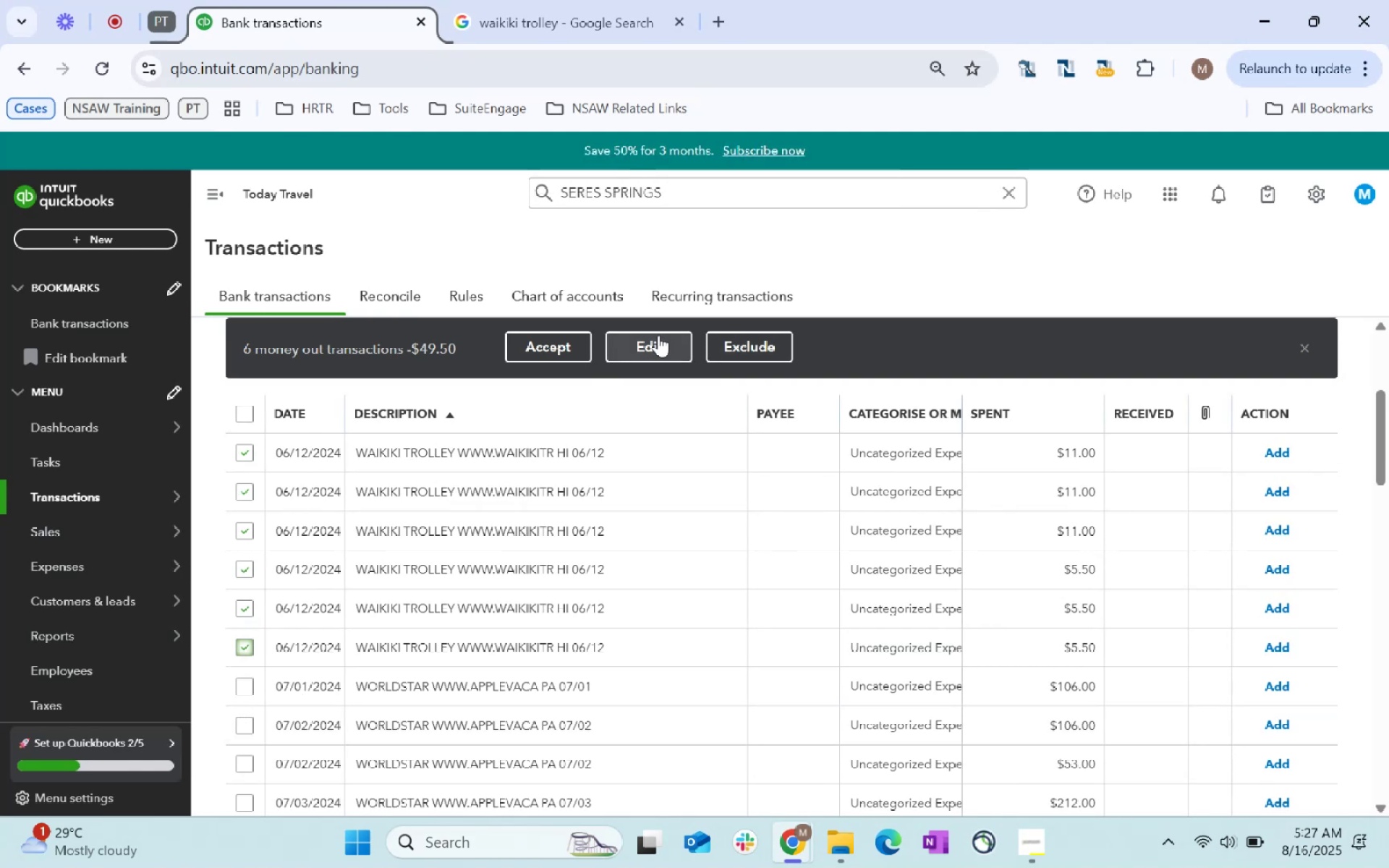 
left_click([658, 335])
 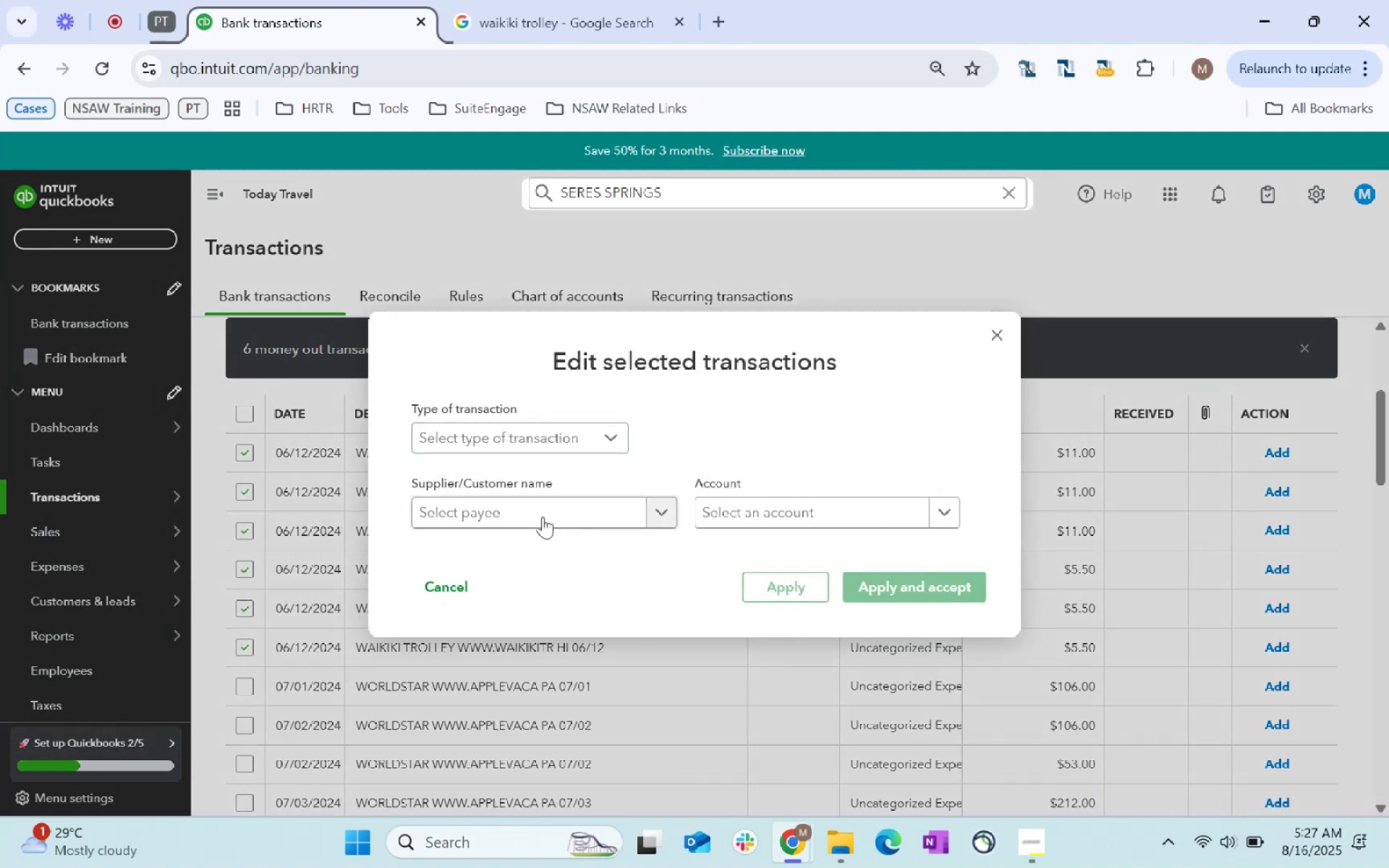 
left_click([545, 516])
 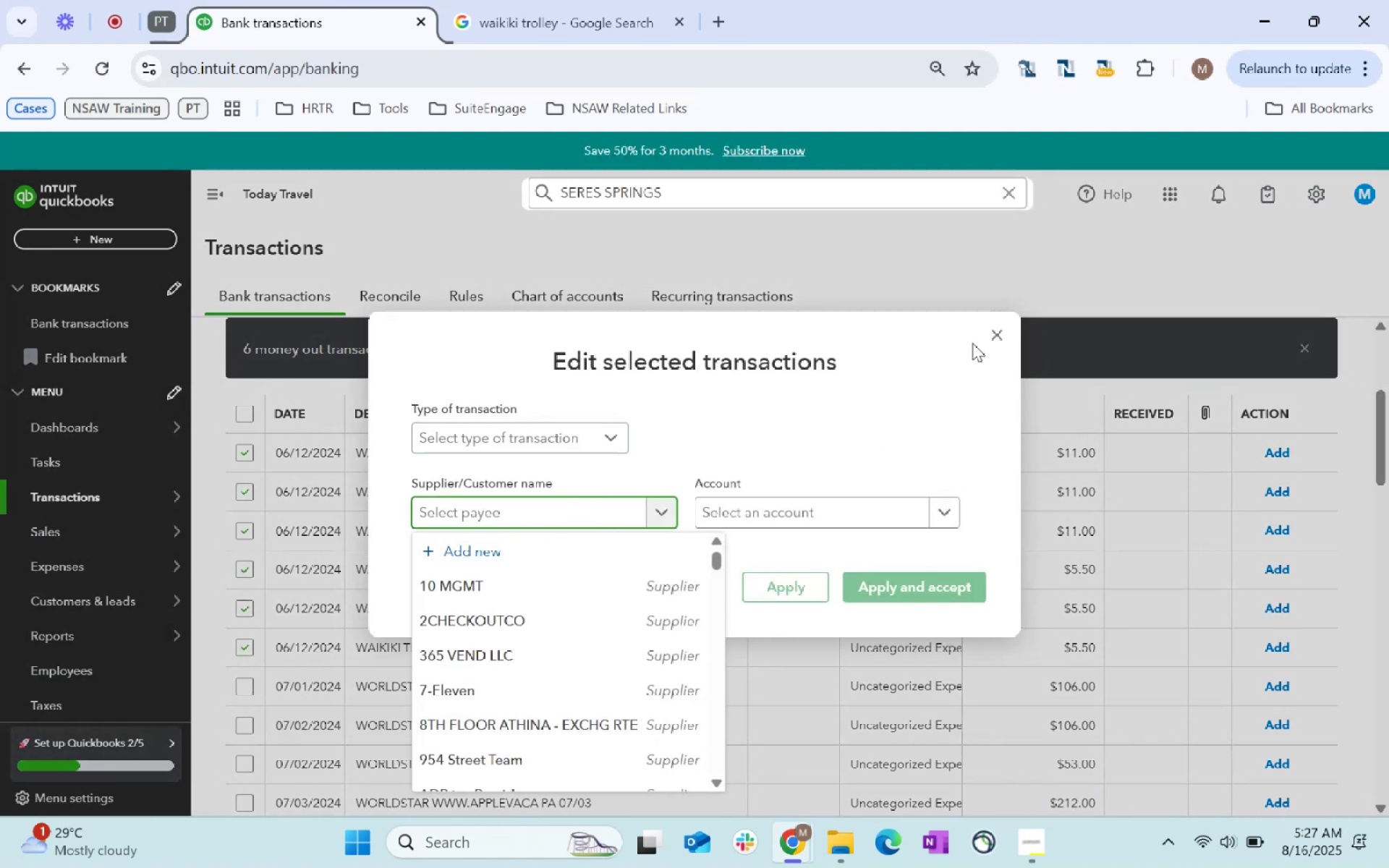 
type(Waikiki Trolley)
key(Tab)
 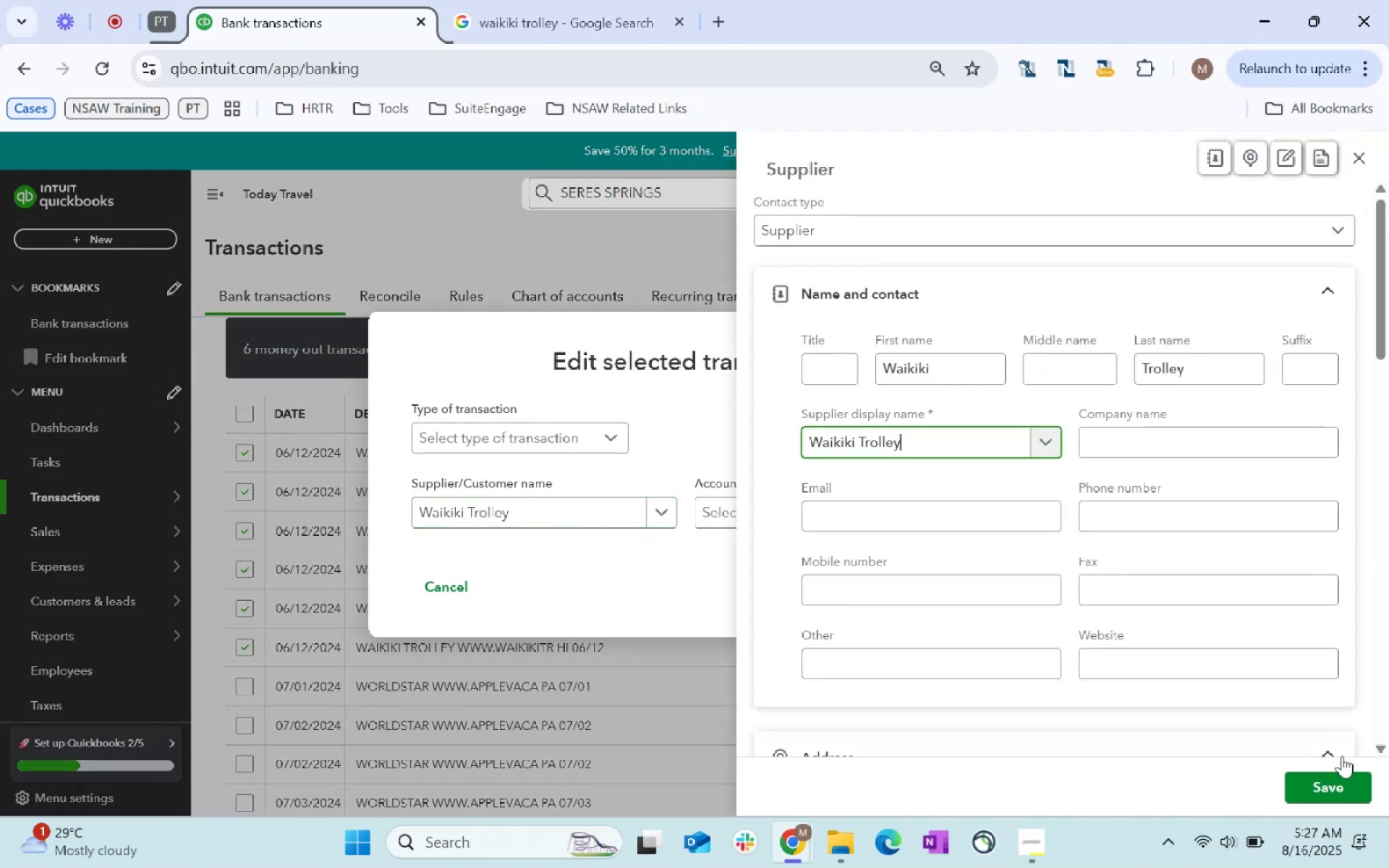 
left_click([1345, 783])
 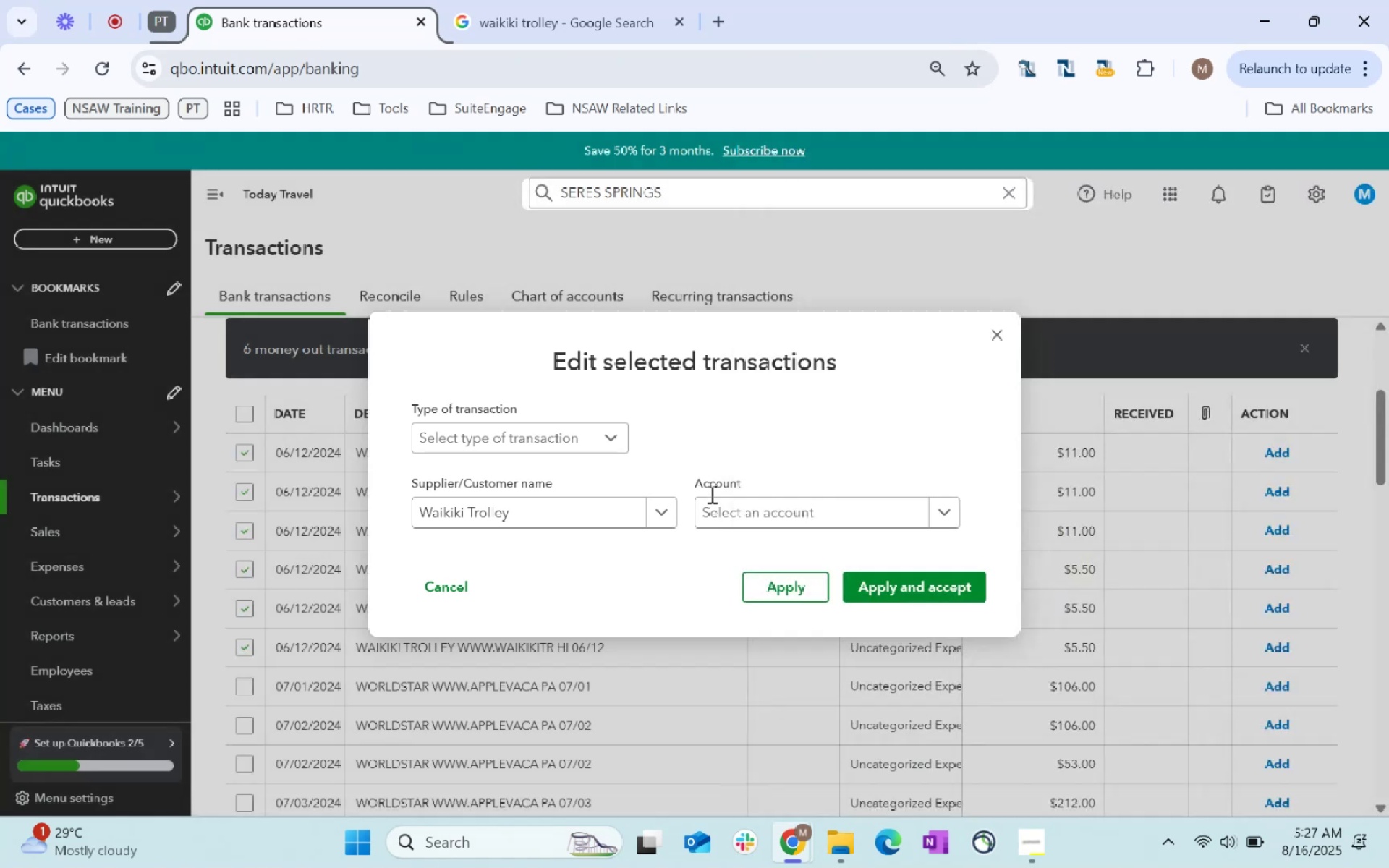 
left_click([713, 509])
 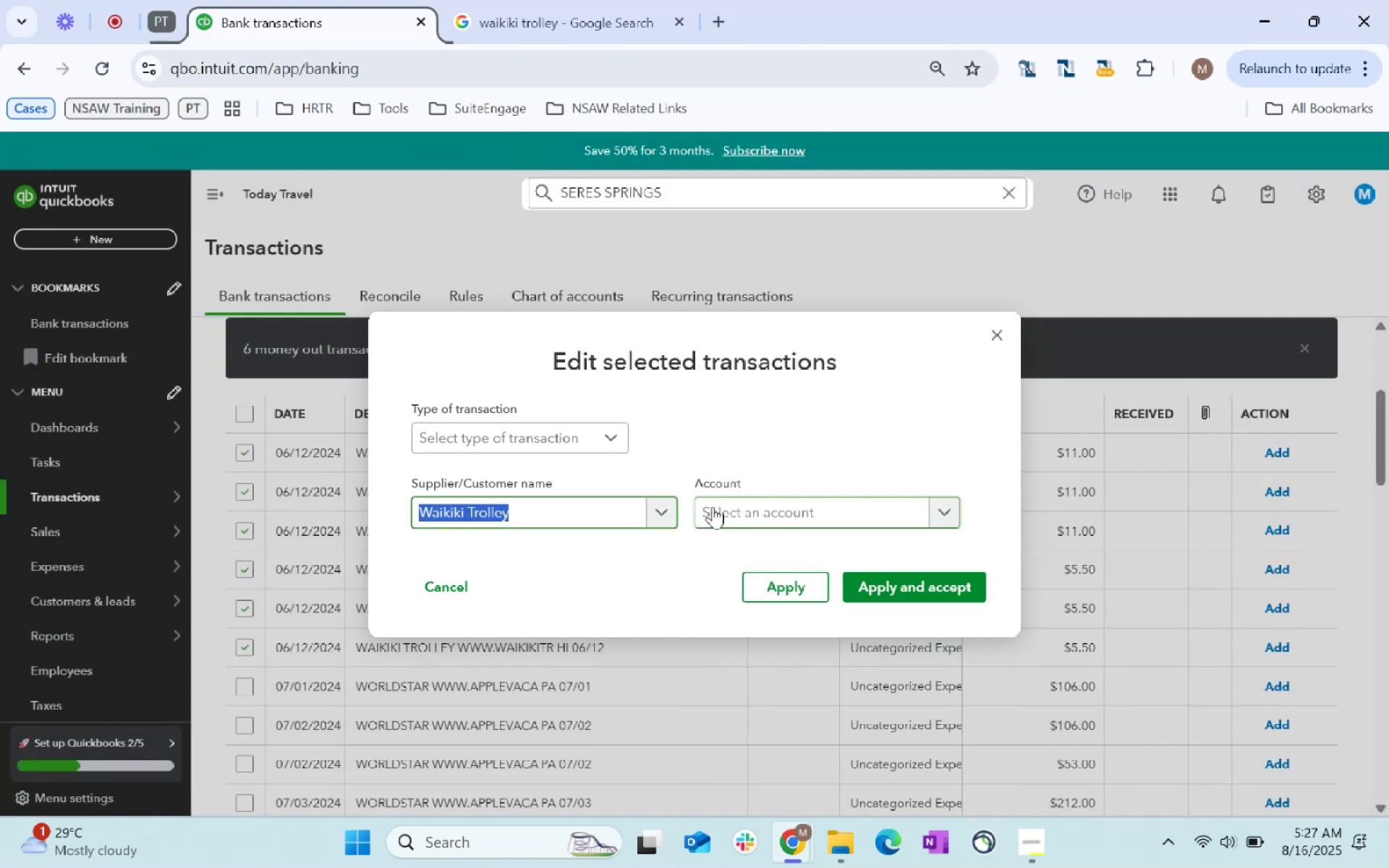 
type(t)
key(Backspace)
type(waikiki)
key(Tab)
type(travel)
 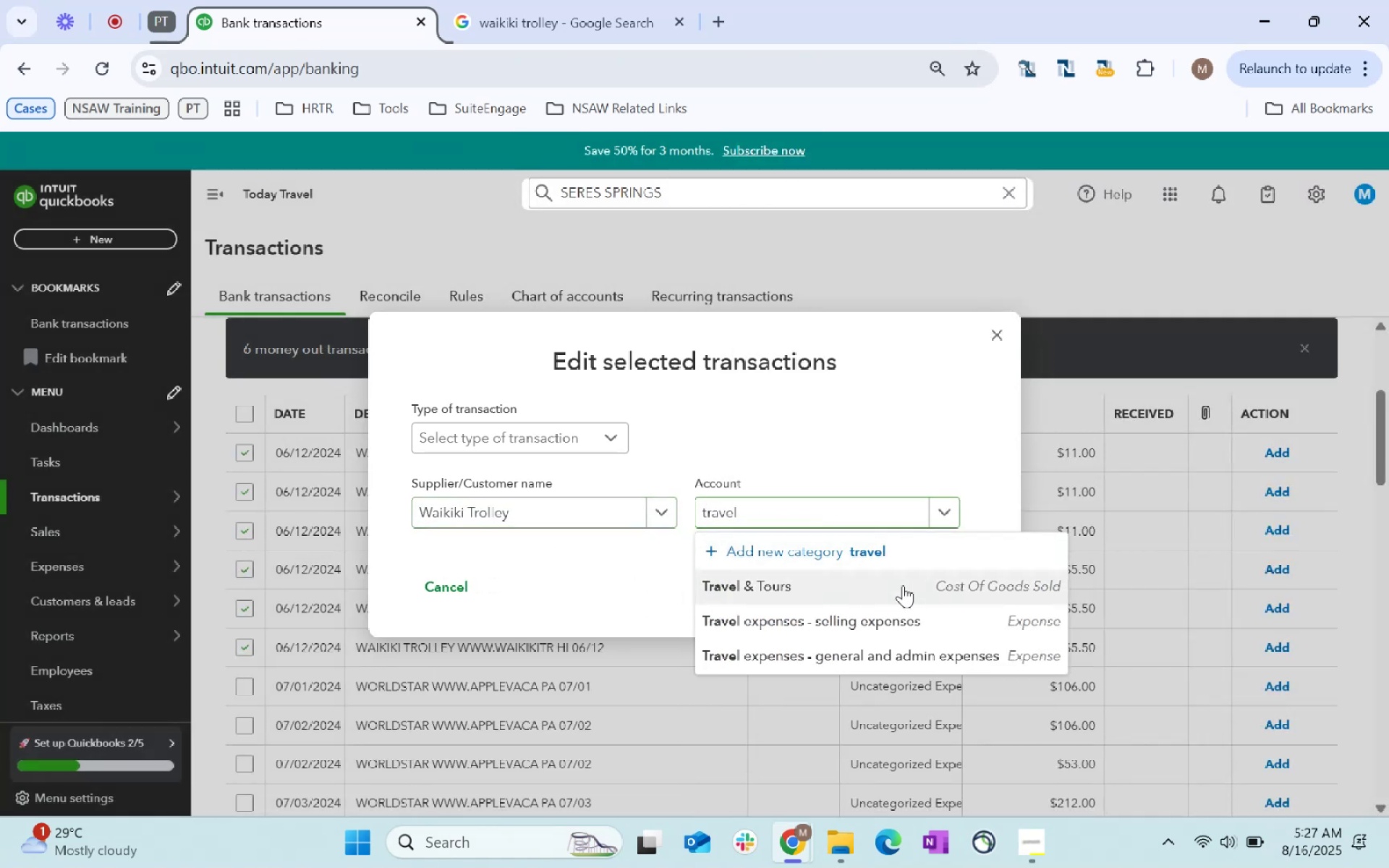 
left_click([920, 585])
 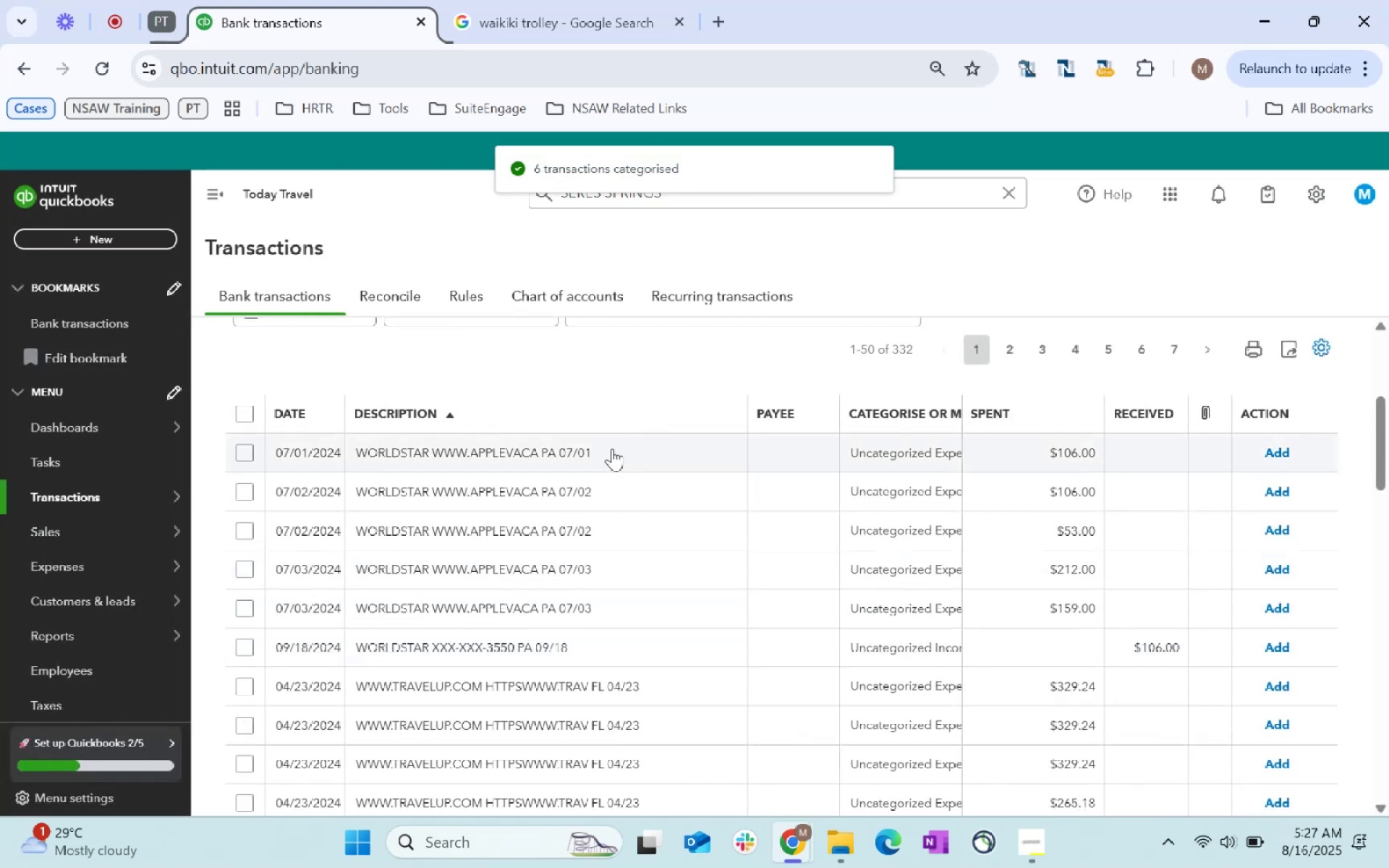 
wait(5.81)
 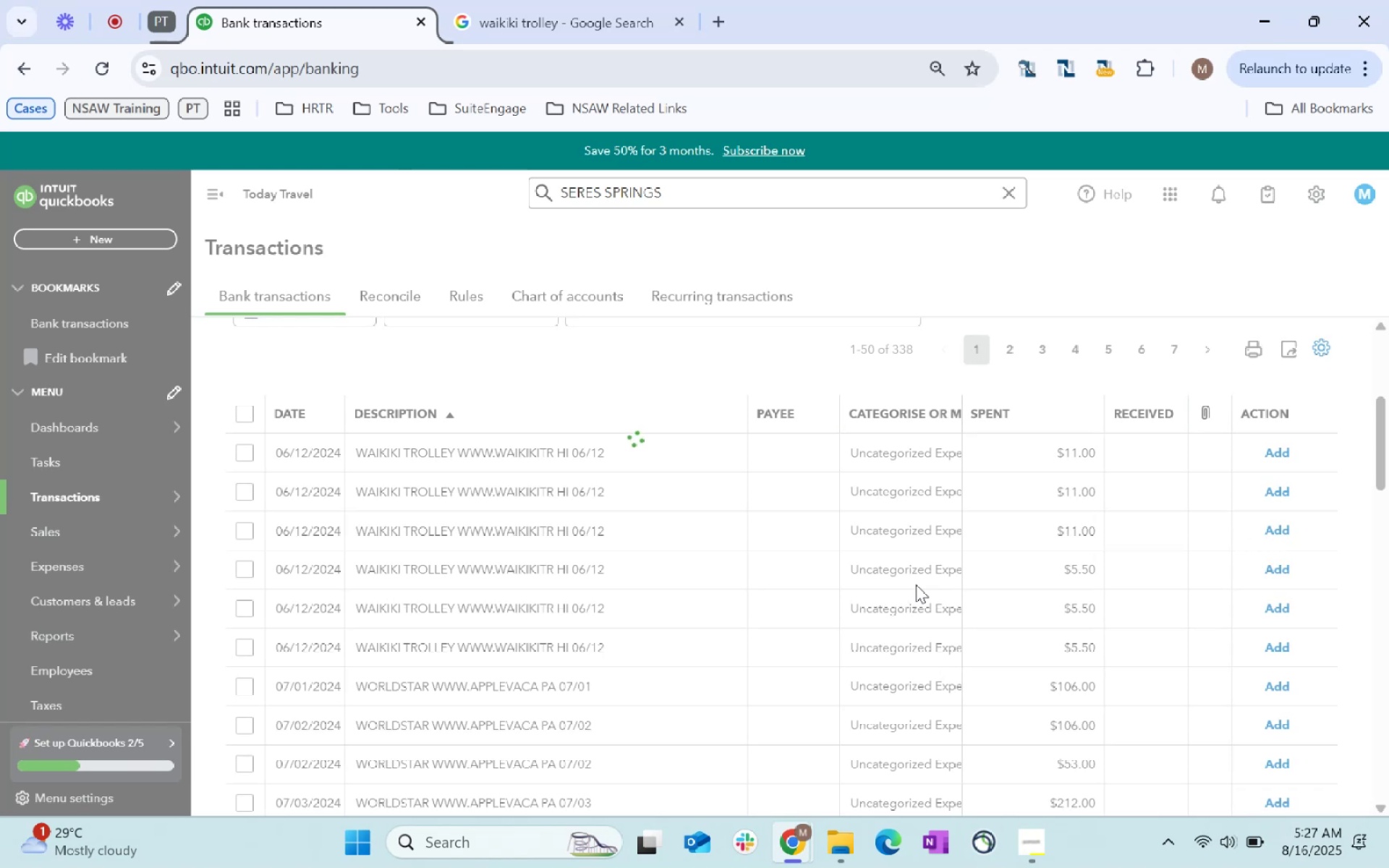 
key(Control+C)
 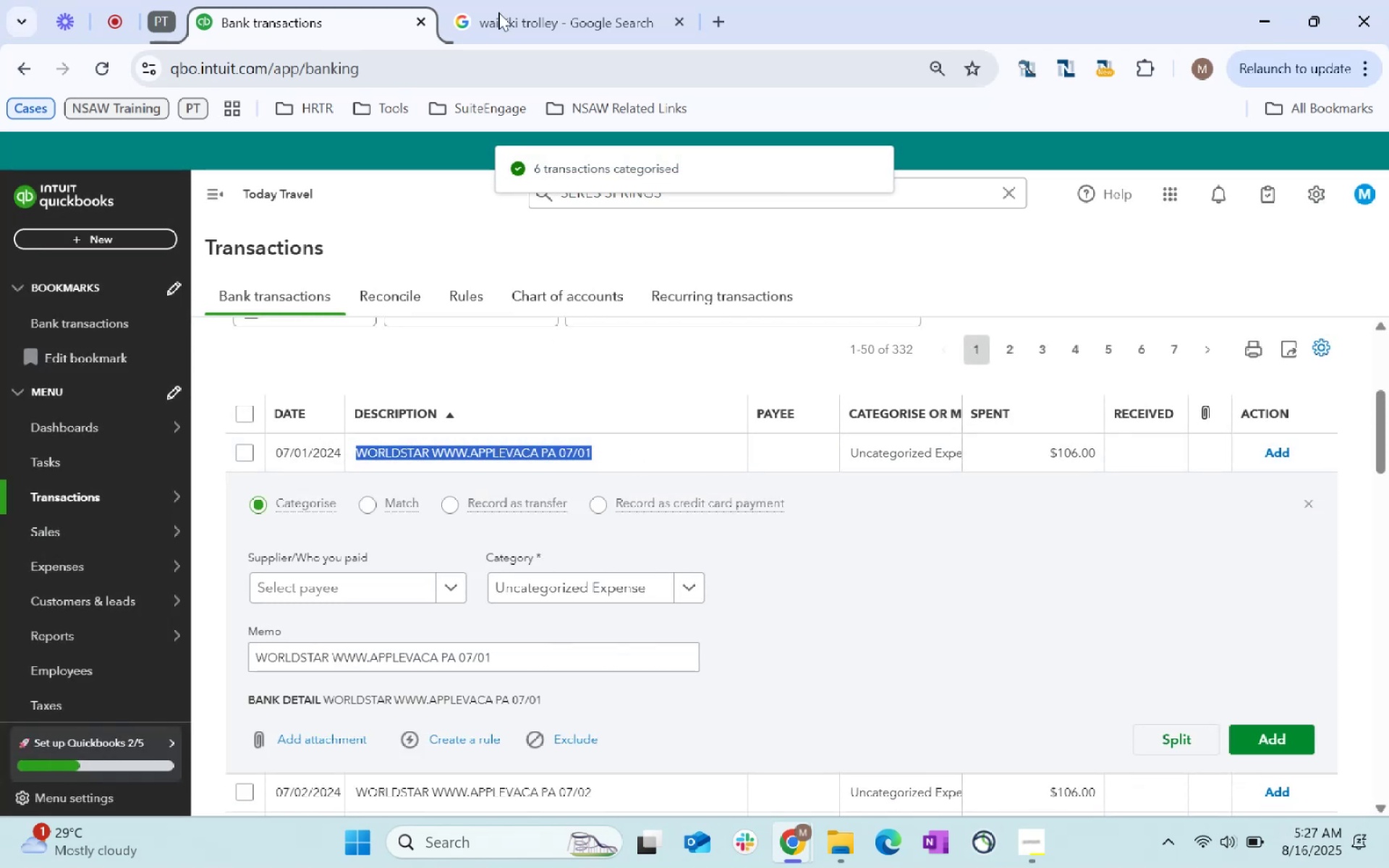 
key(Control+C)
 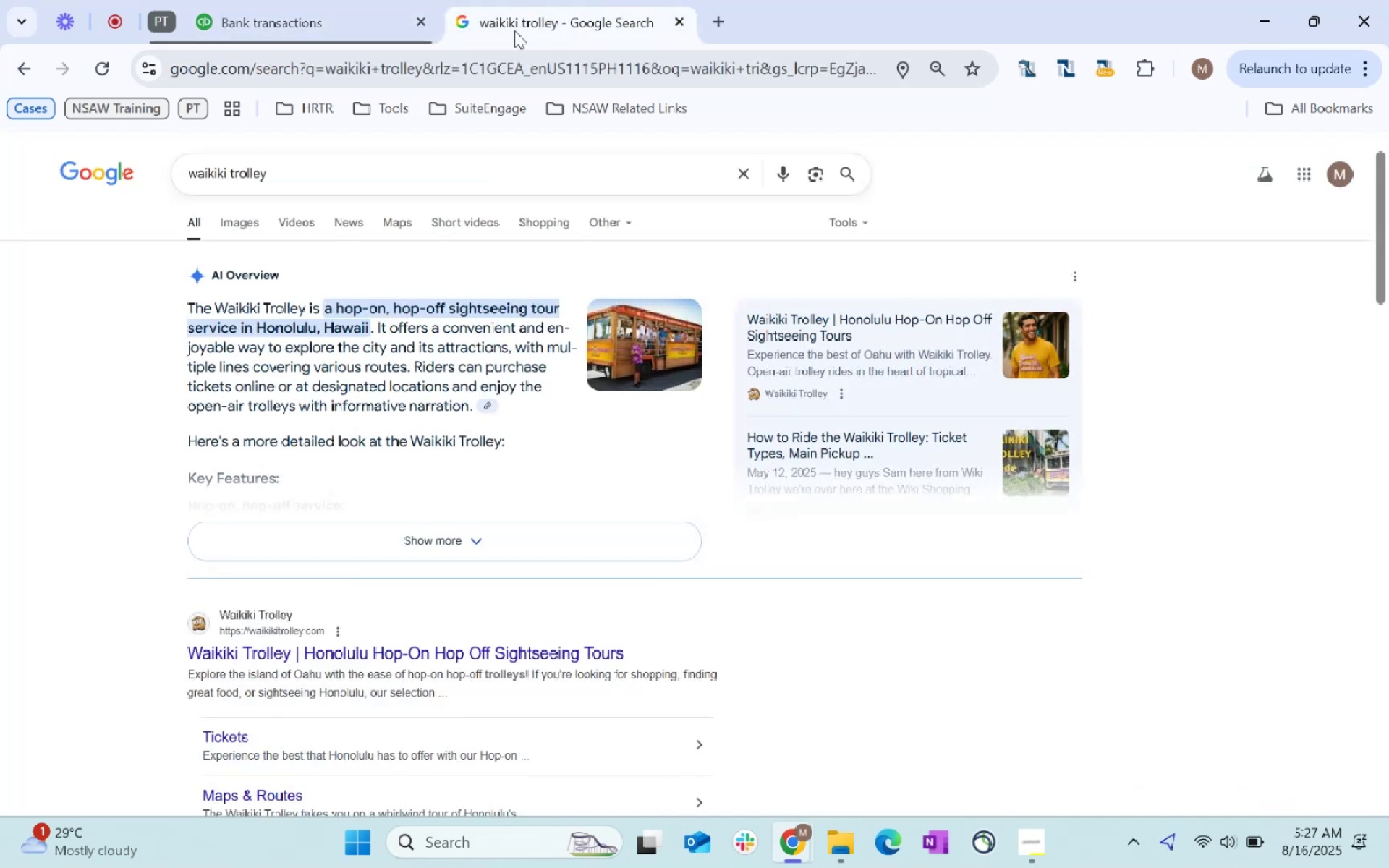 
key(Control+ControlLeft)
 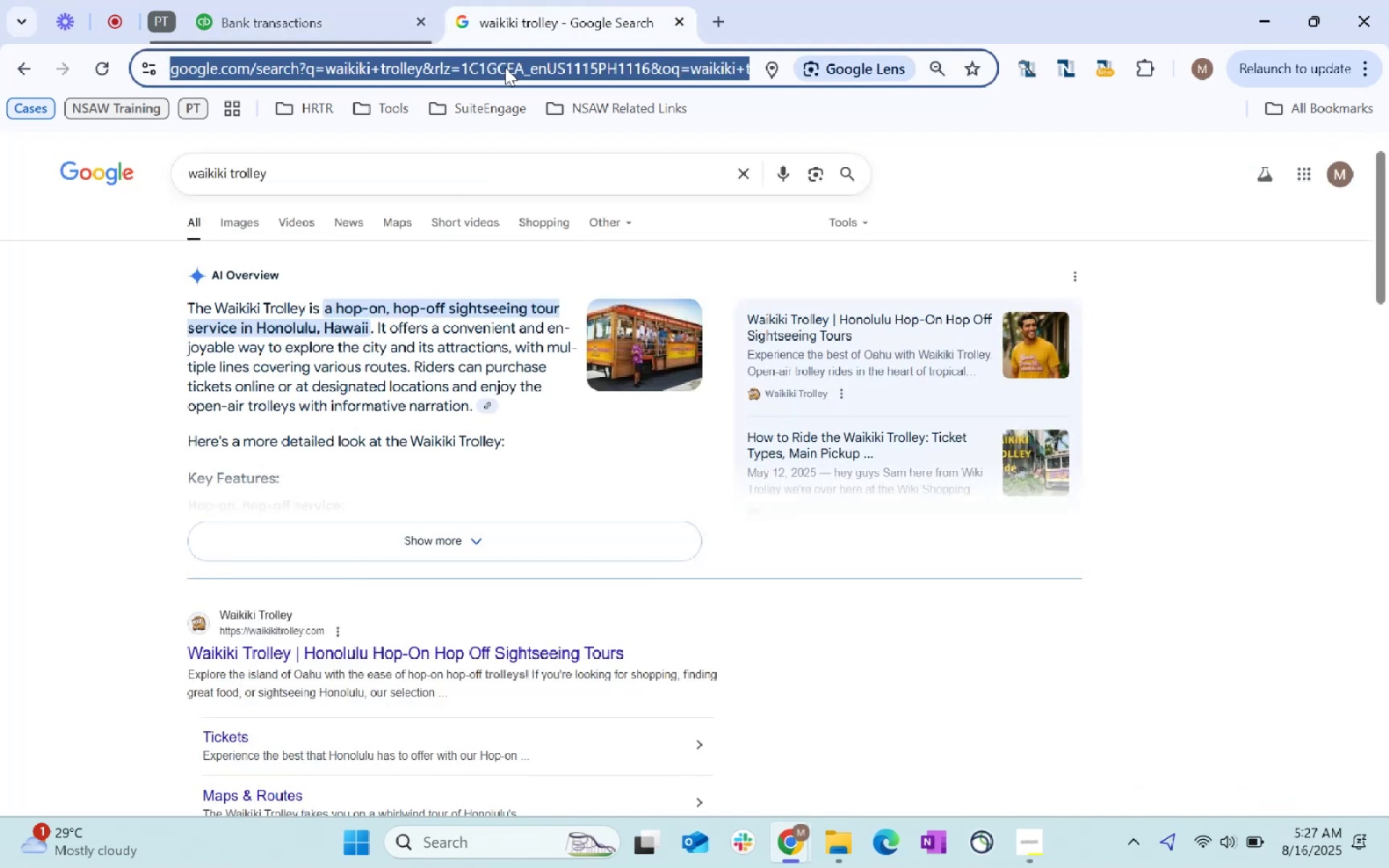 
key(Control+V)
 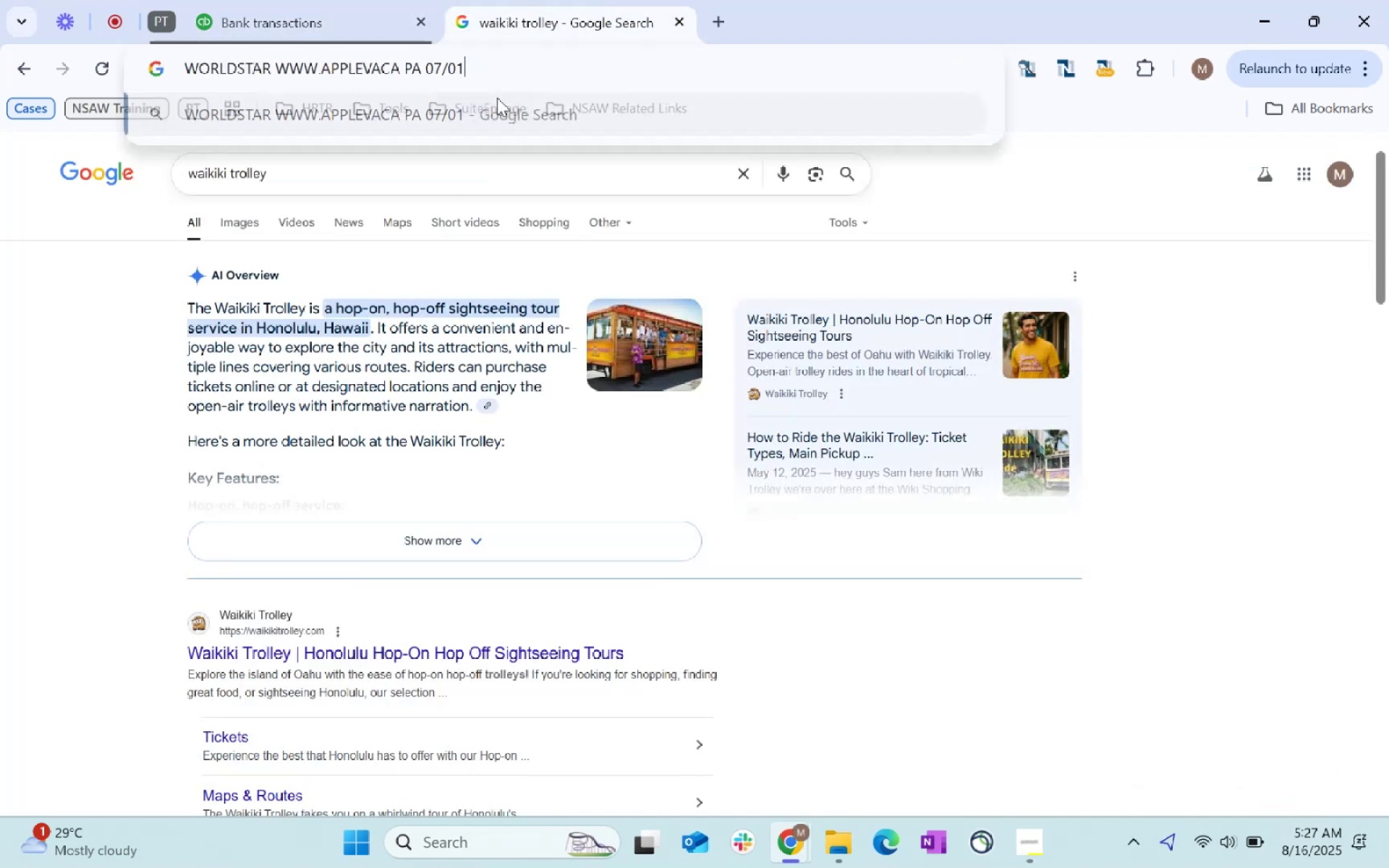 
key(Enter)
 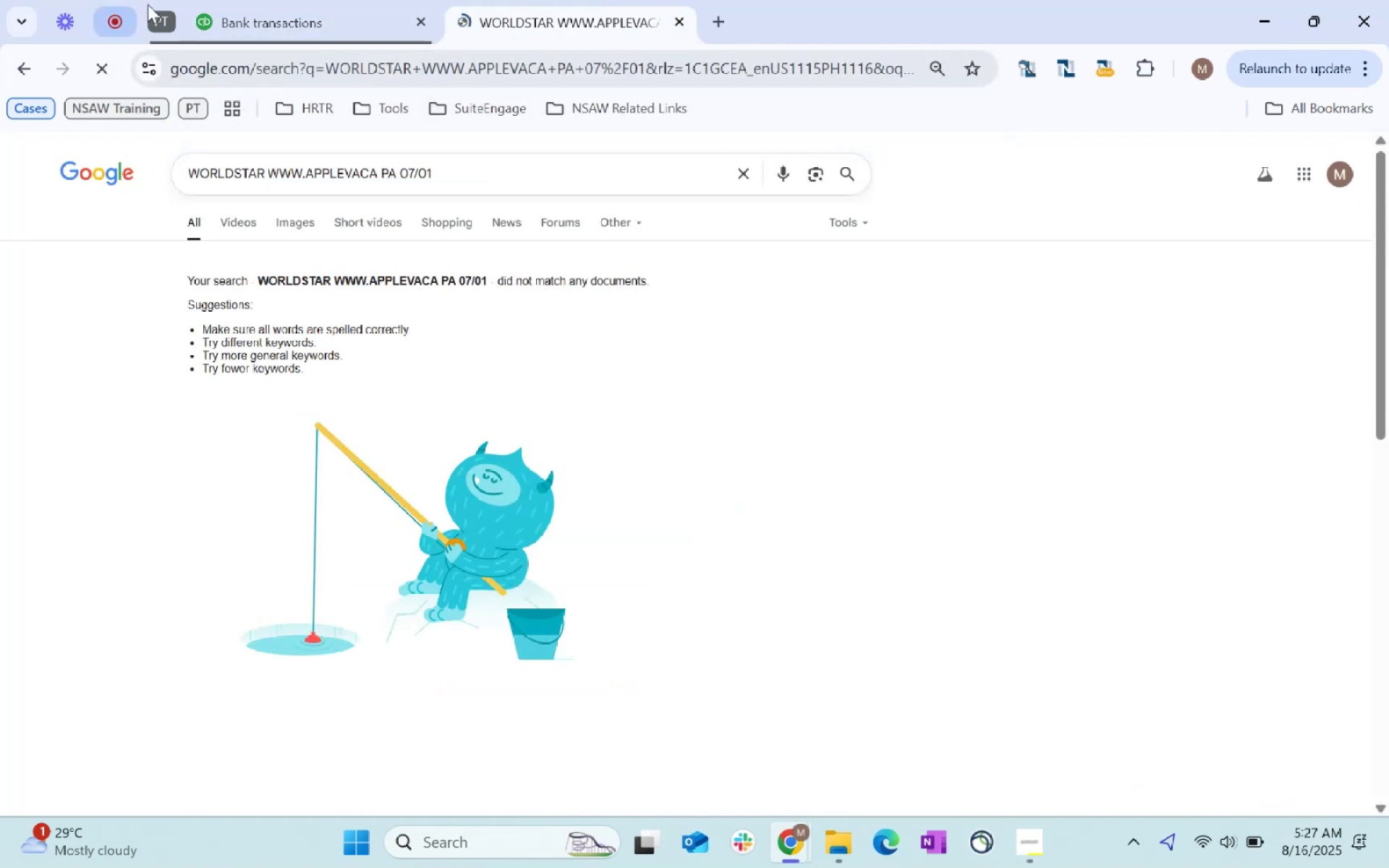 
left_click([250, 1])
 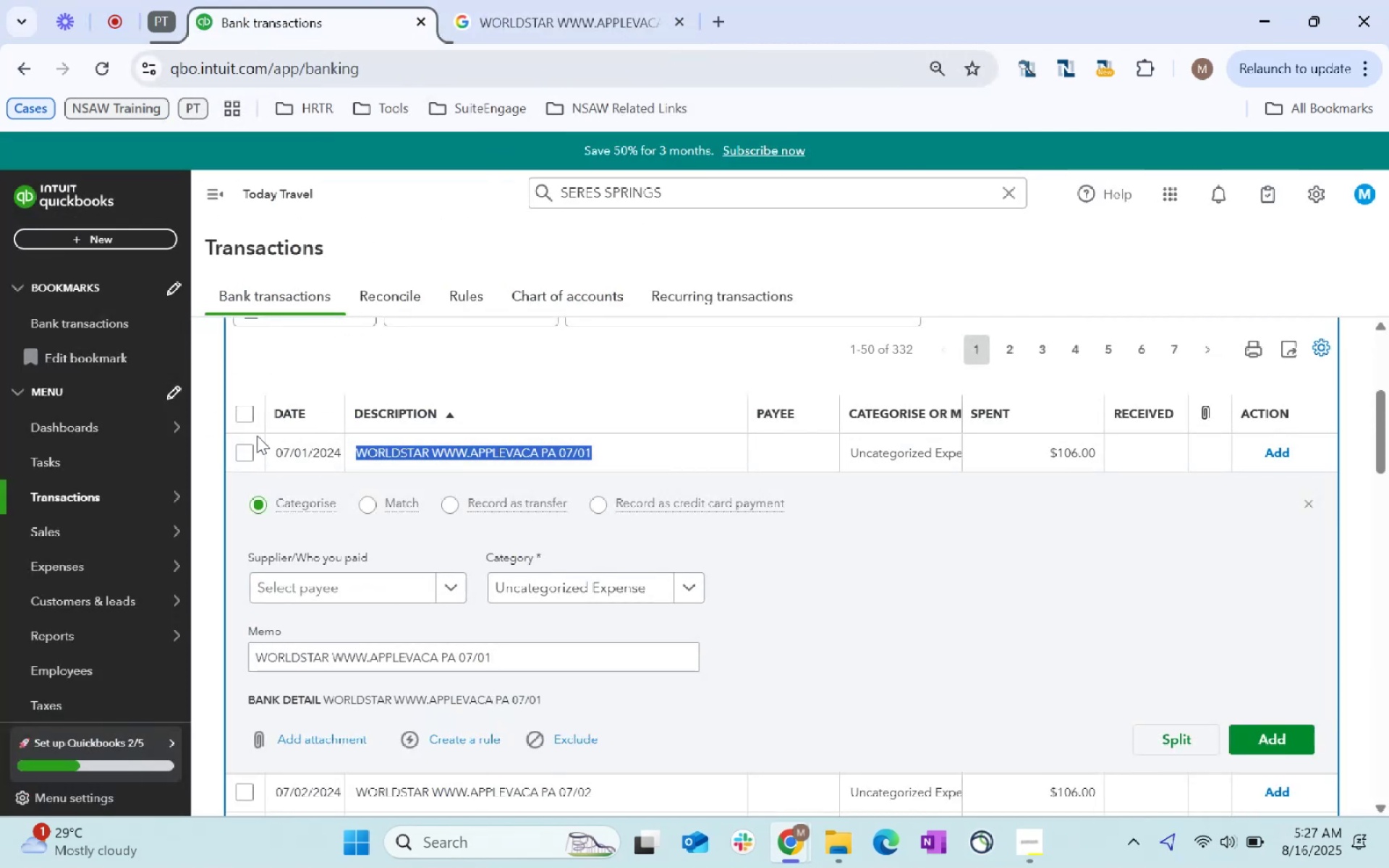 
left_click([245, 449])
 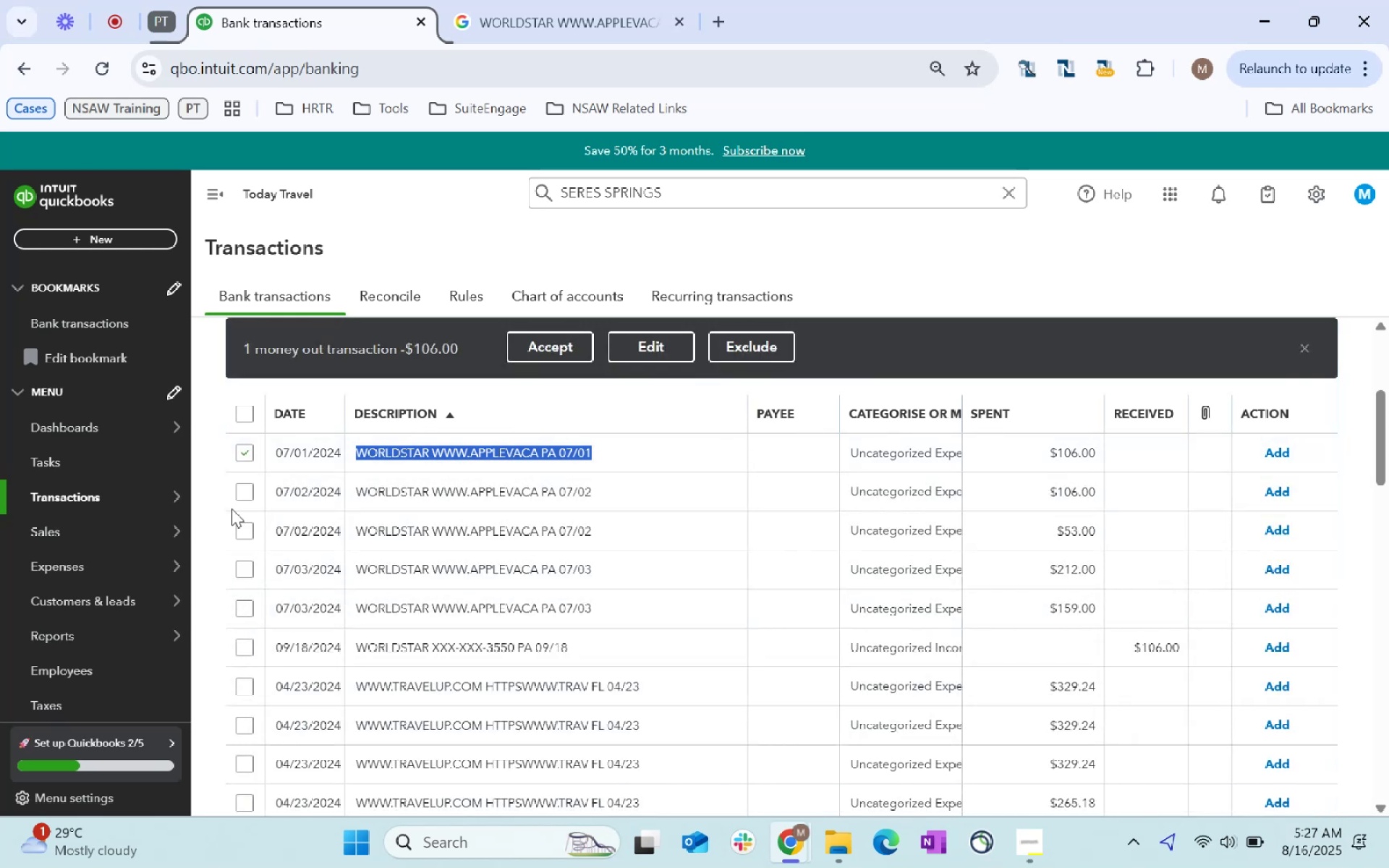 
left_click([246, 495])
 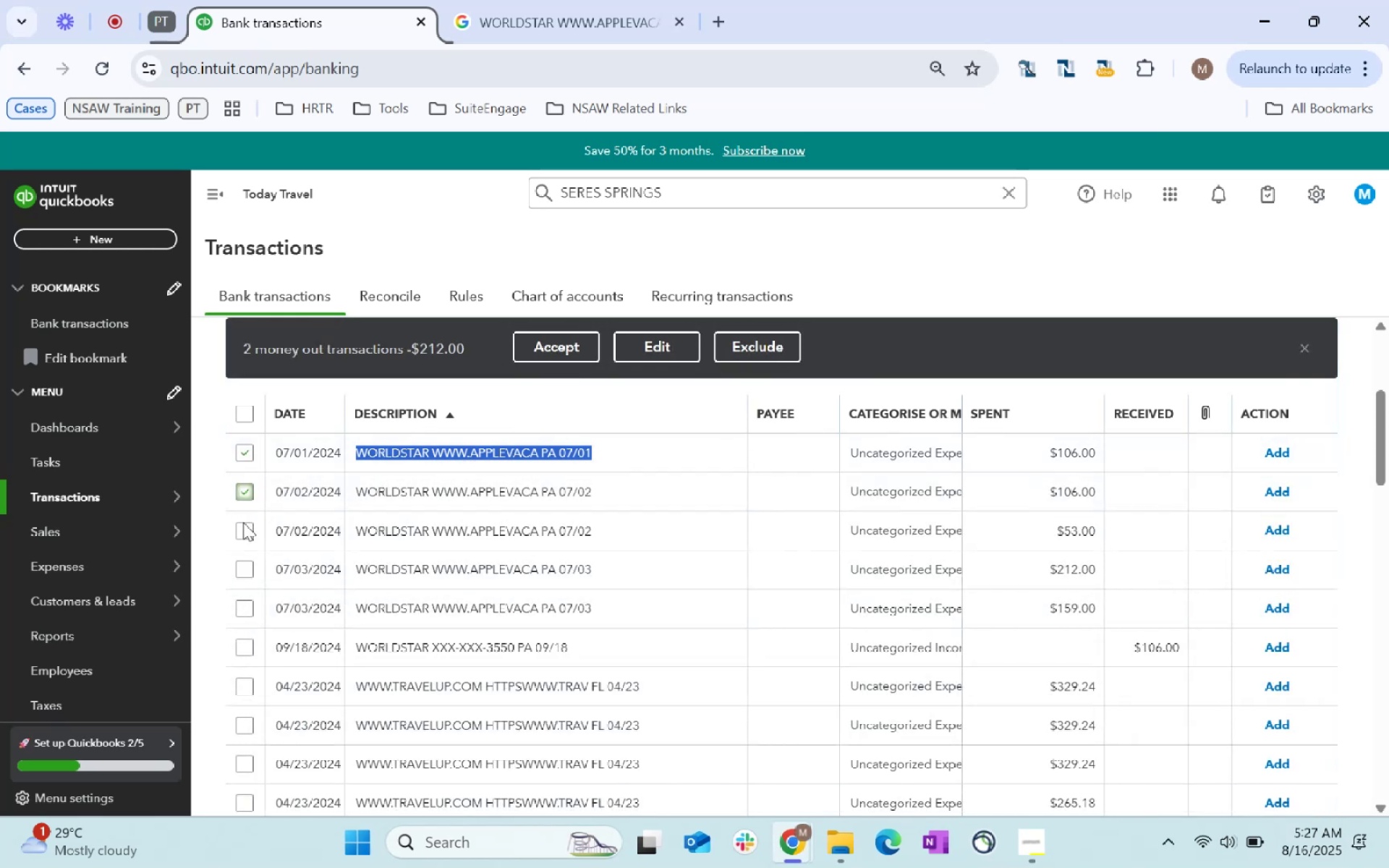 
left_click([243, 530])
 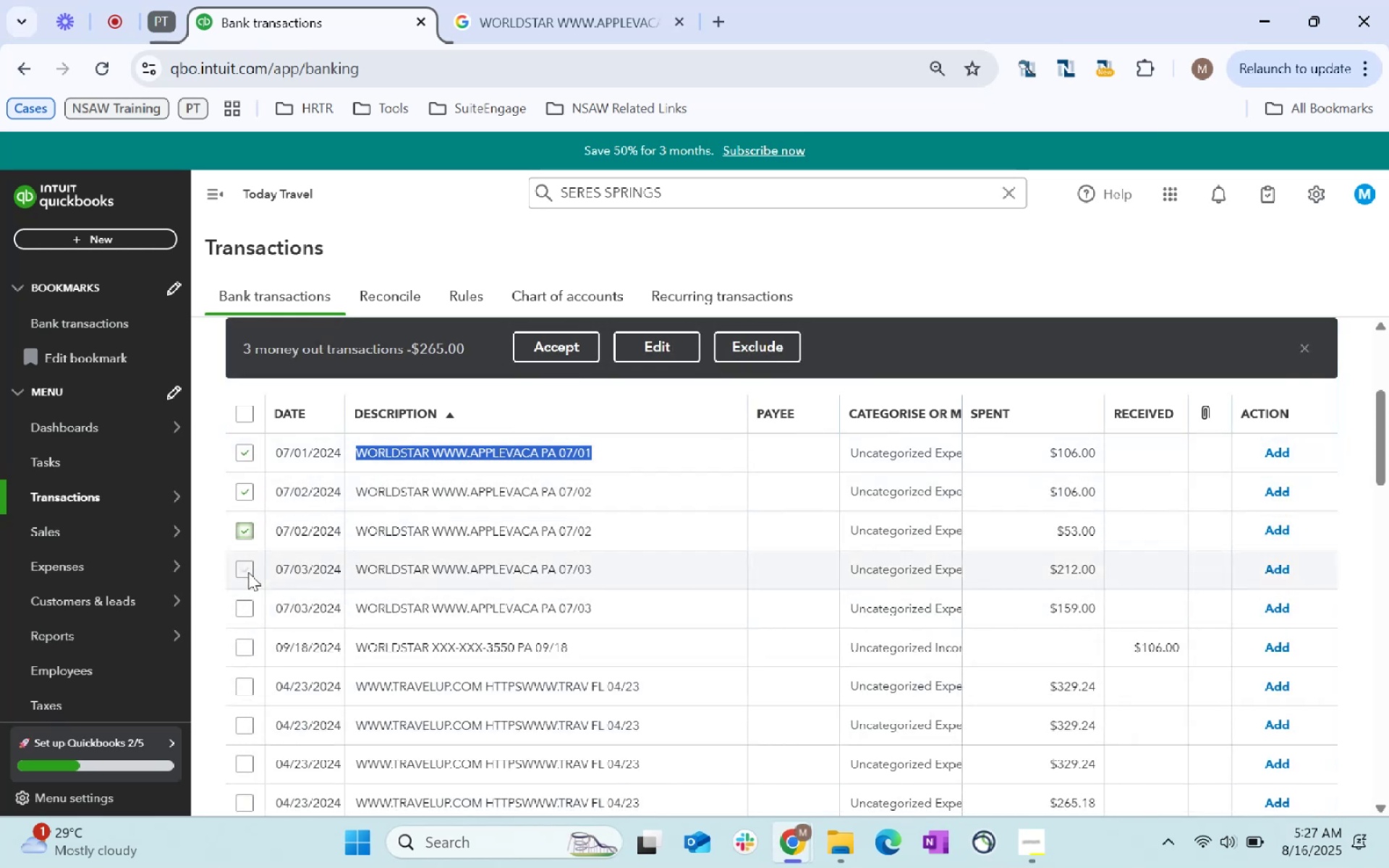 
left_click([242, 555])
 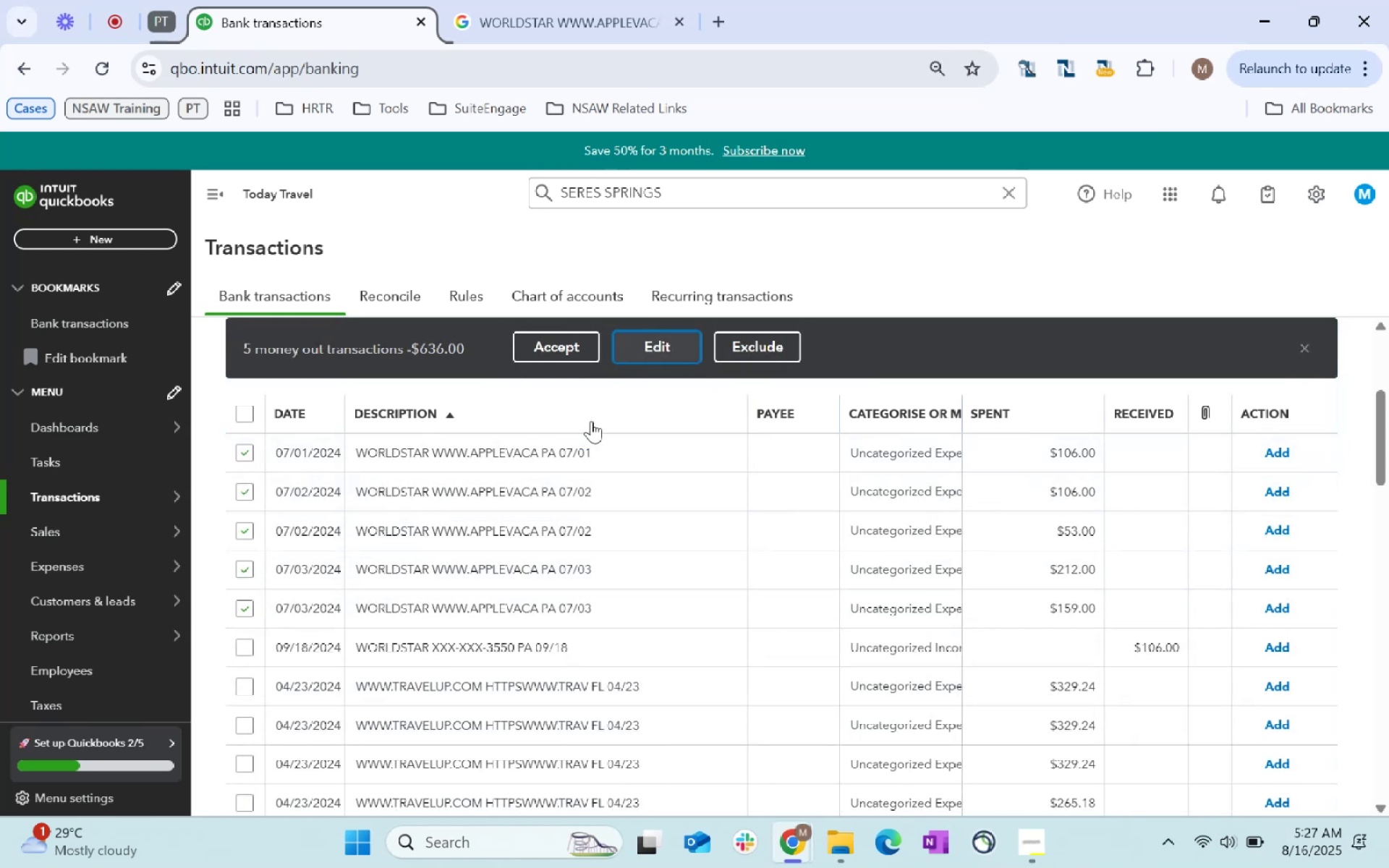 
left_click([521, 505])
 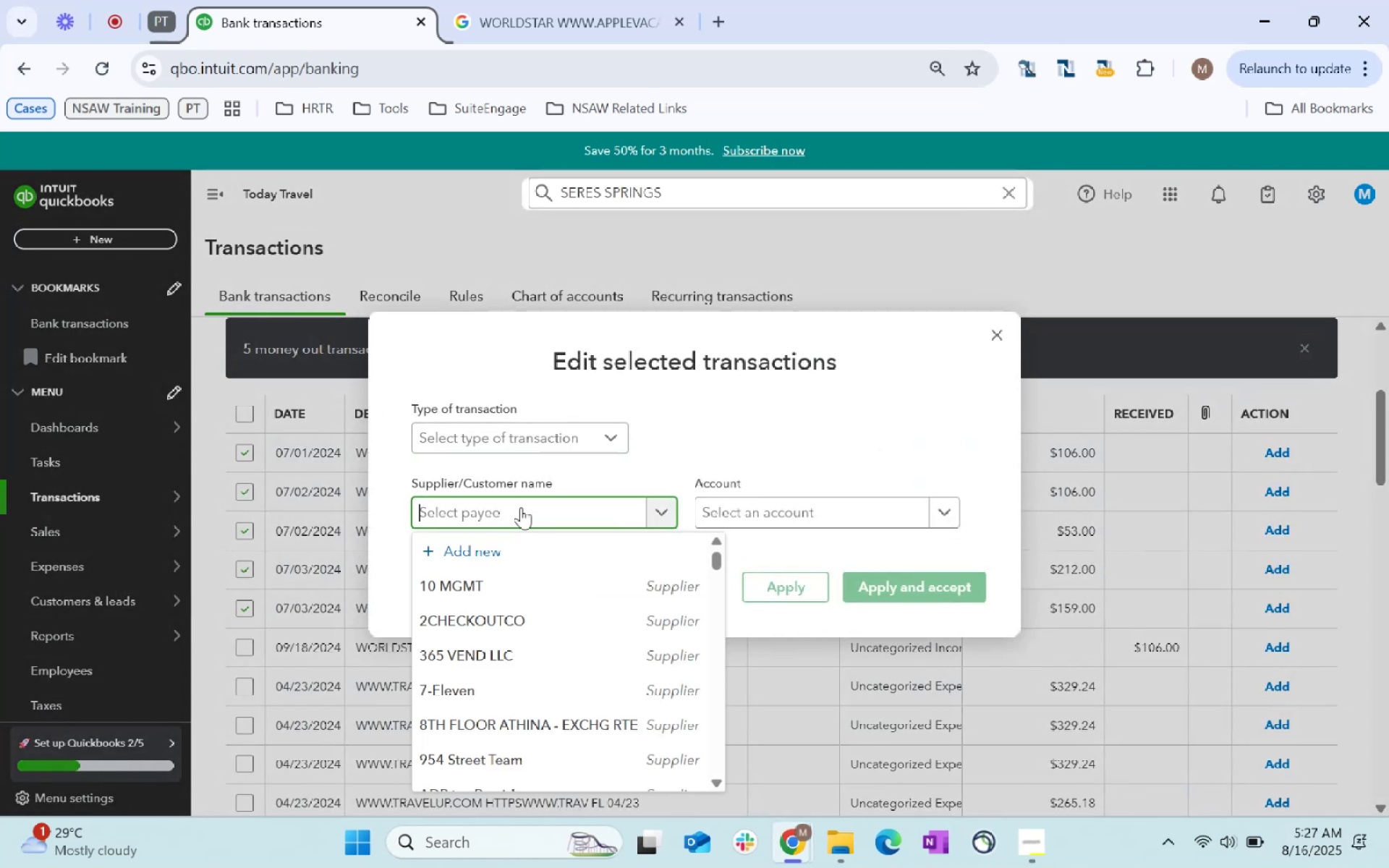 
type(Worldstar)
 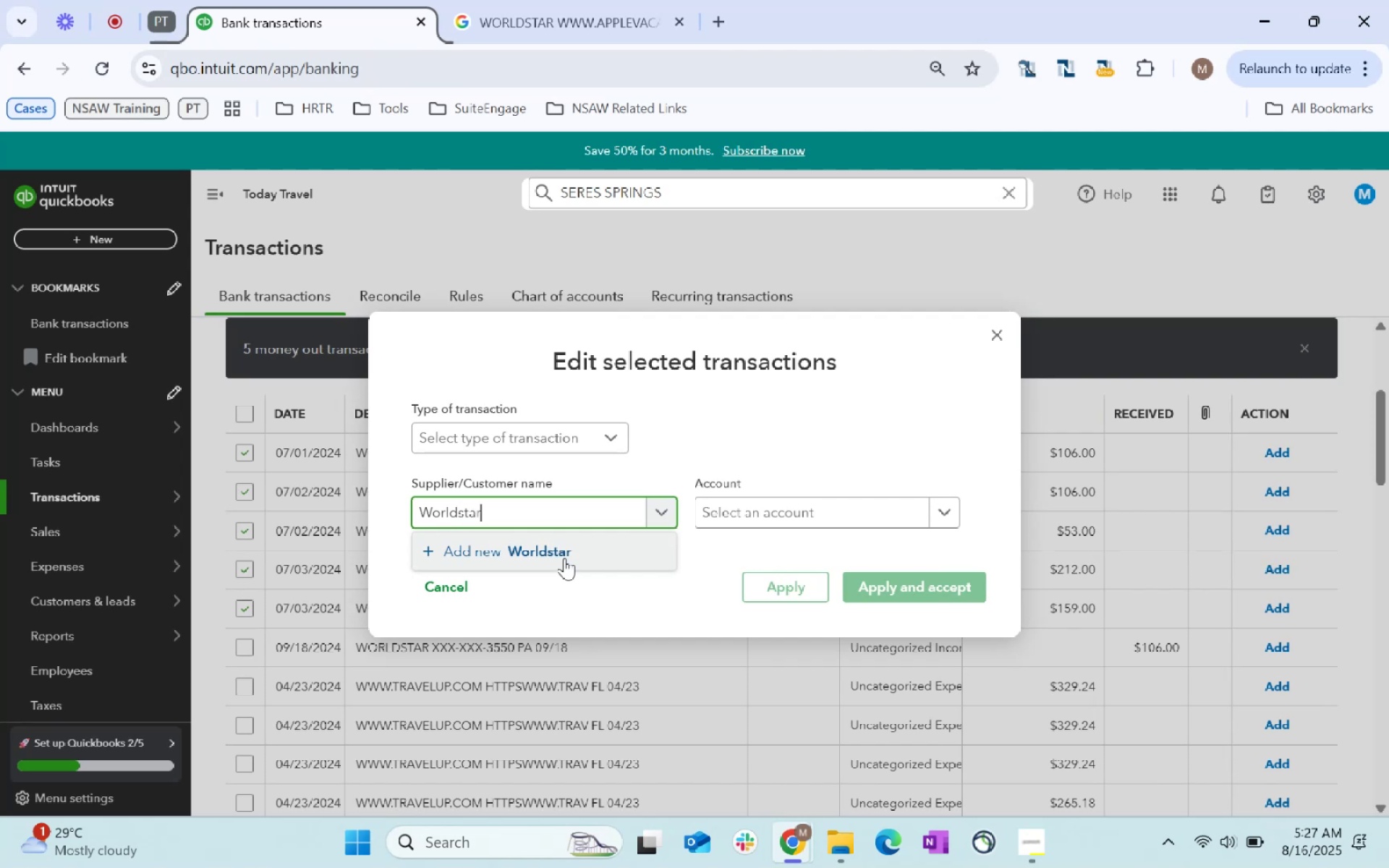 
left_click([564, 558])
 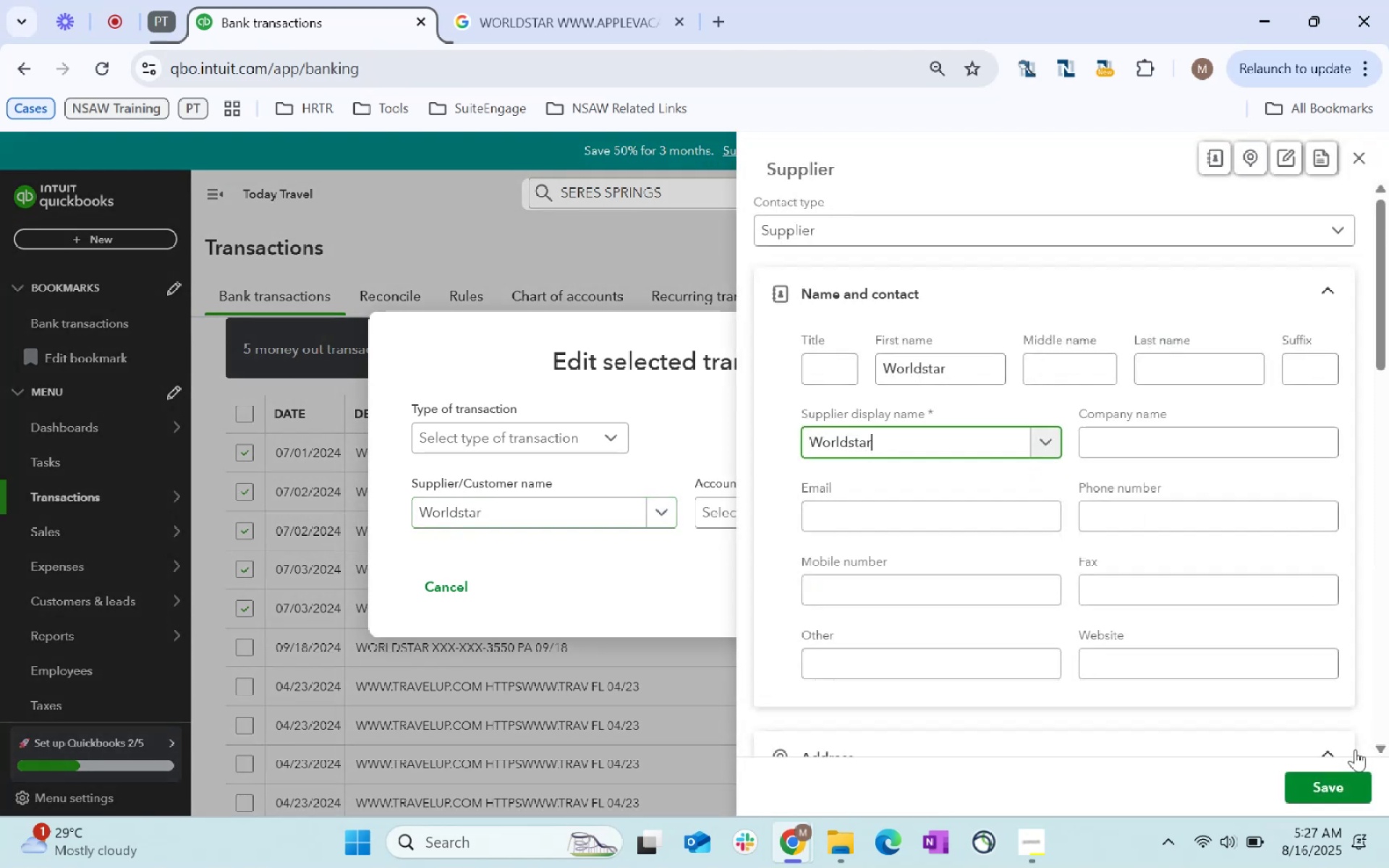 
left_click([1330, 789])
 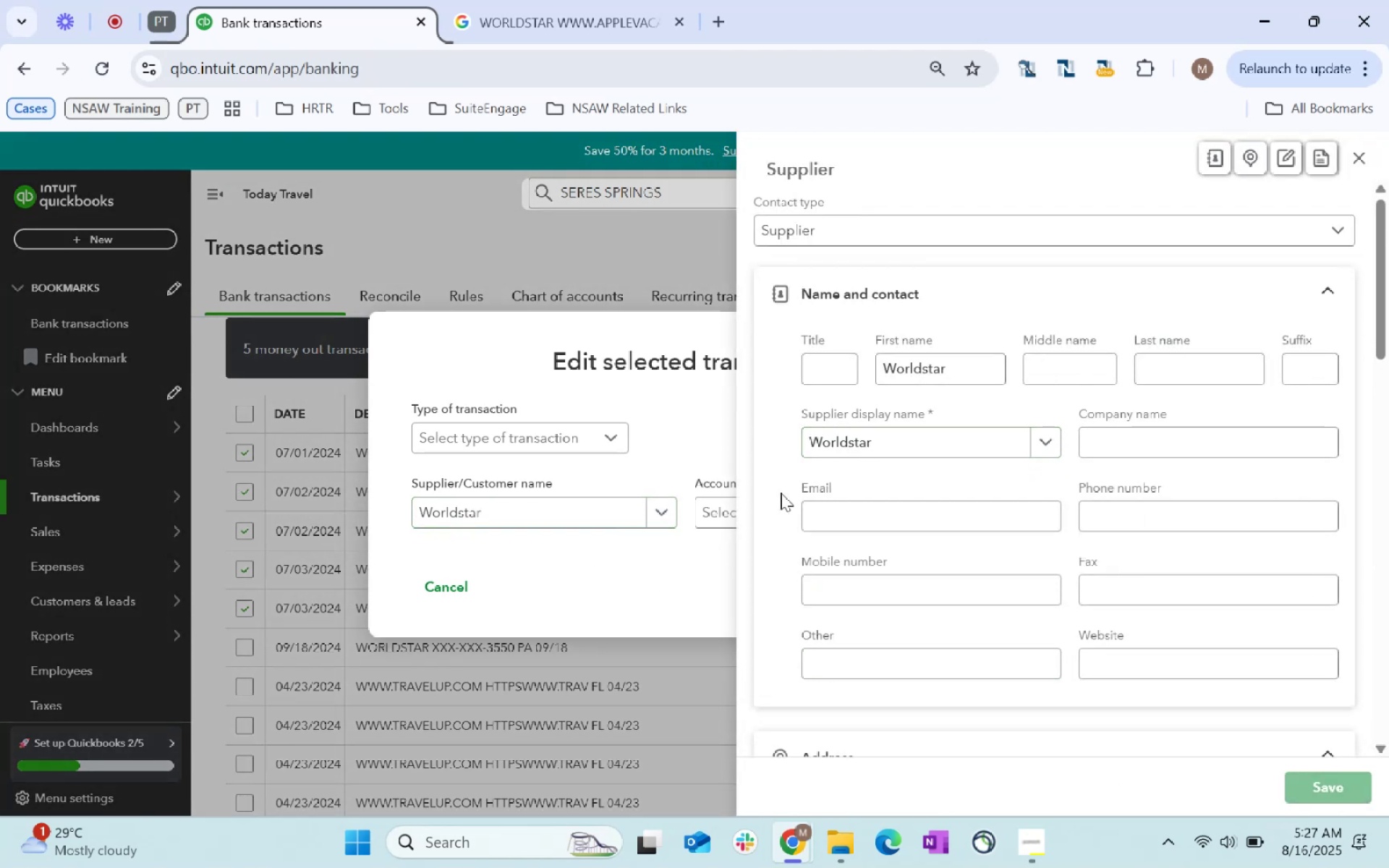 
left_click([748, 514])
 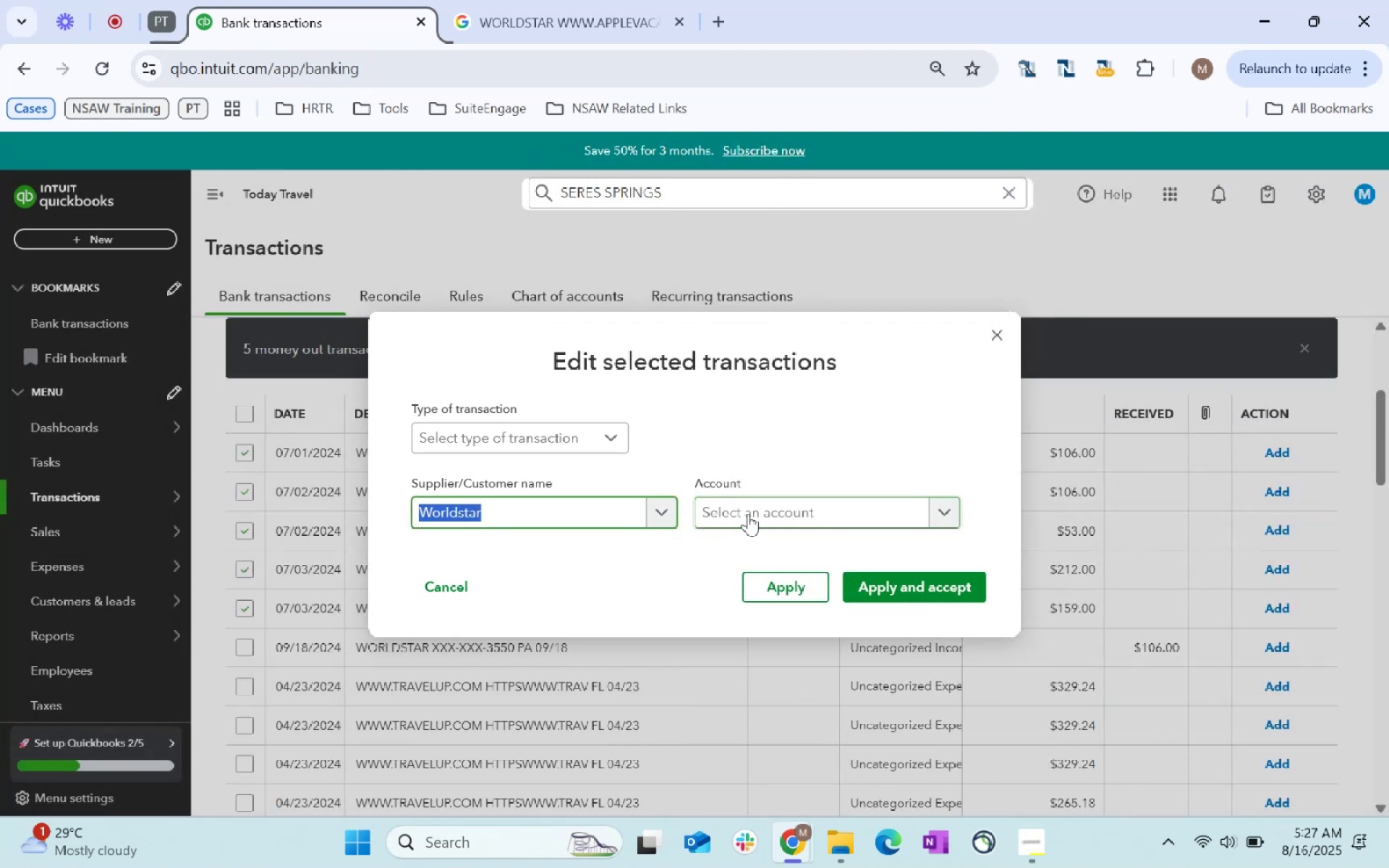 
key(Tab)
type(other)
 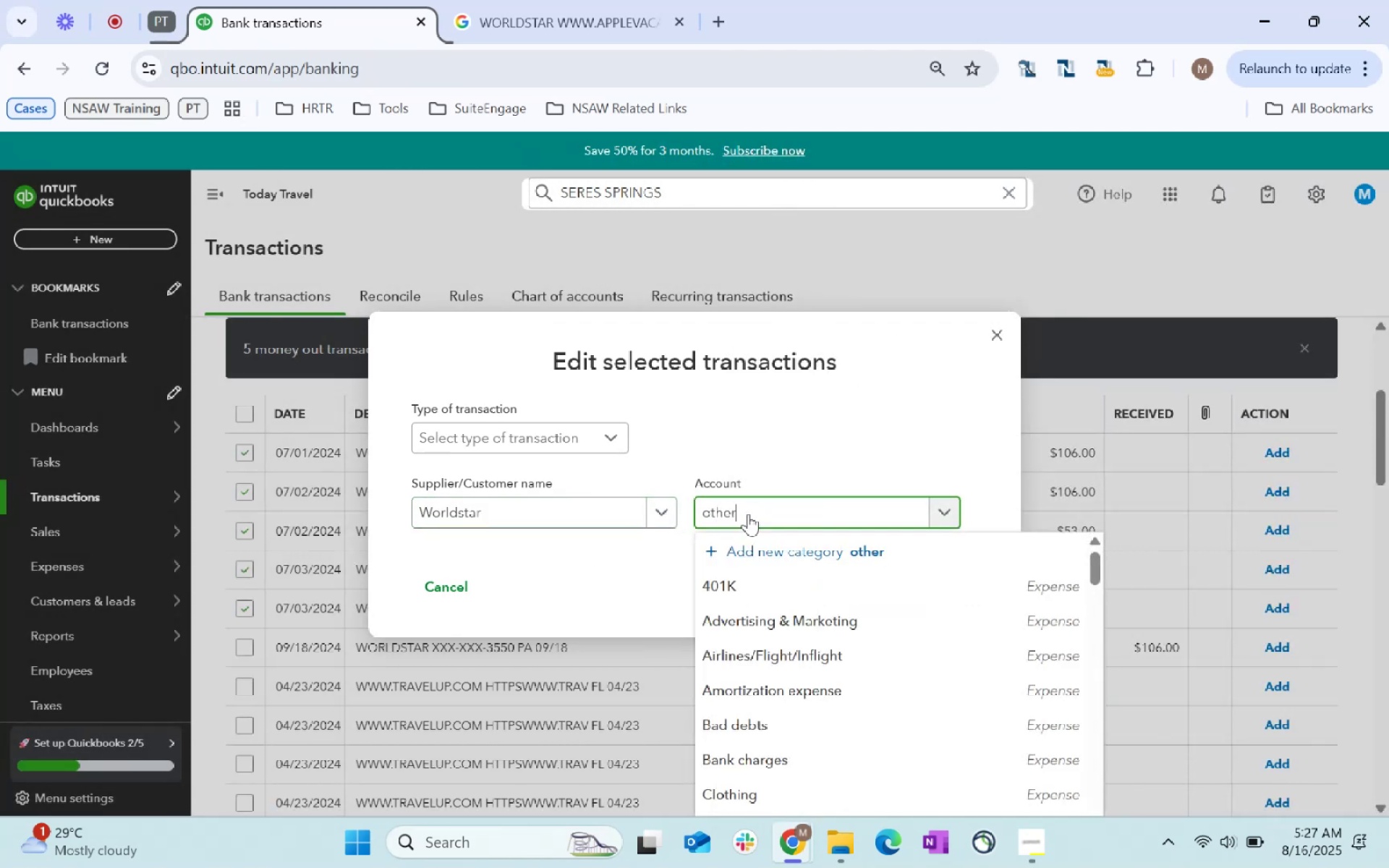 
scroll: coordinate [748, 514], scroll_direction: down, amount: 1.0
 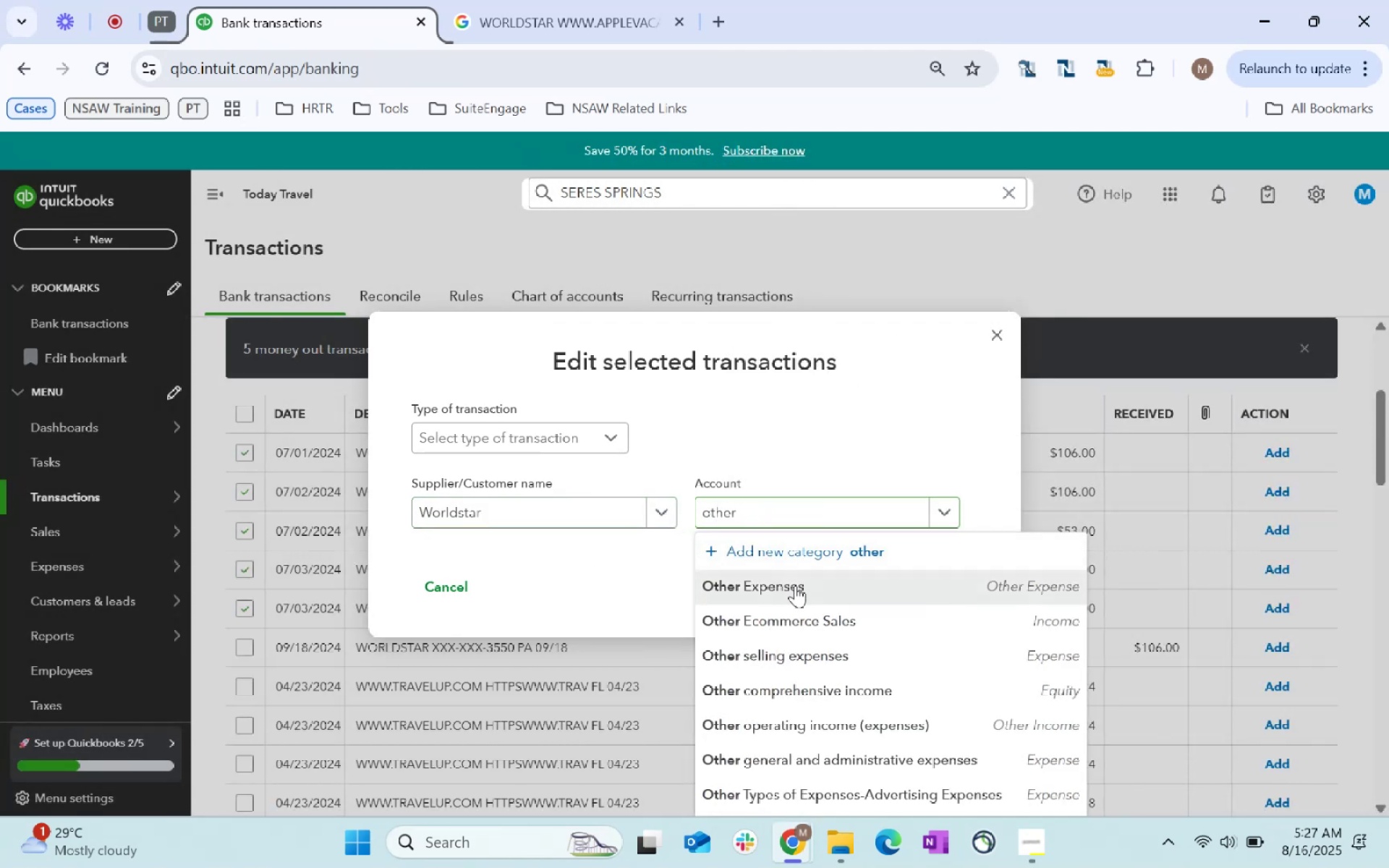 
double_click([944, 581])
 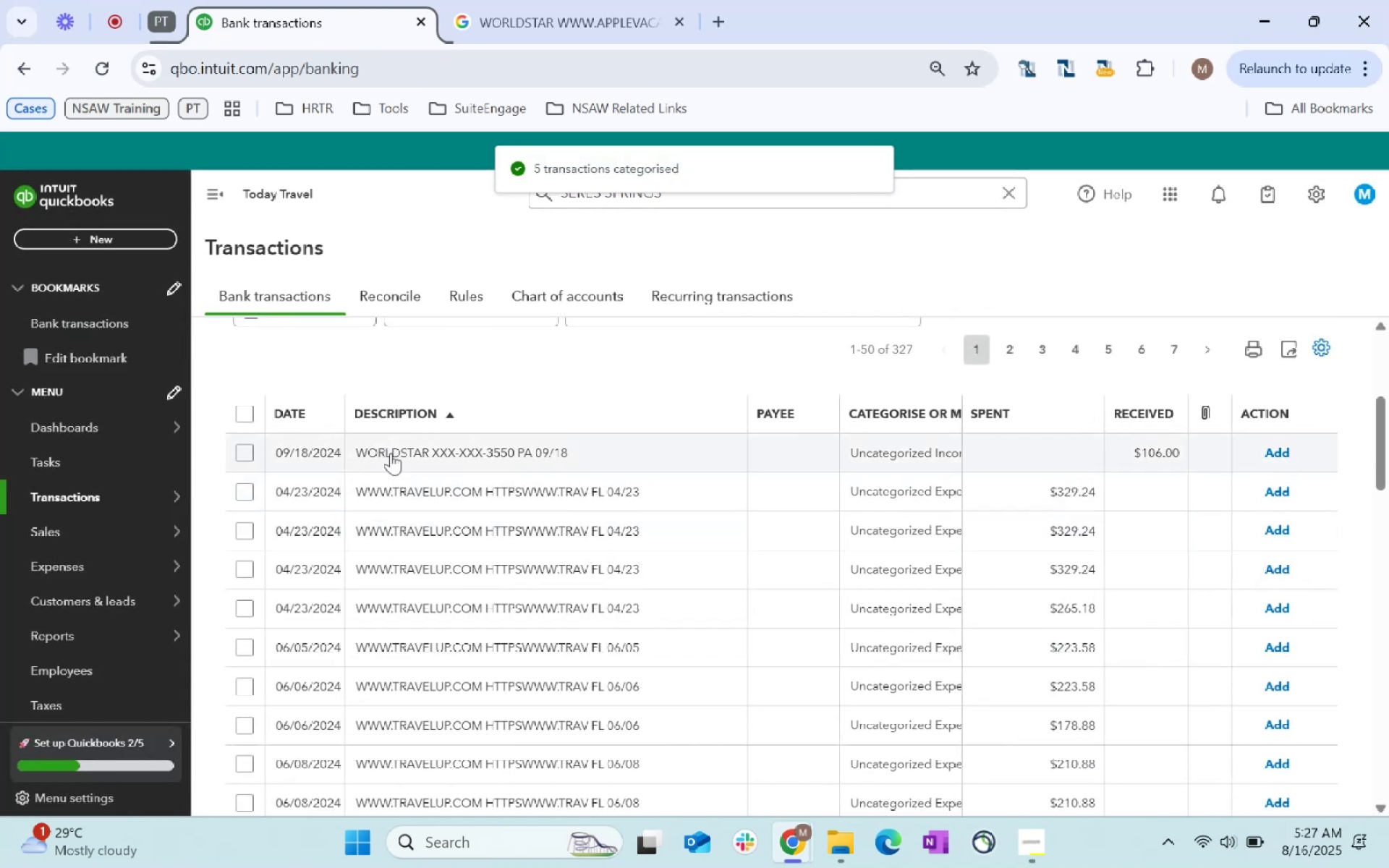 
wait(7.47)
 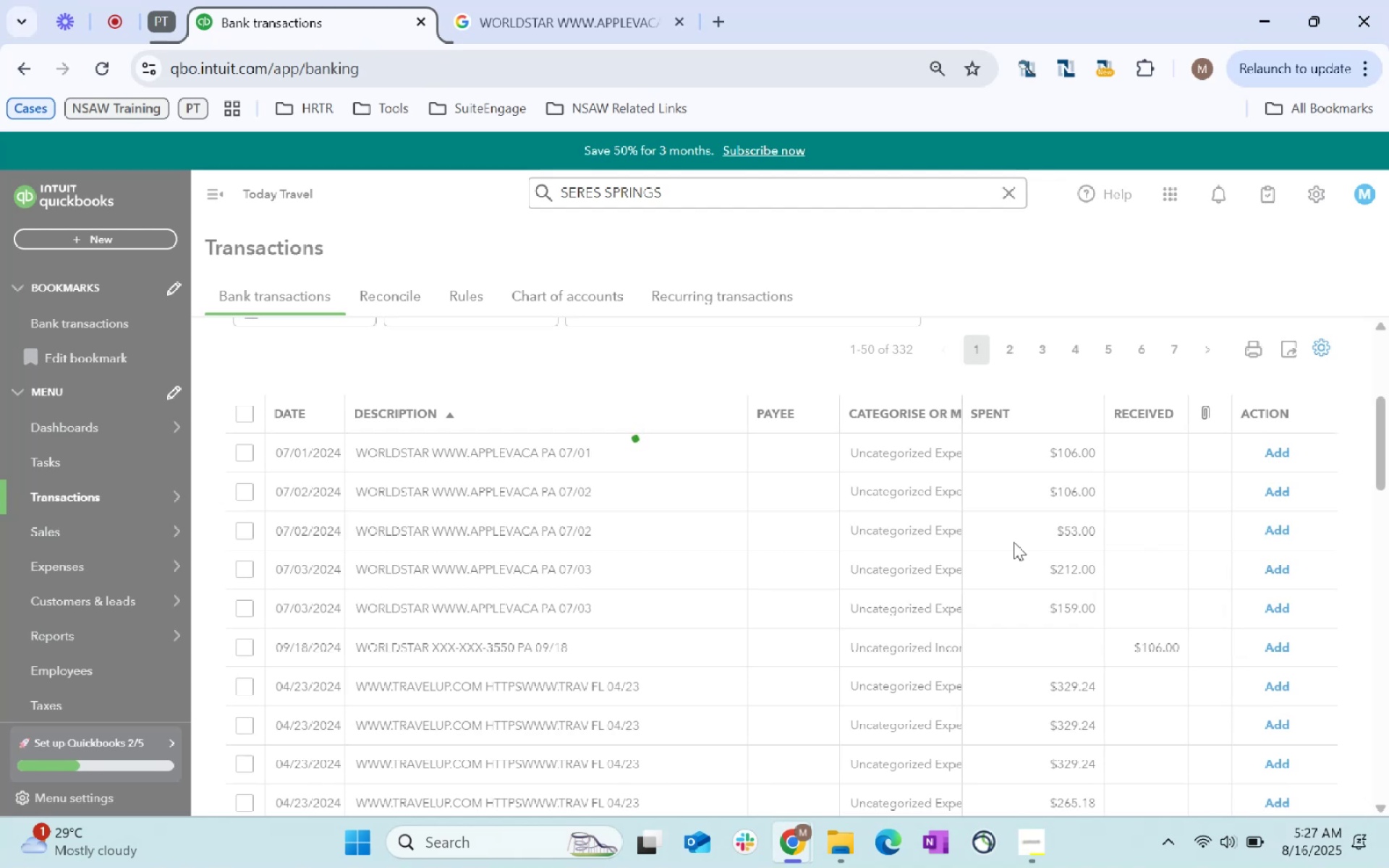 
left_click([935, 456])
 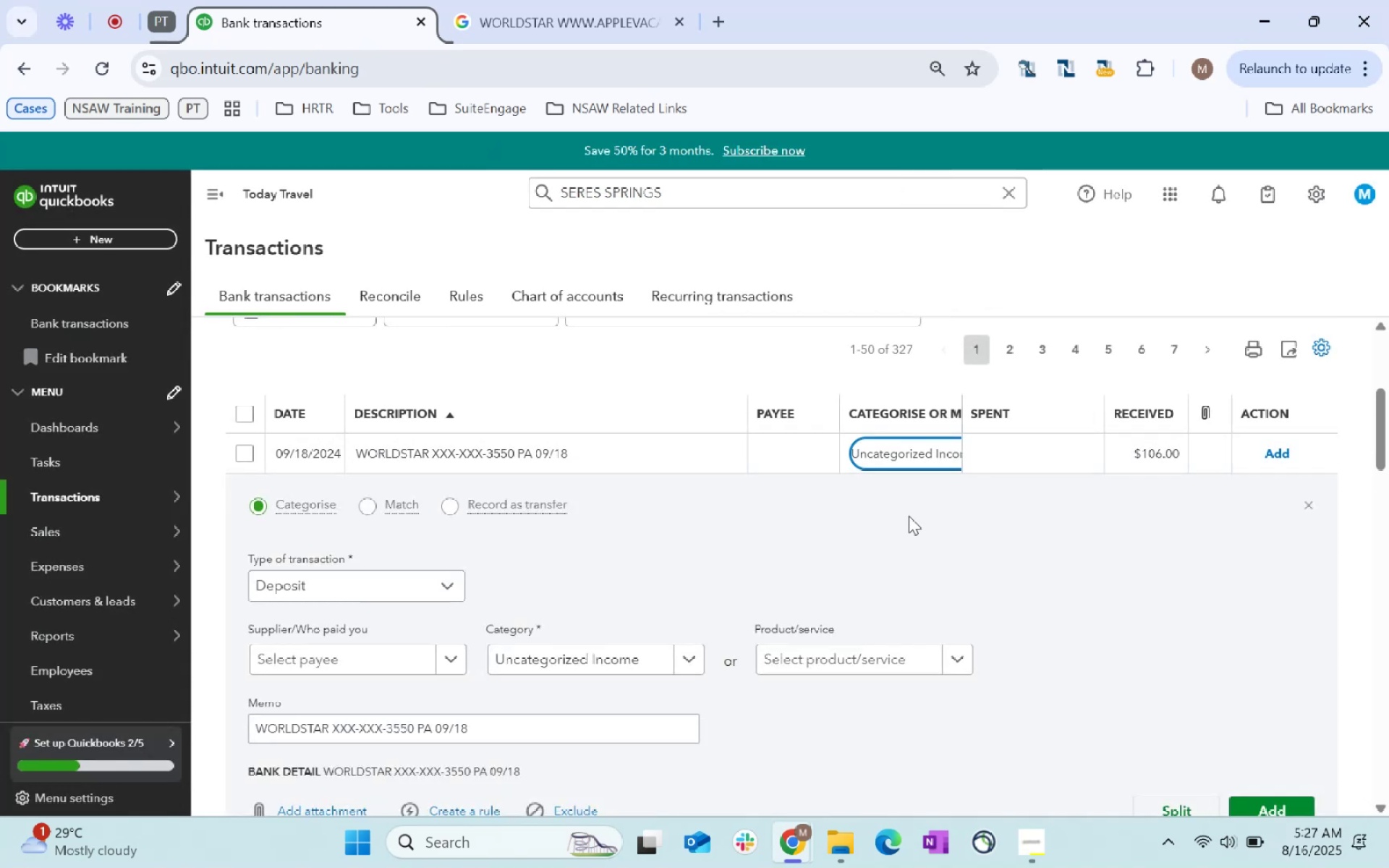 
left_click([653, 670])
 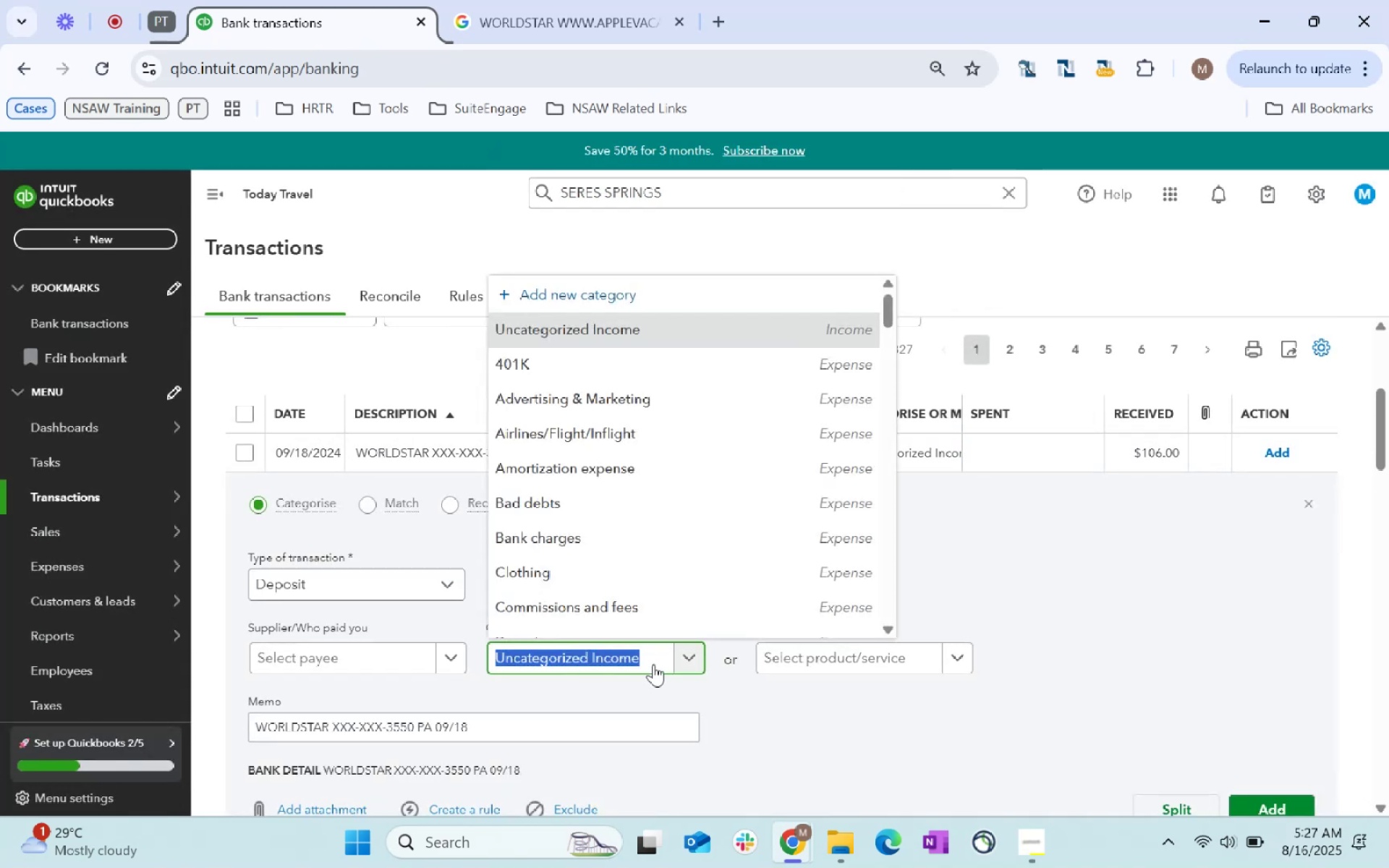 
type(other)
 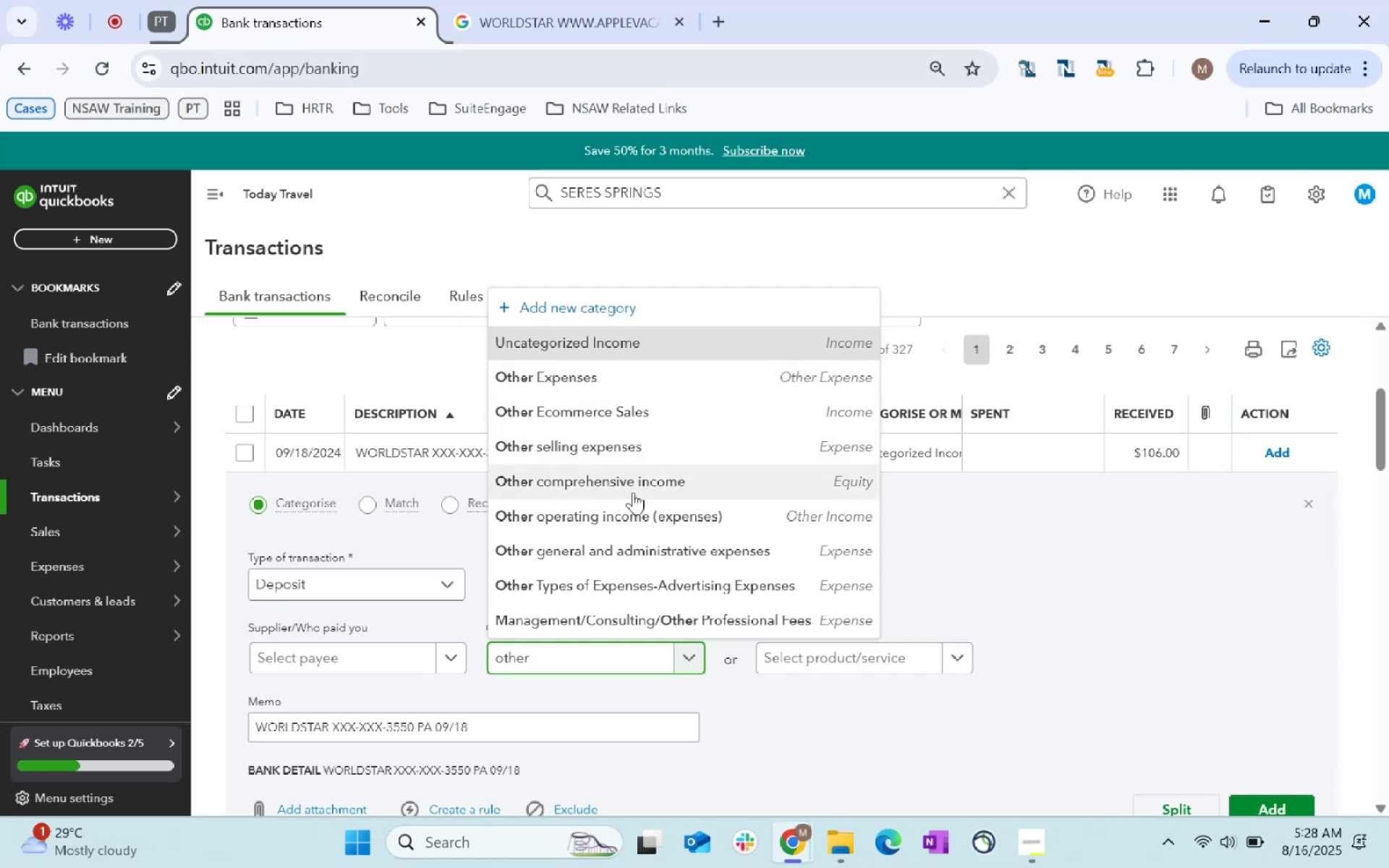 
left_click([639, 489])
 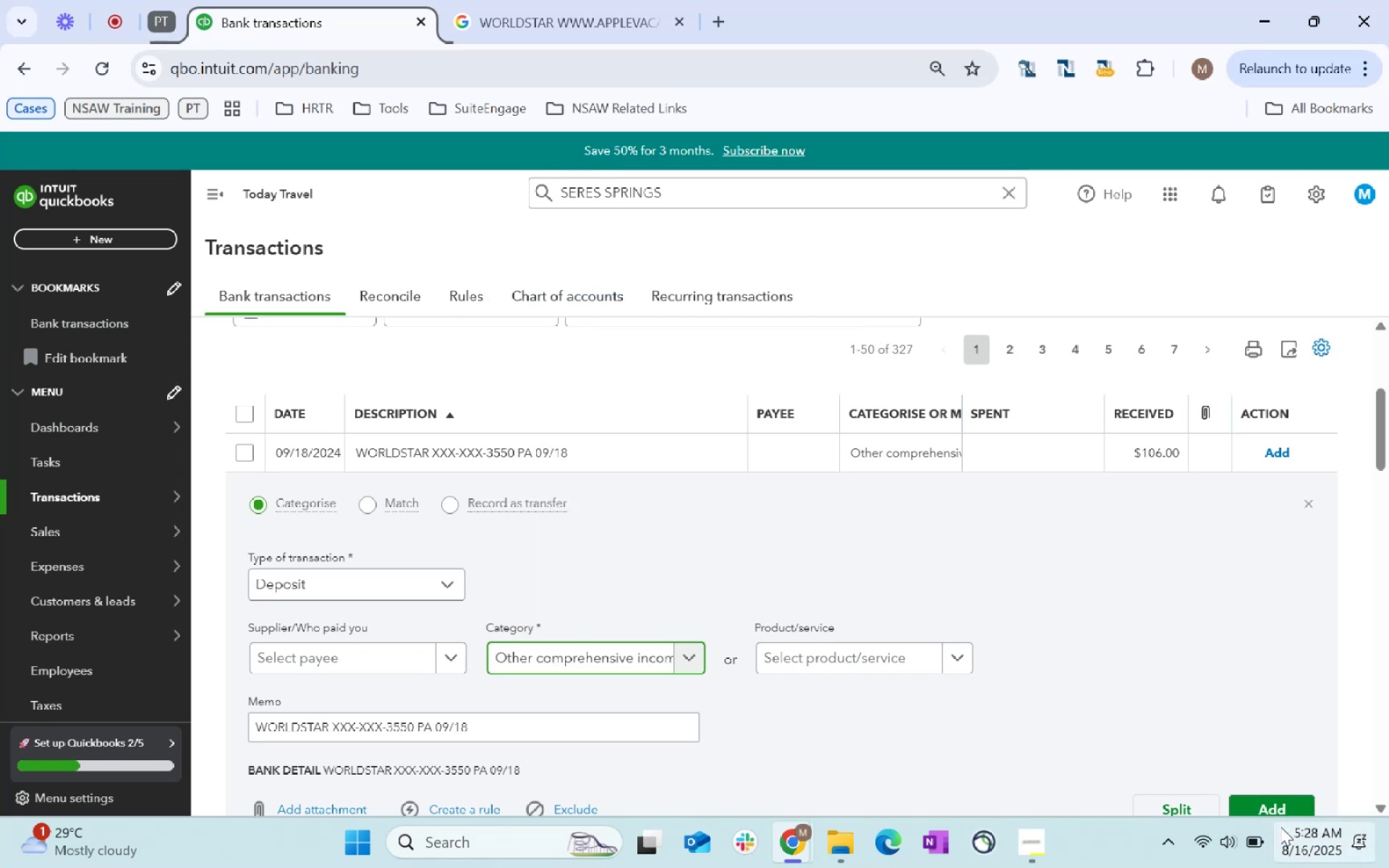 
left_click([1280, 804])
 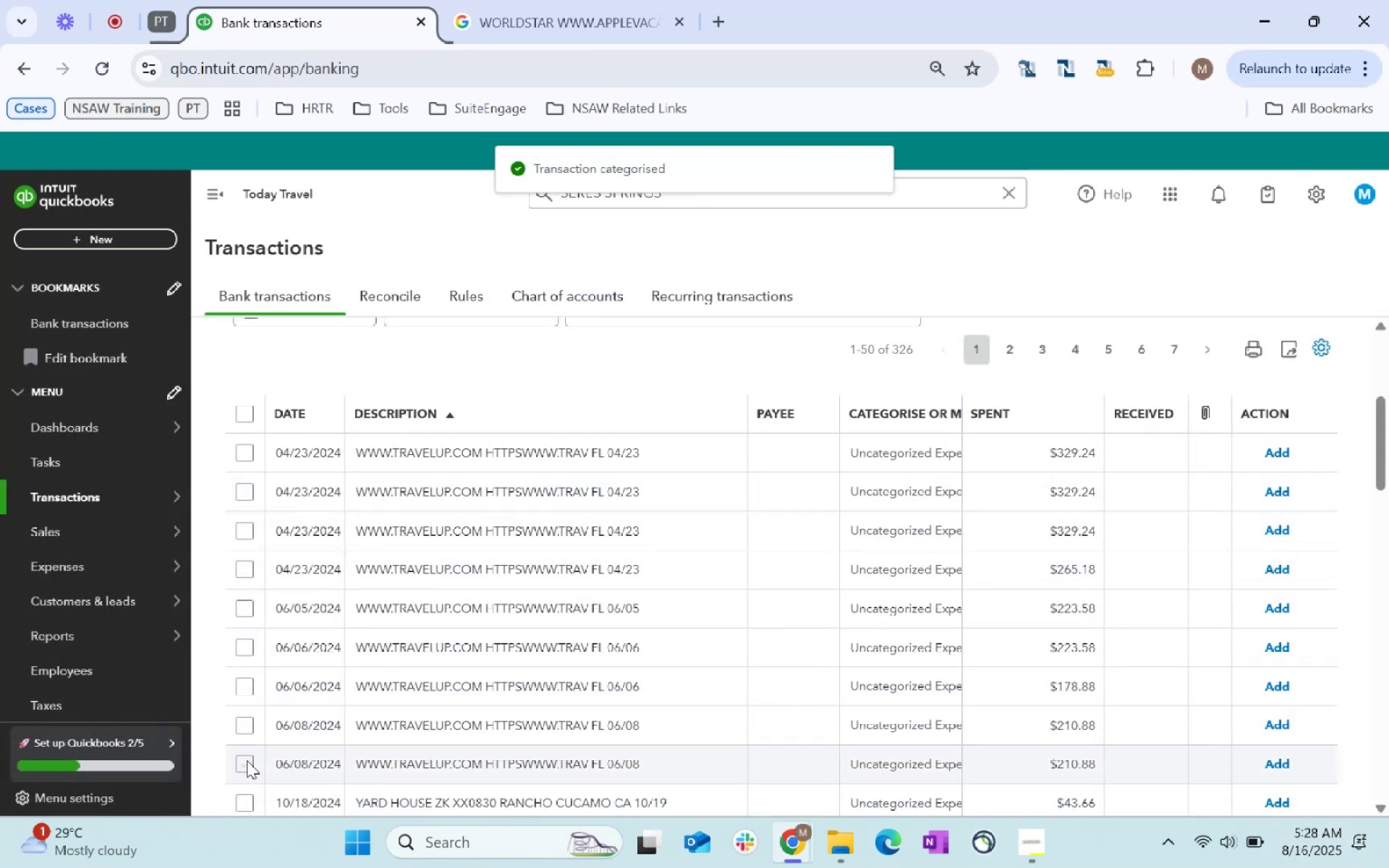 
wait(7.23)
 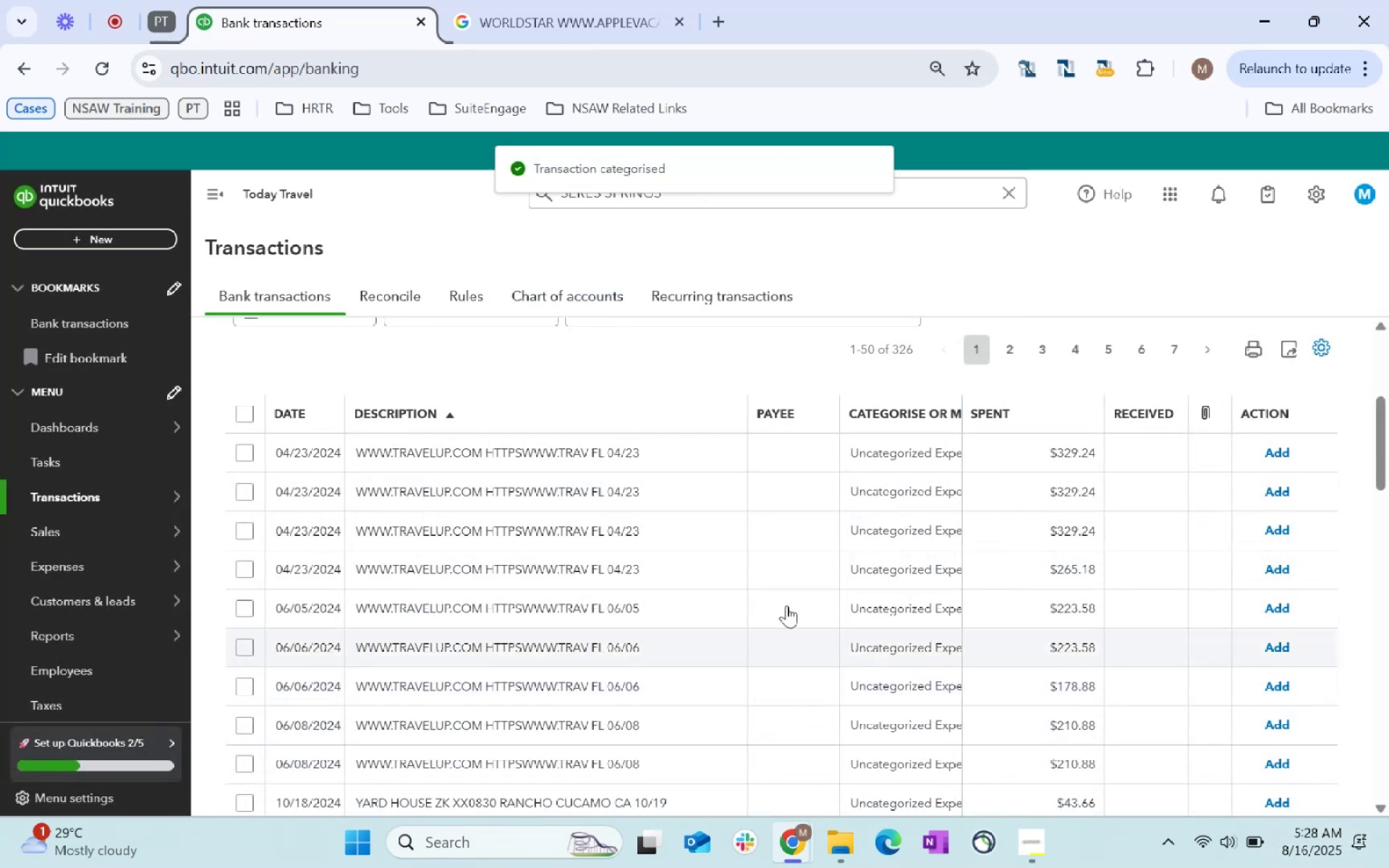 
left_click([521, 461])
 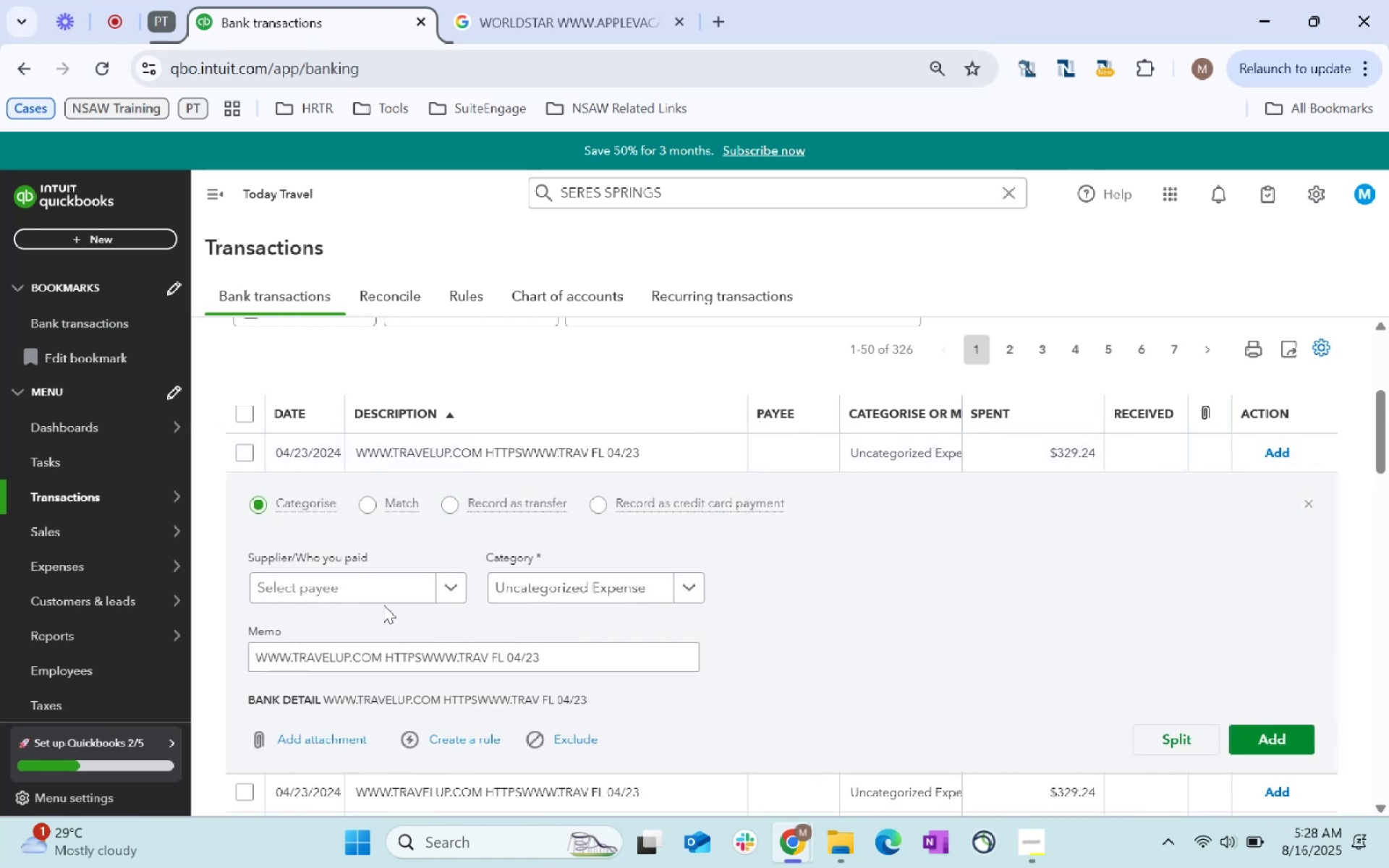 
left_click([384, 592])
 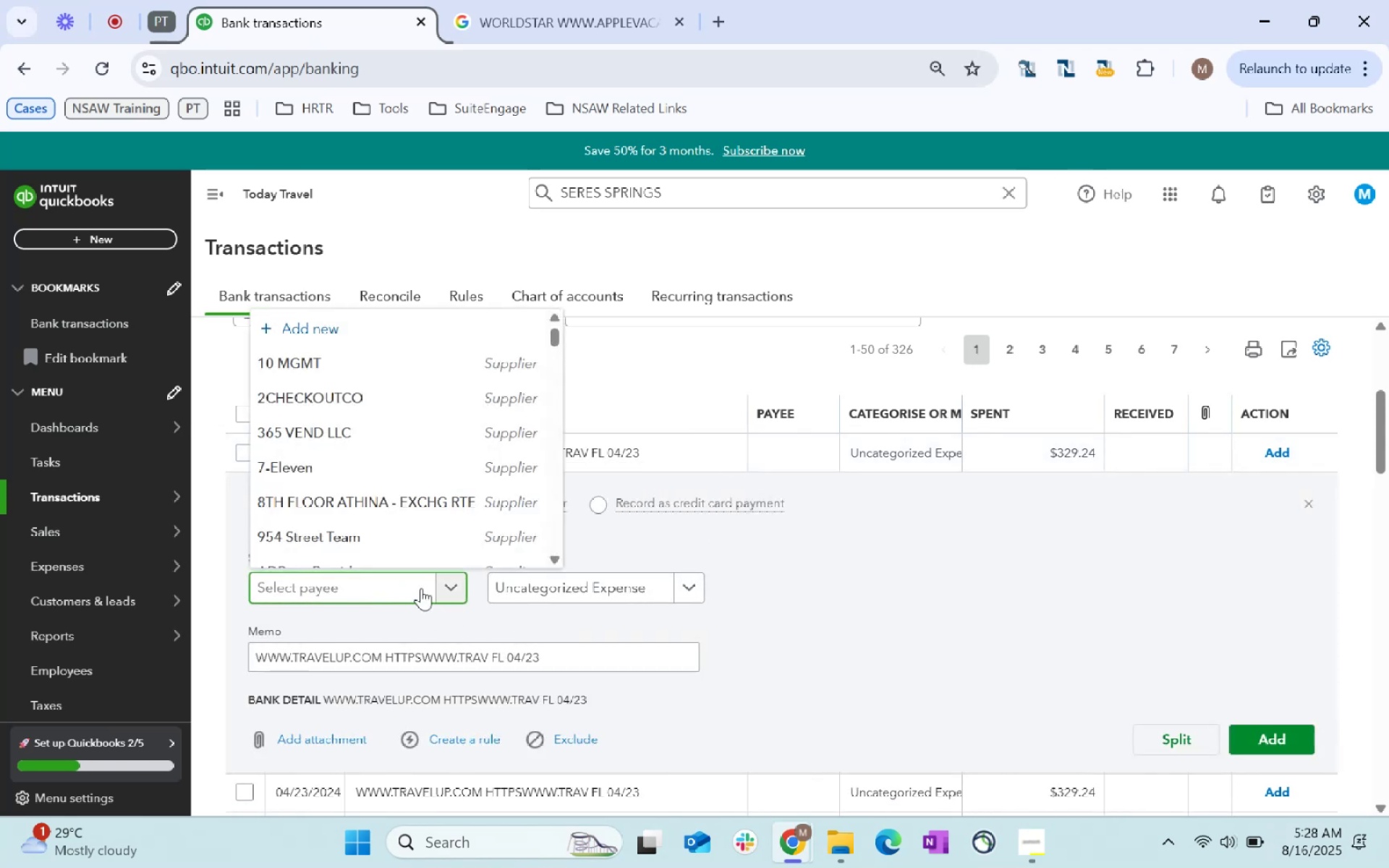 
type(Travelup.com)
key(Tab)
 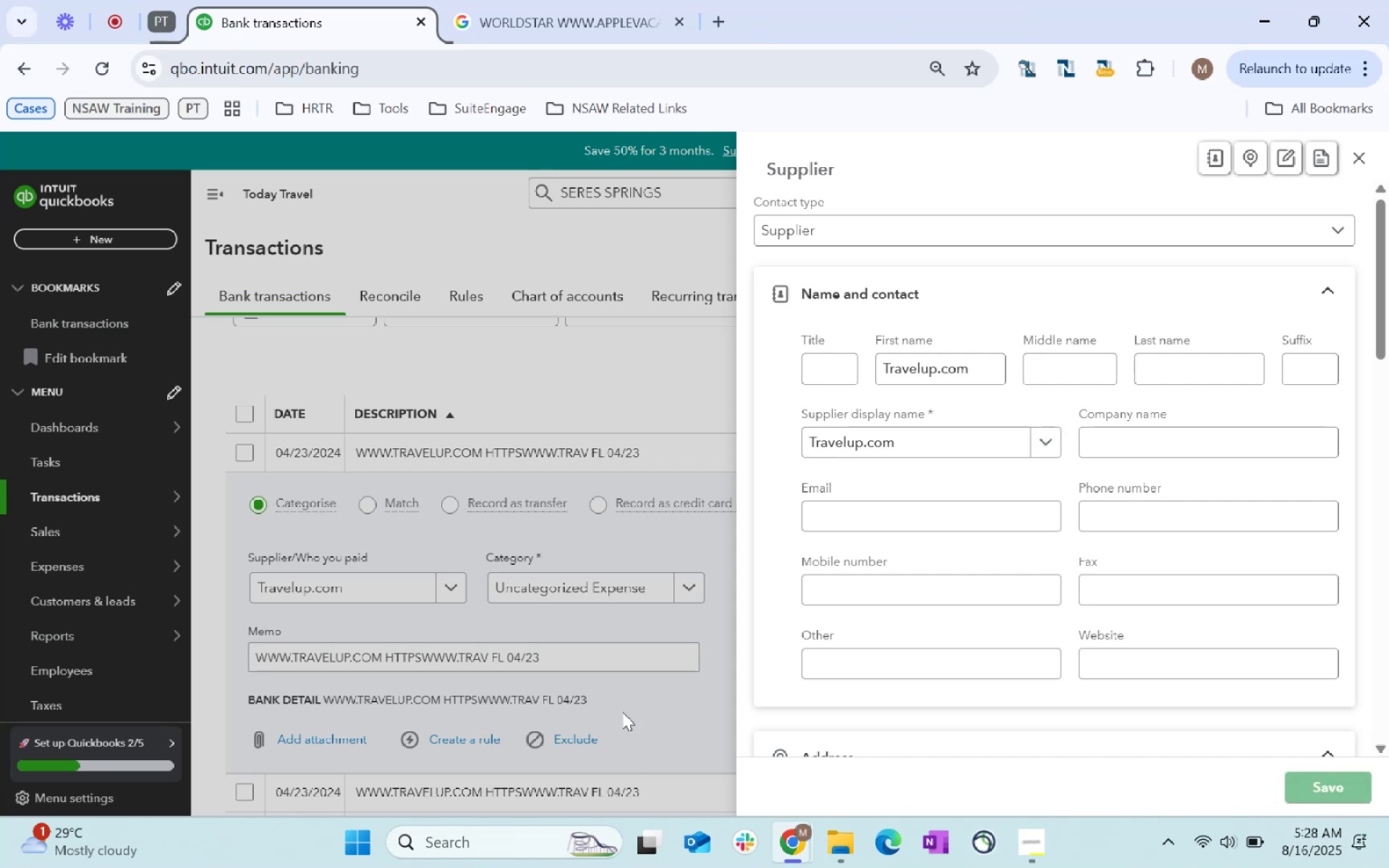 
left_click([579, 591])
 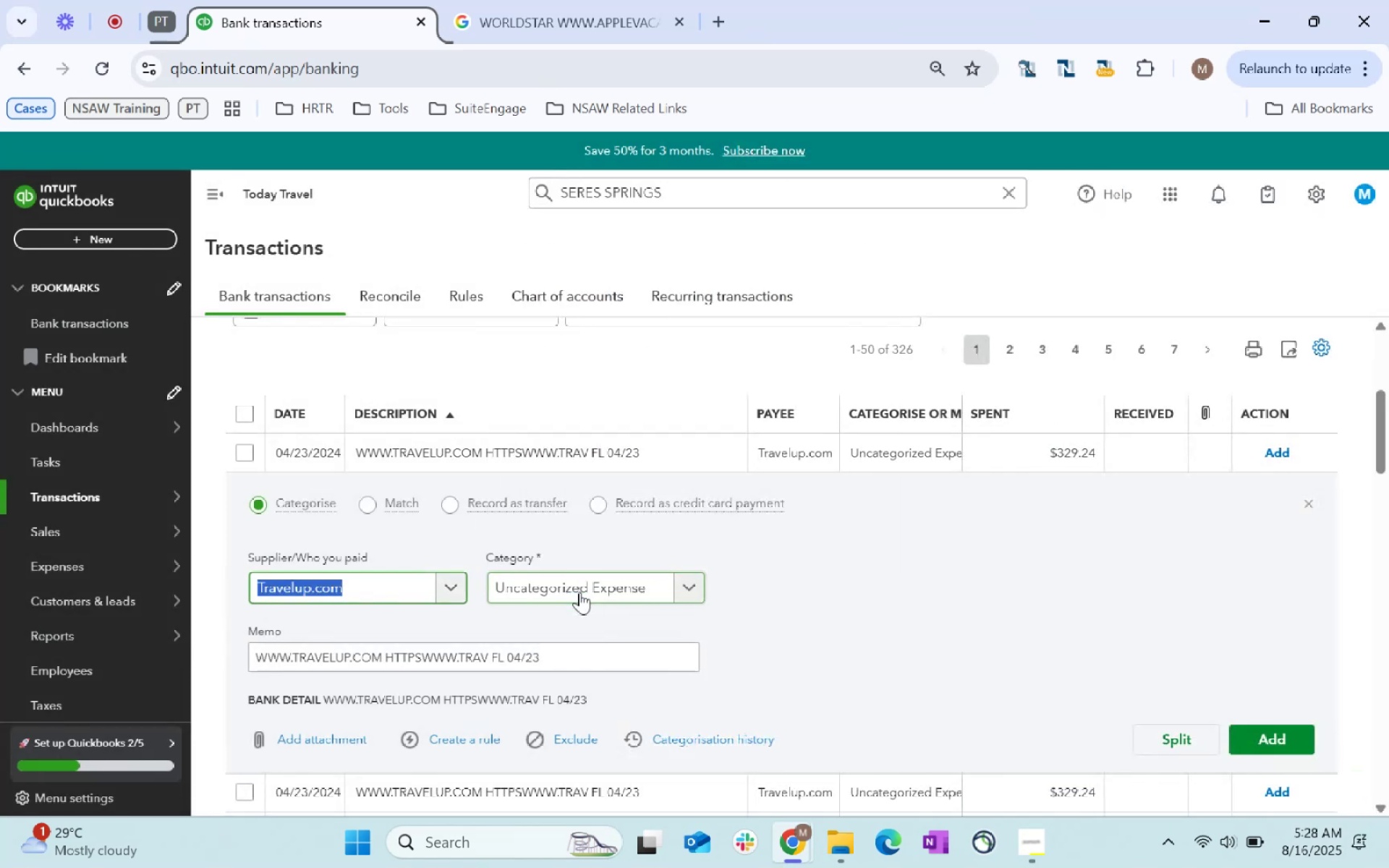 
type(web)
key(Backspace)
key(Tab)
type(trave)
key(Backspace)
key(Backspace)
key(Backspace)
key(Backspace)
key(Backspace)
key(Backspace)
type(website)
key(Tab)
 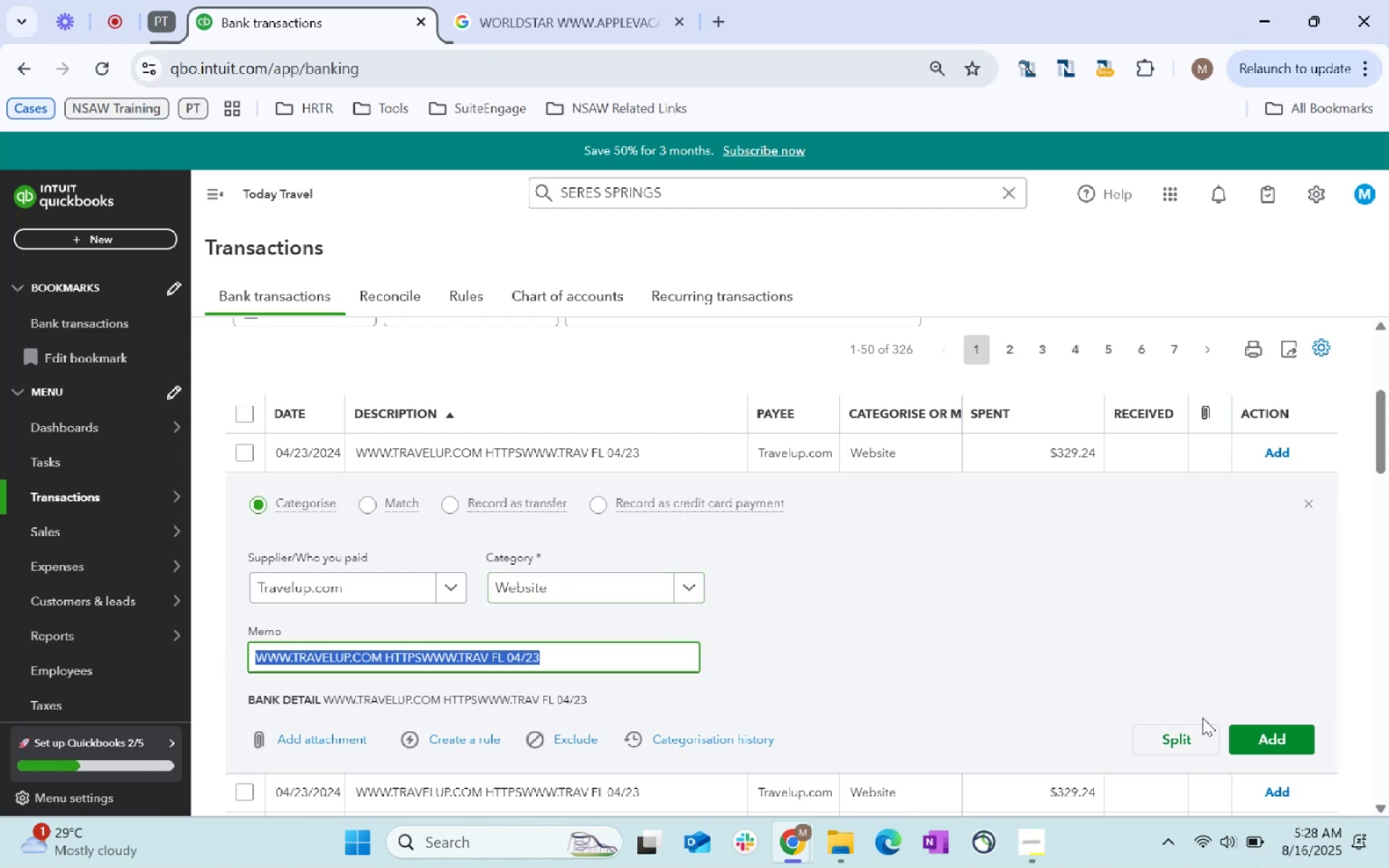 
left_click([1276, 746])
 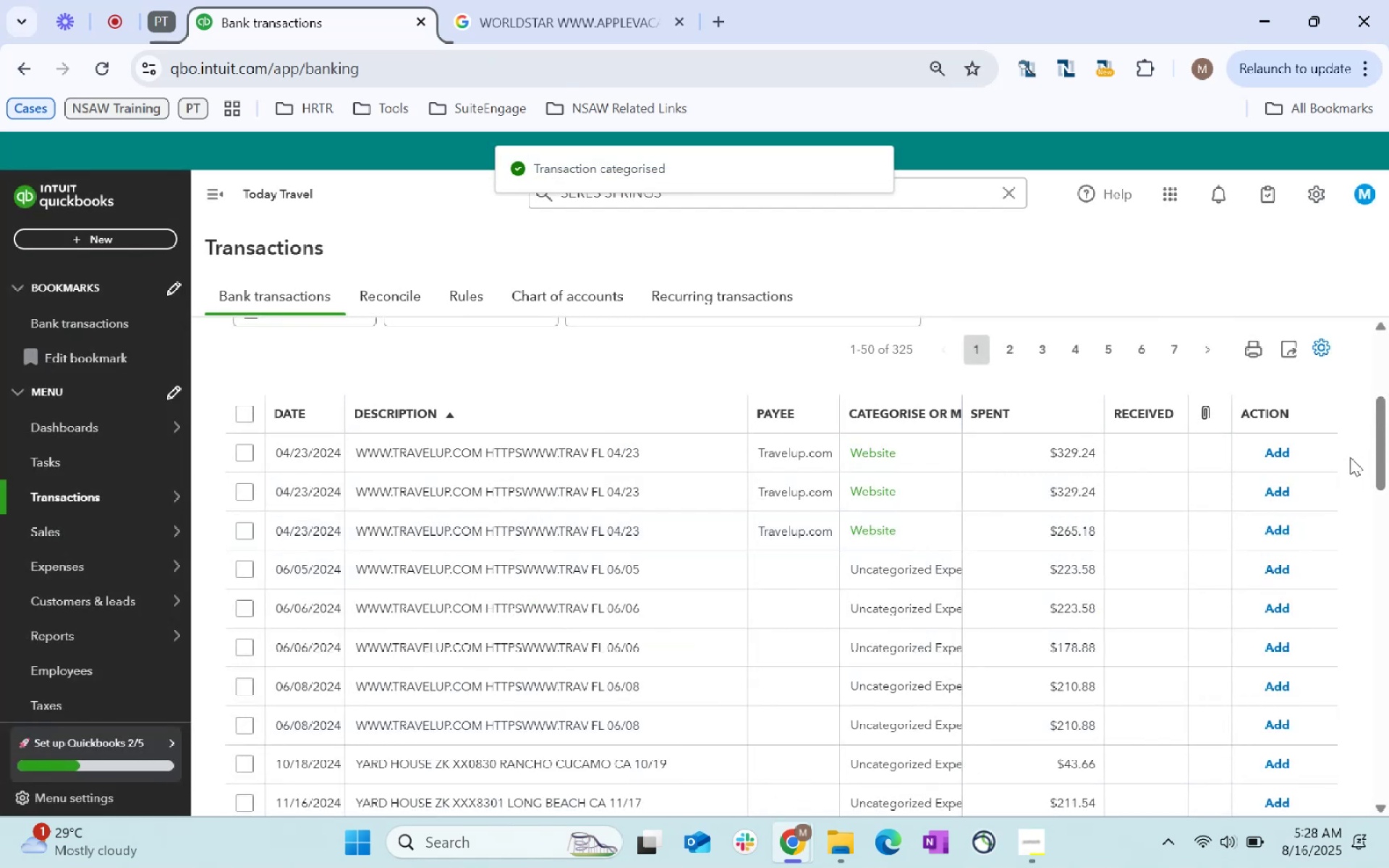 
left_click([1270, 446])
 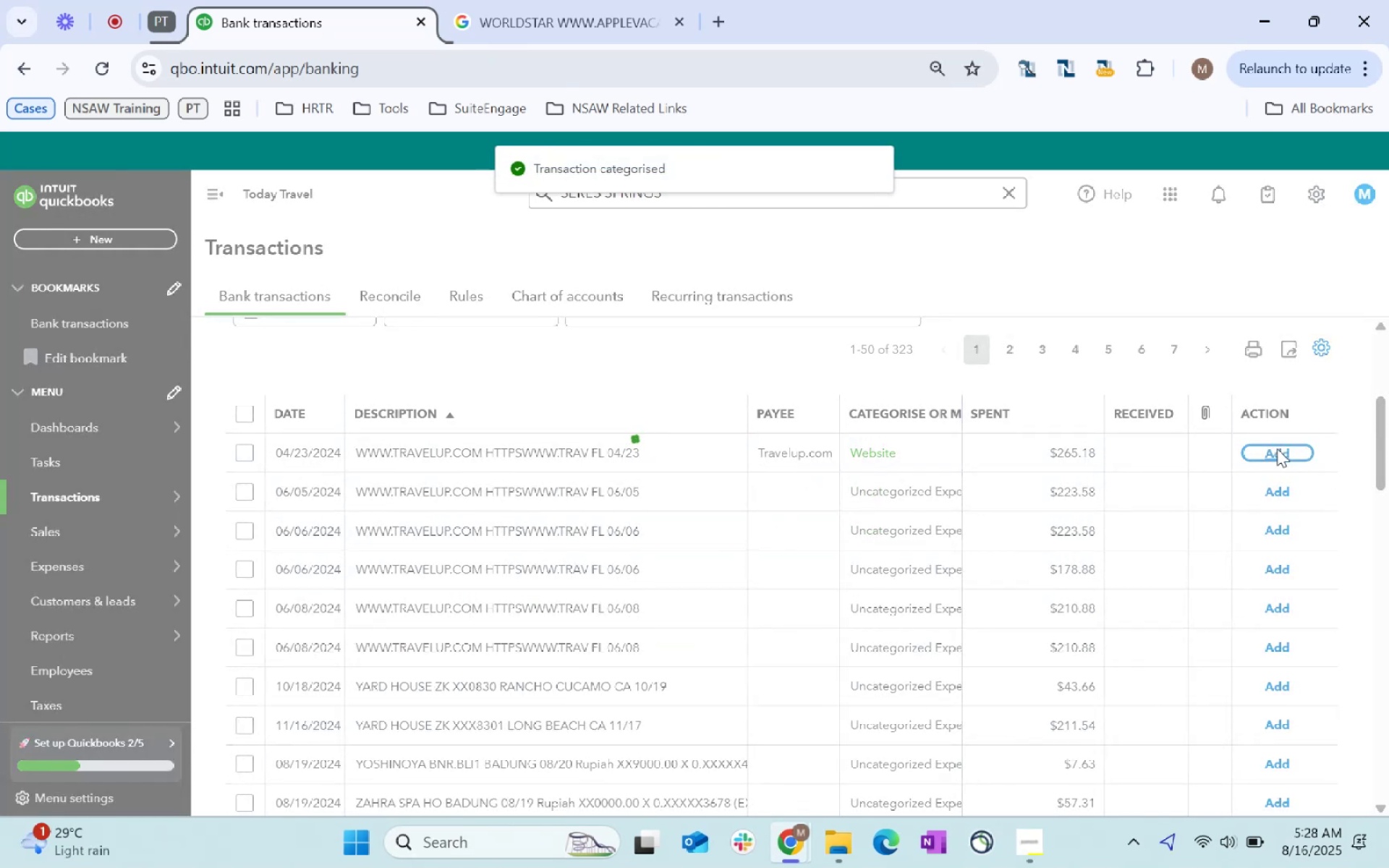 
wait(5.97)
 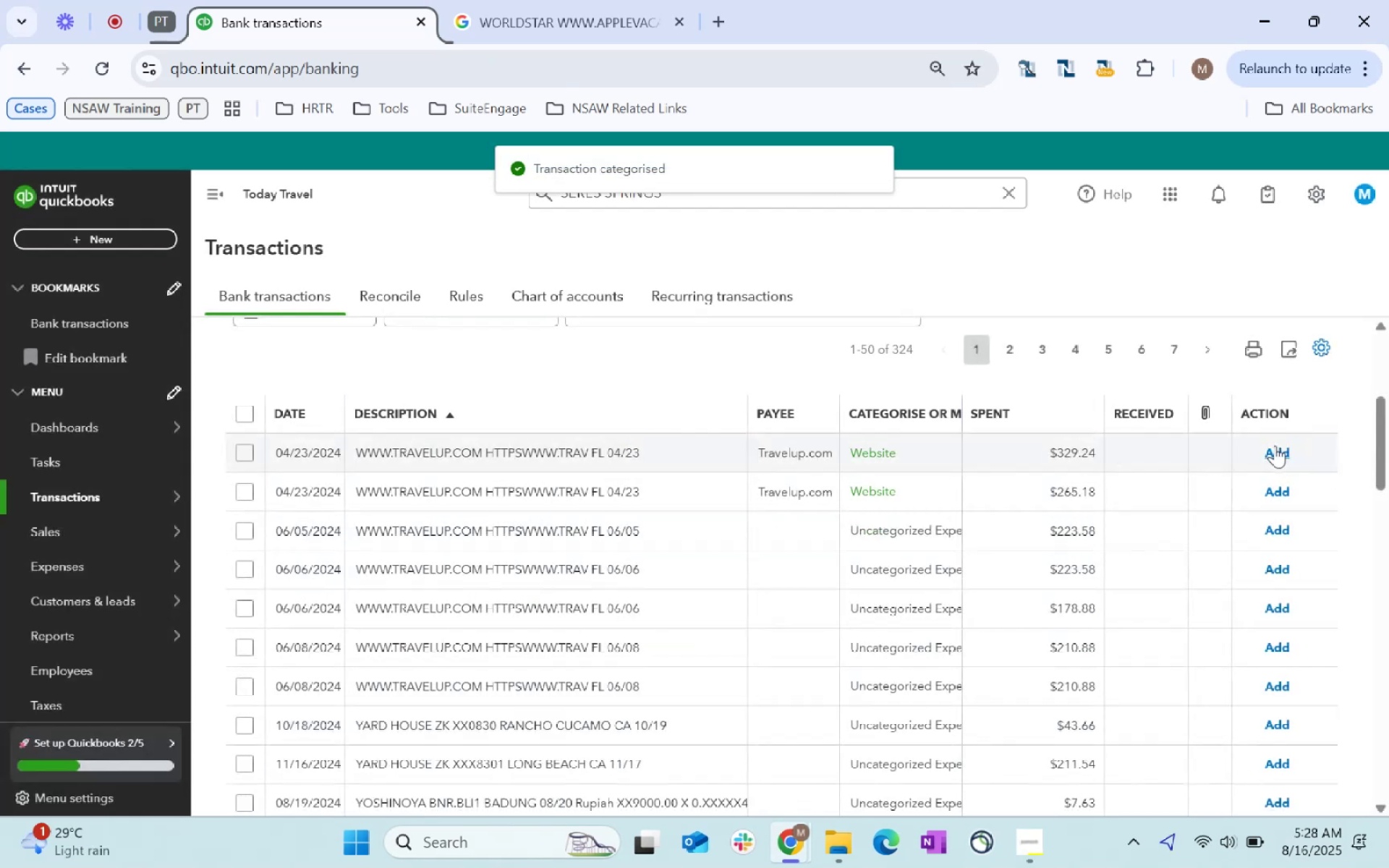 
left_click([825, 454])
 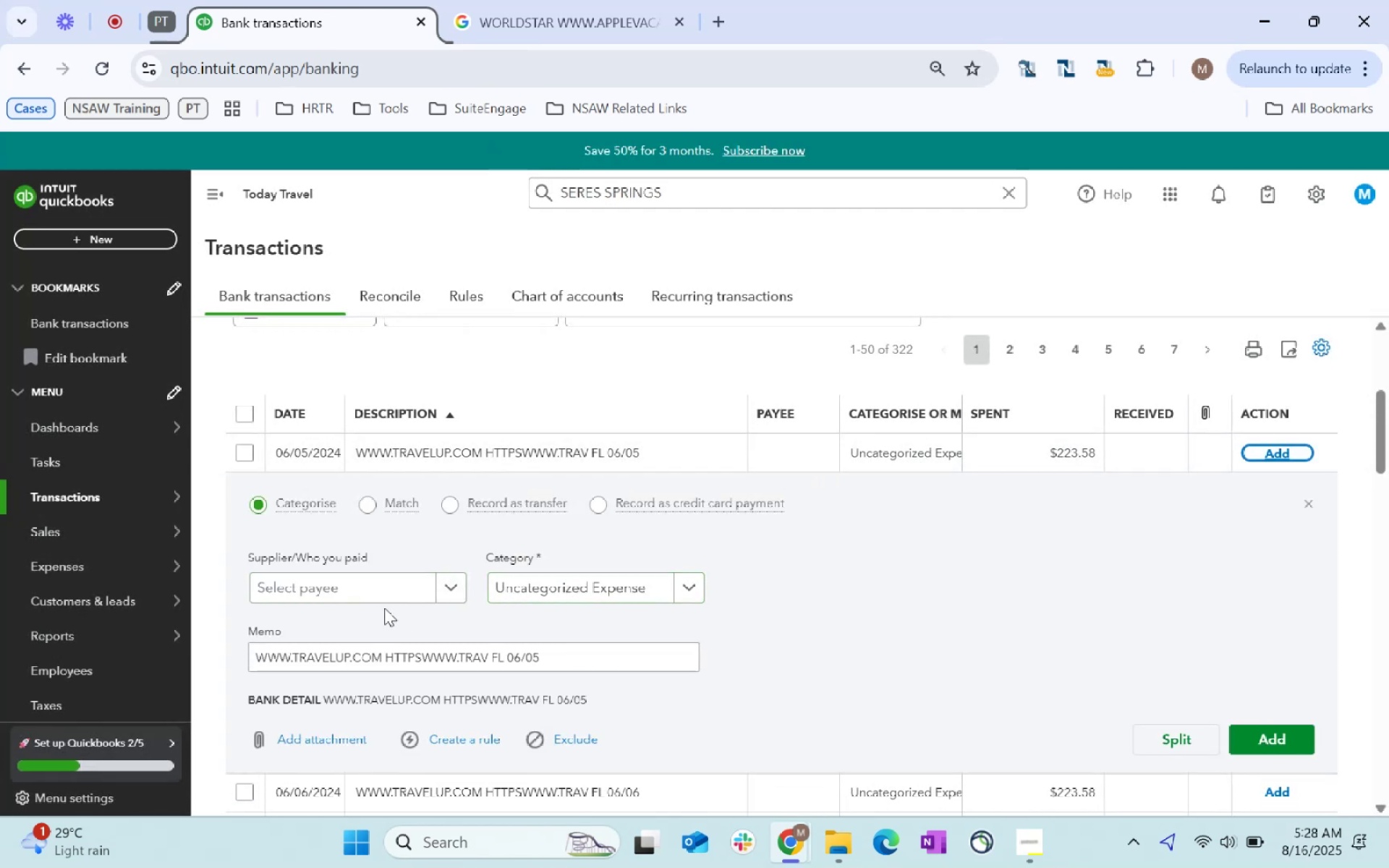 
type(travel)
 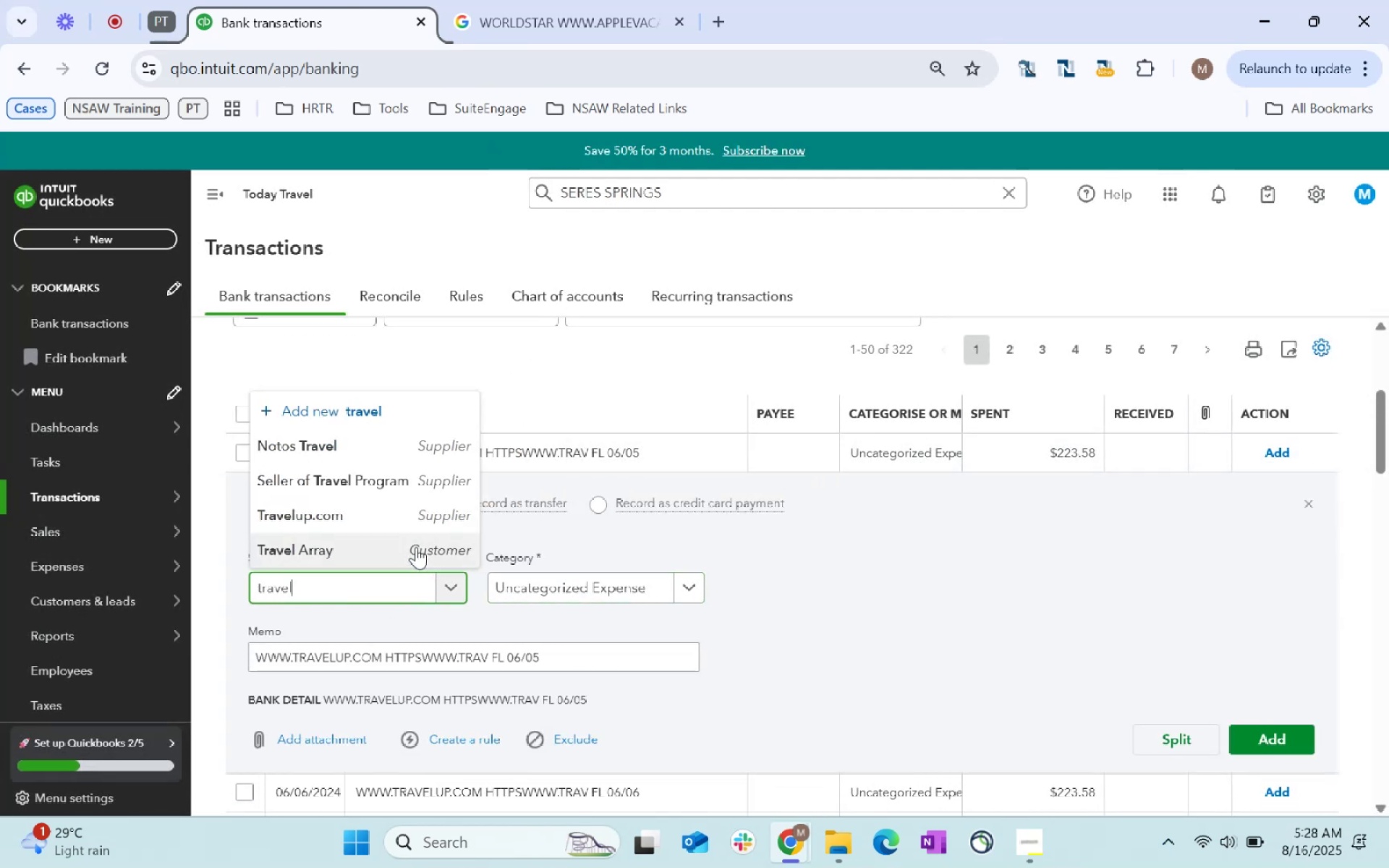 
left_click([388, 522])
 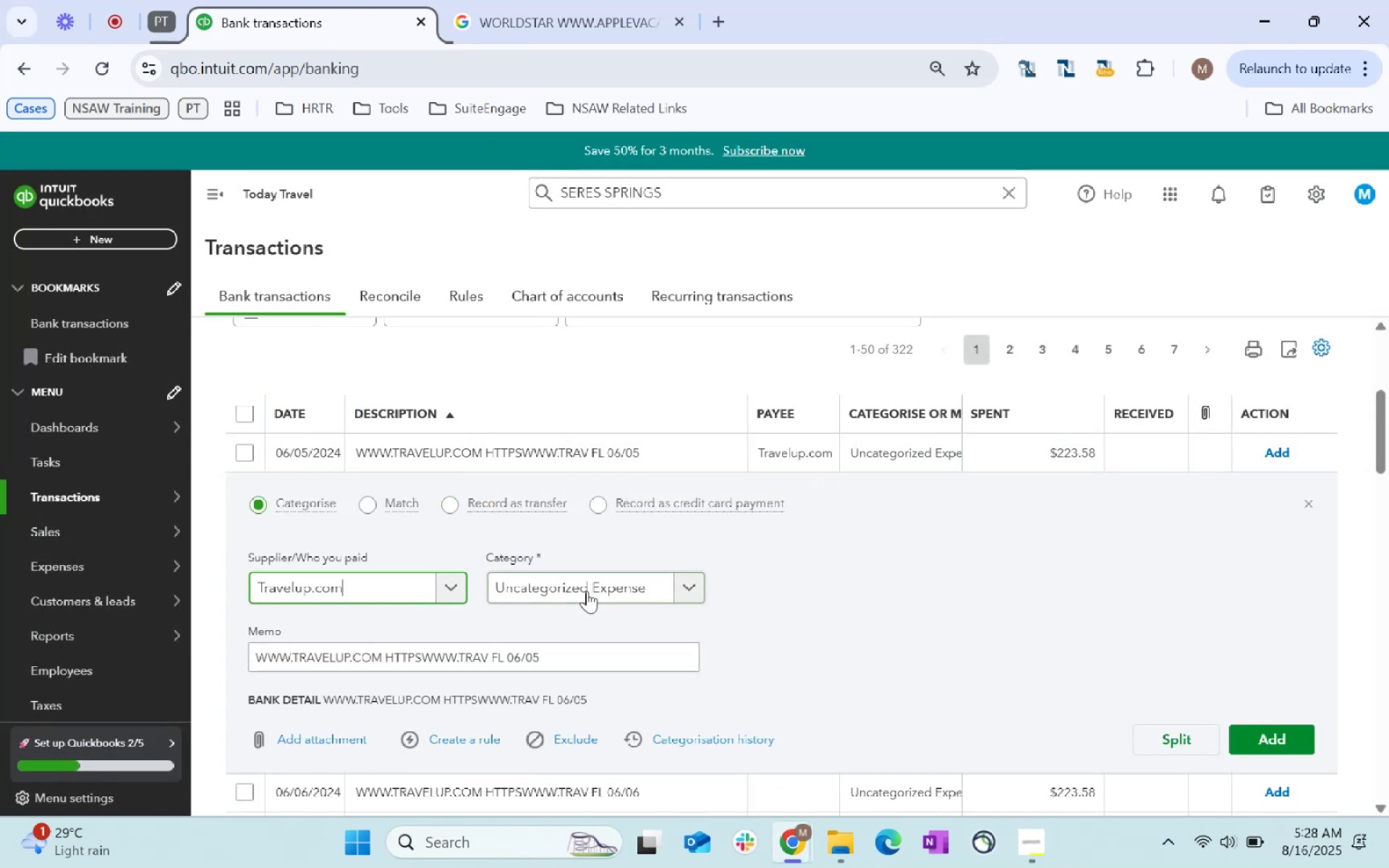 
left_click([587, 591])
 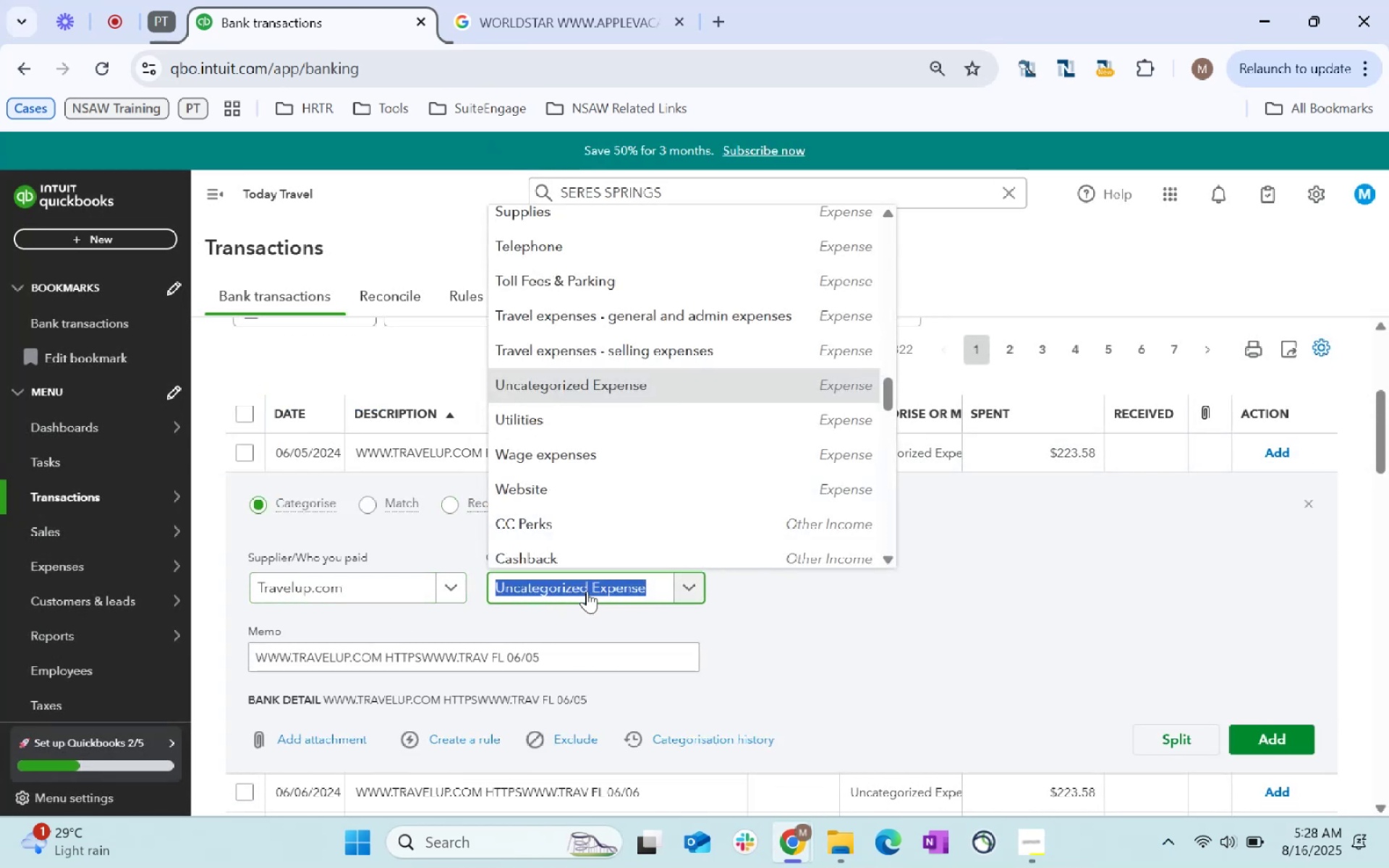 
type(website)
 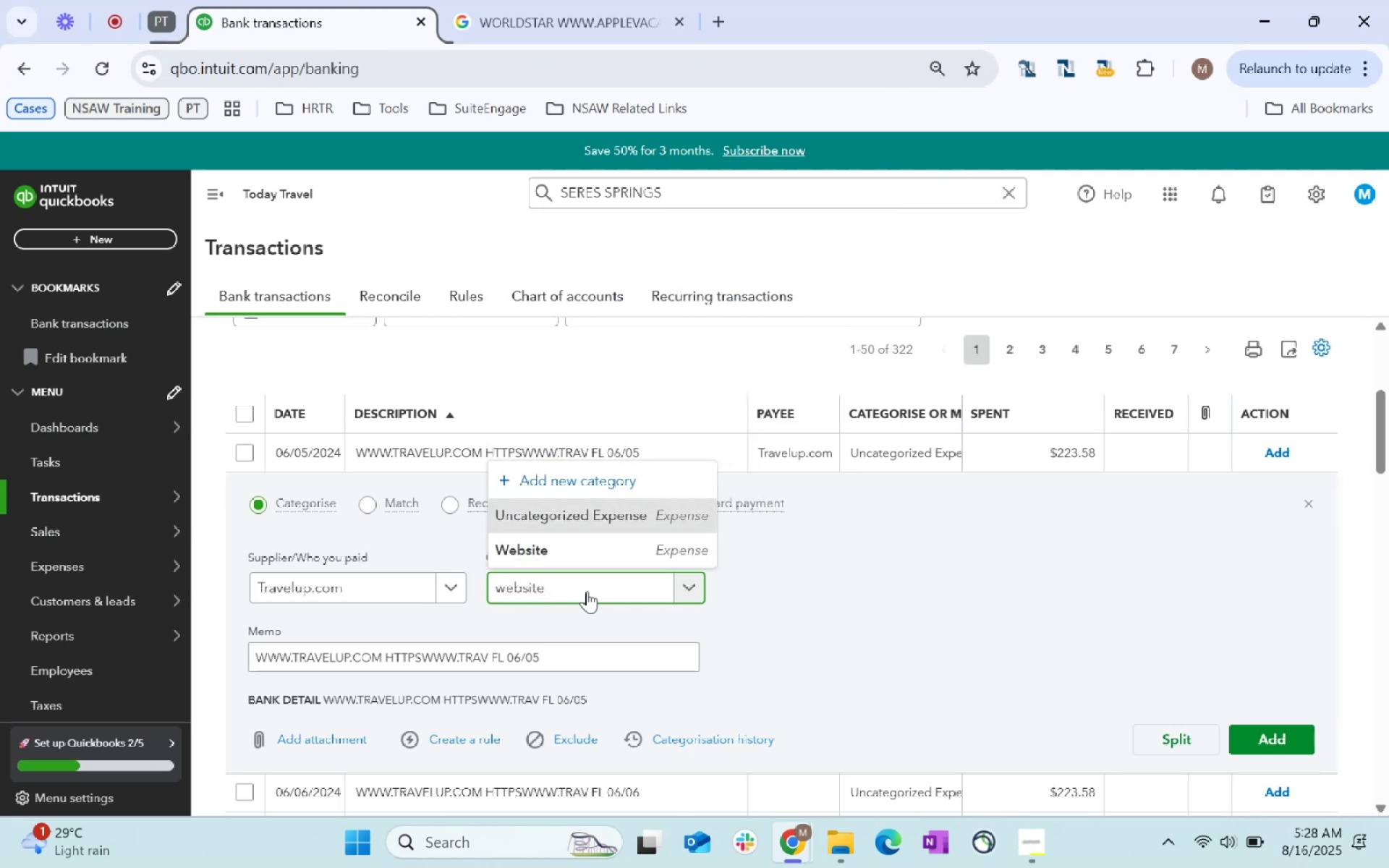 
left_click([626, 548])
 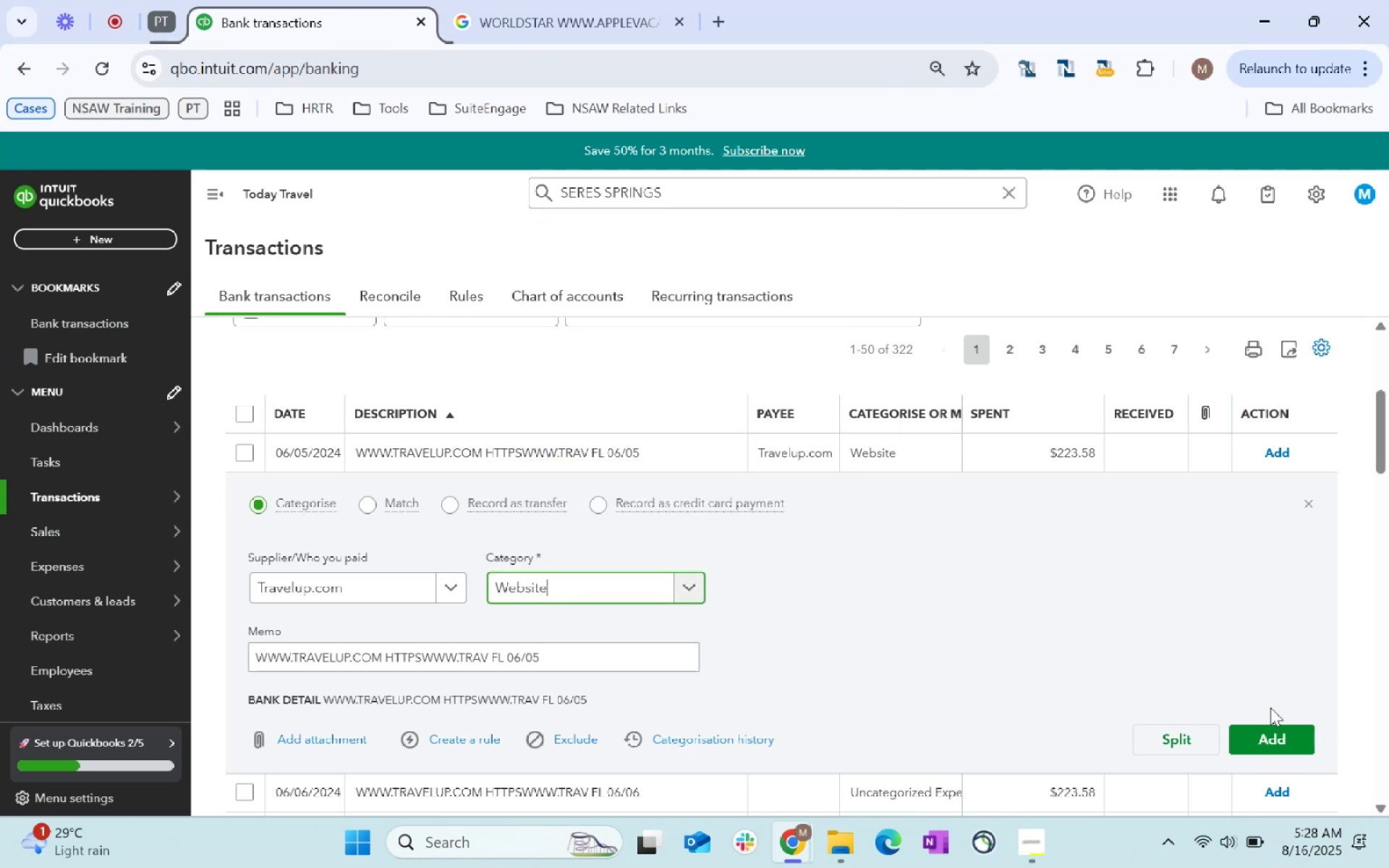 
left_click([1268, 736])
 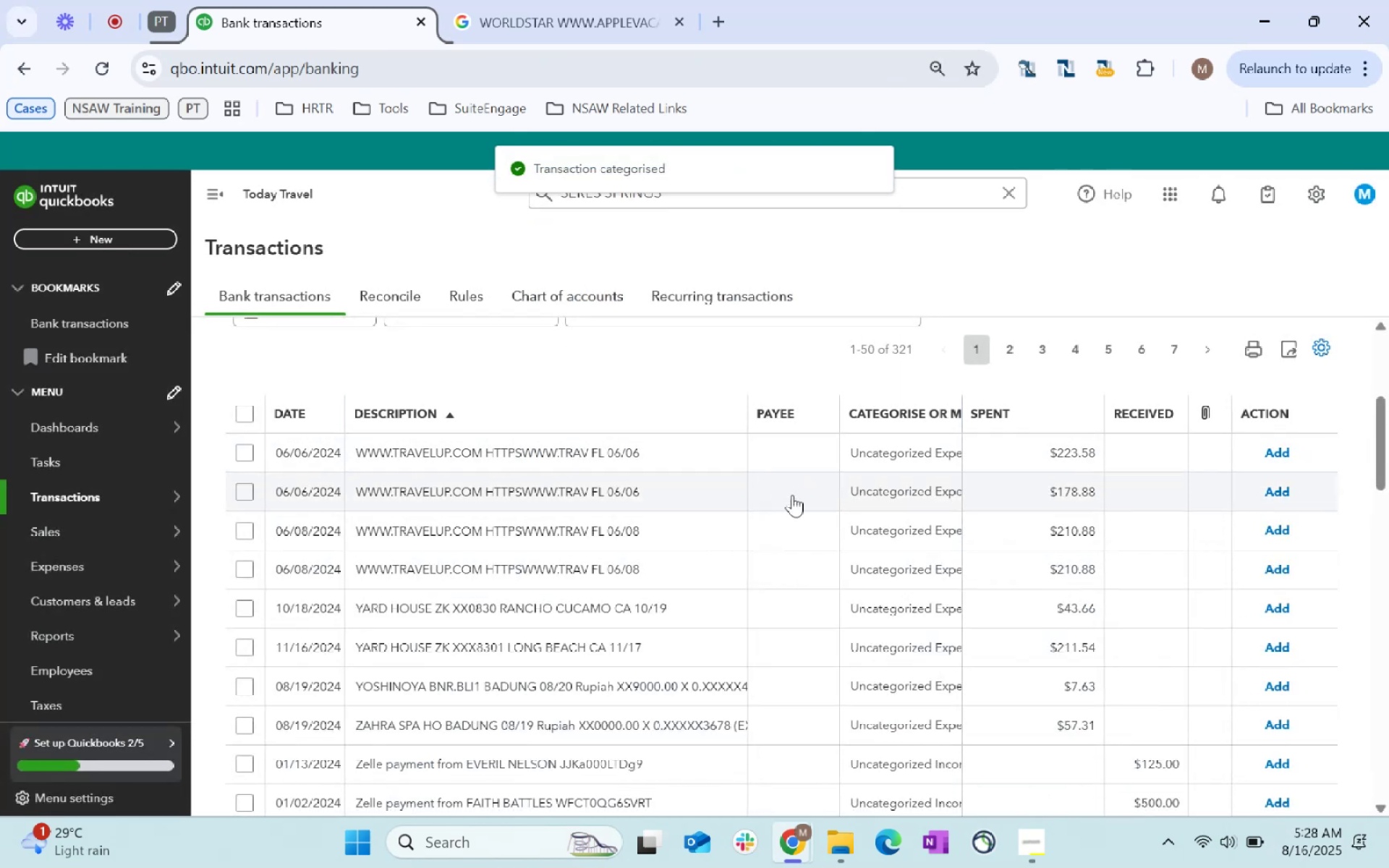 
left_click([246, 455])
 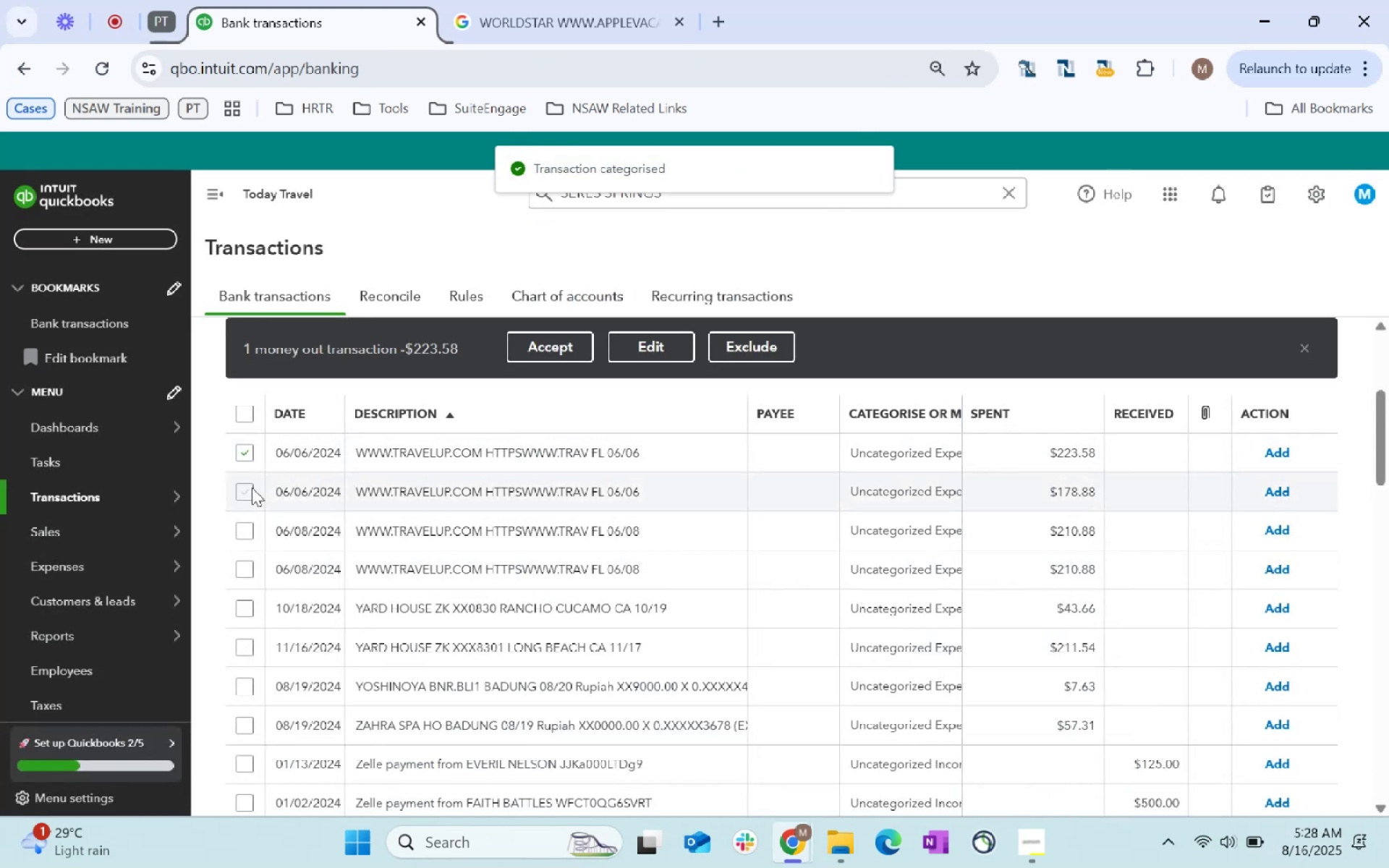 
left_click([247, 488])
 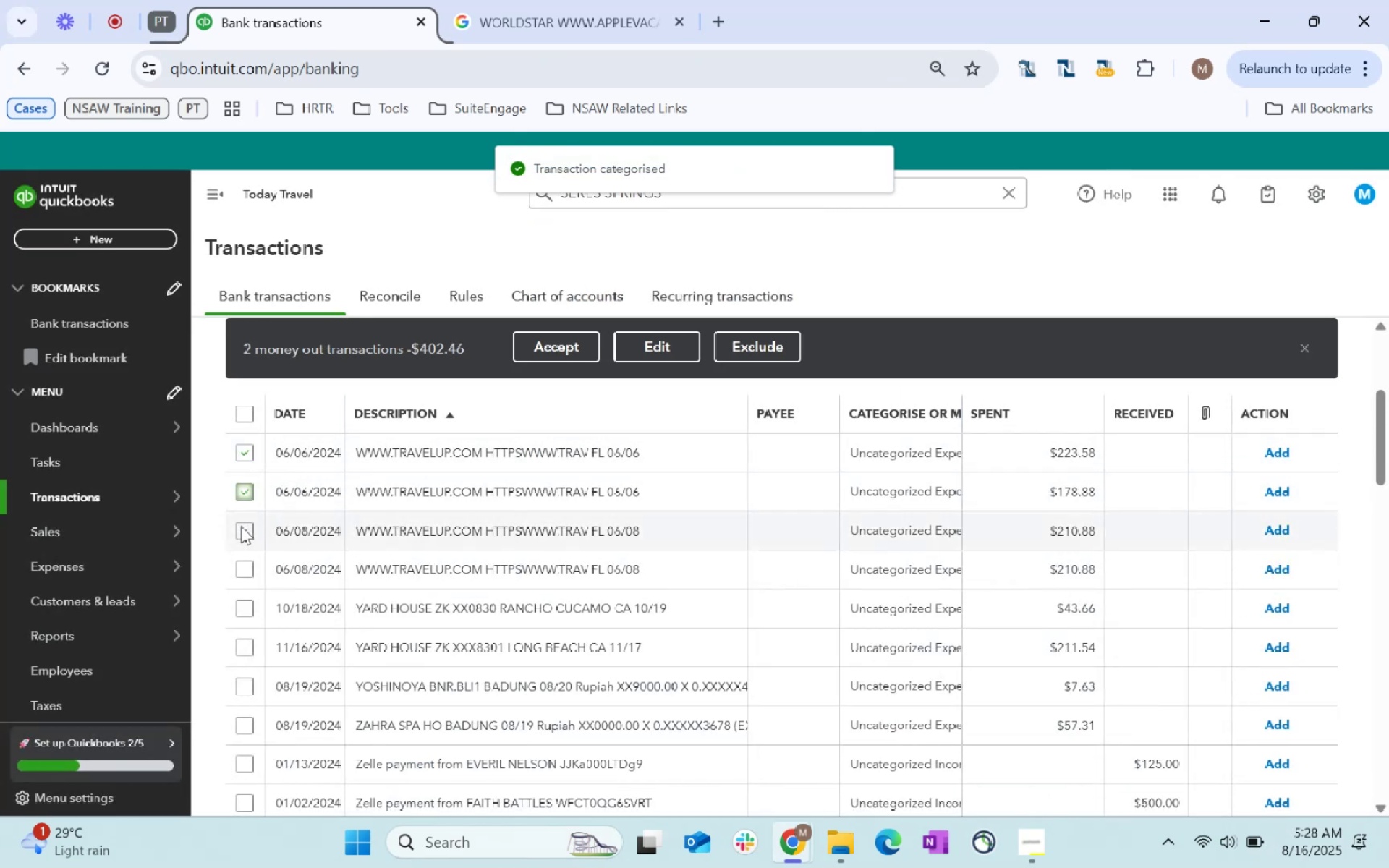 
left_click([241, 529])
 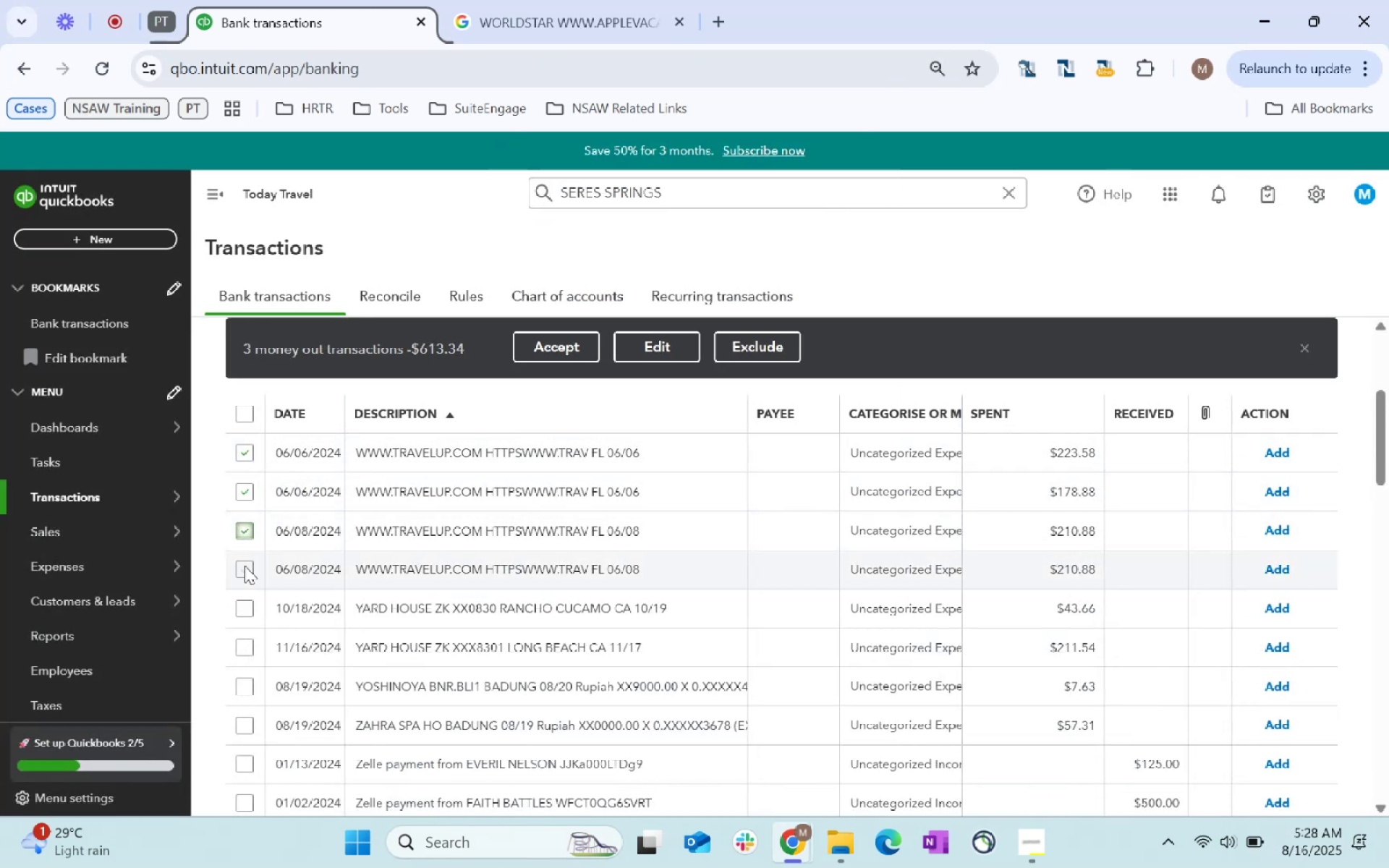 
left_click([242, 571])
 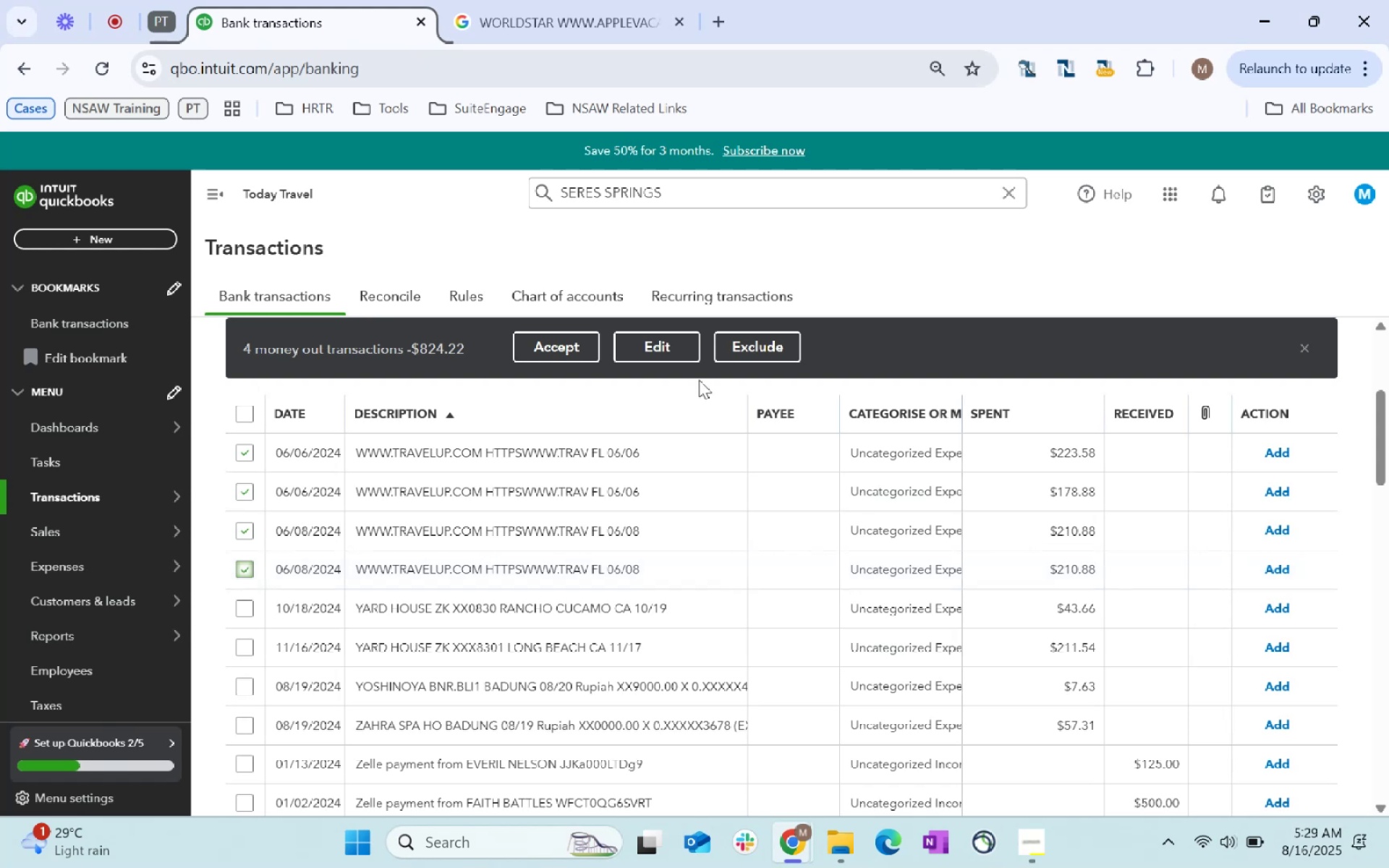 
left_click([661, 338])
 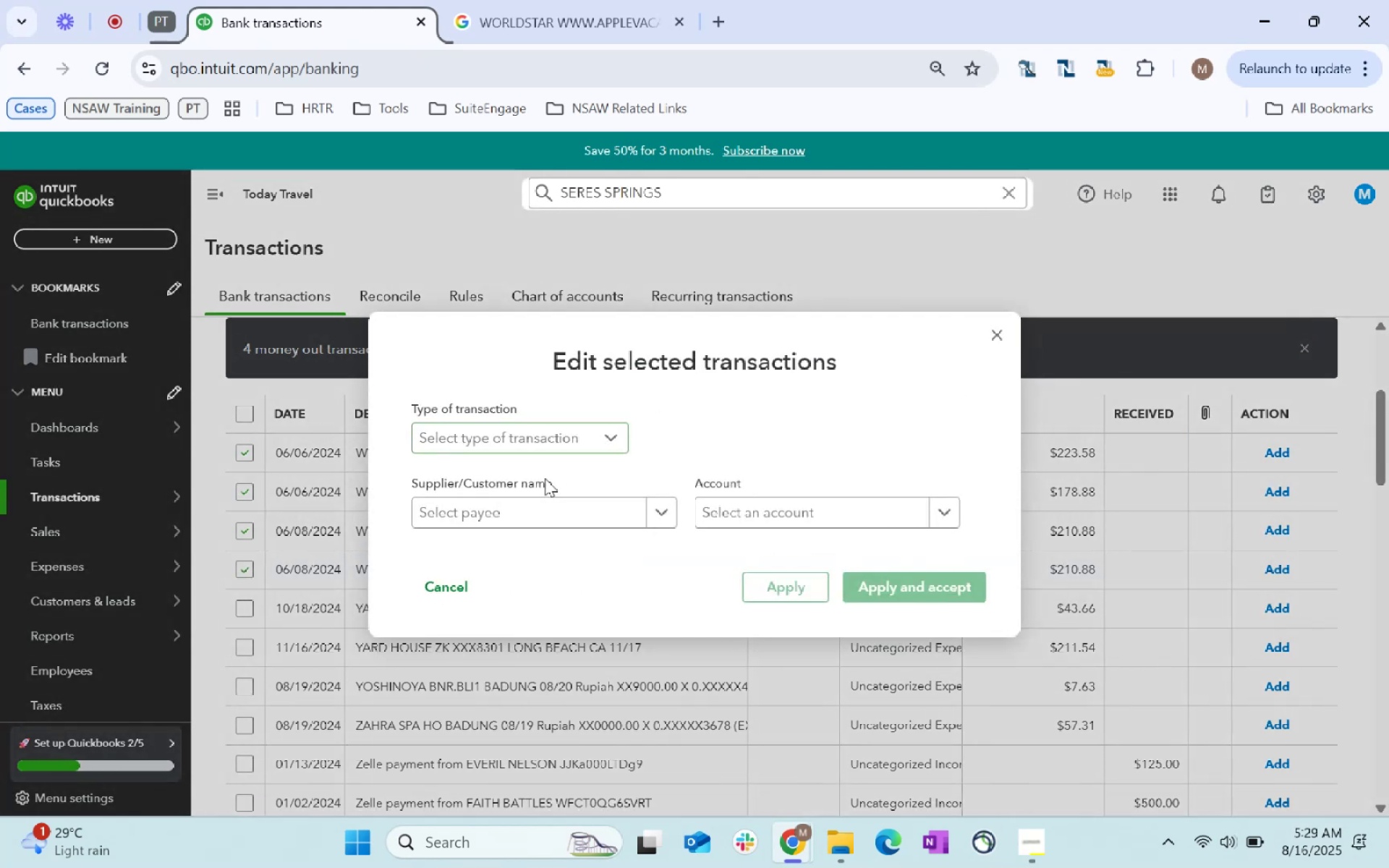 
left_click([537, 514])
 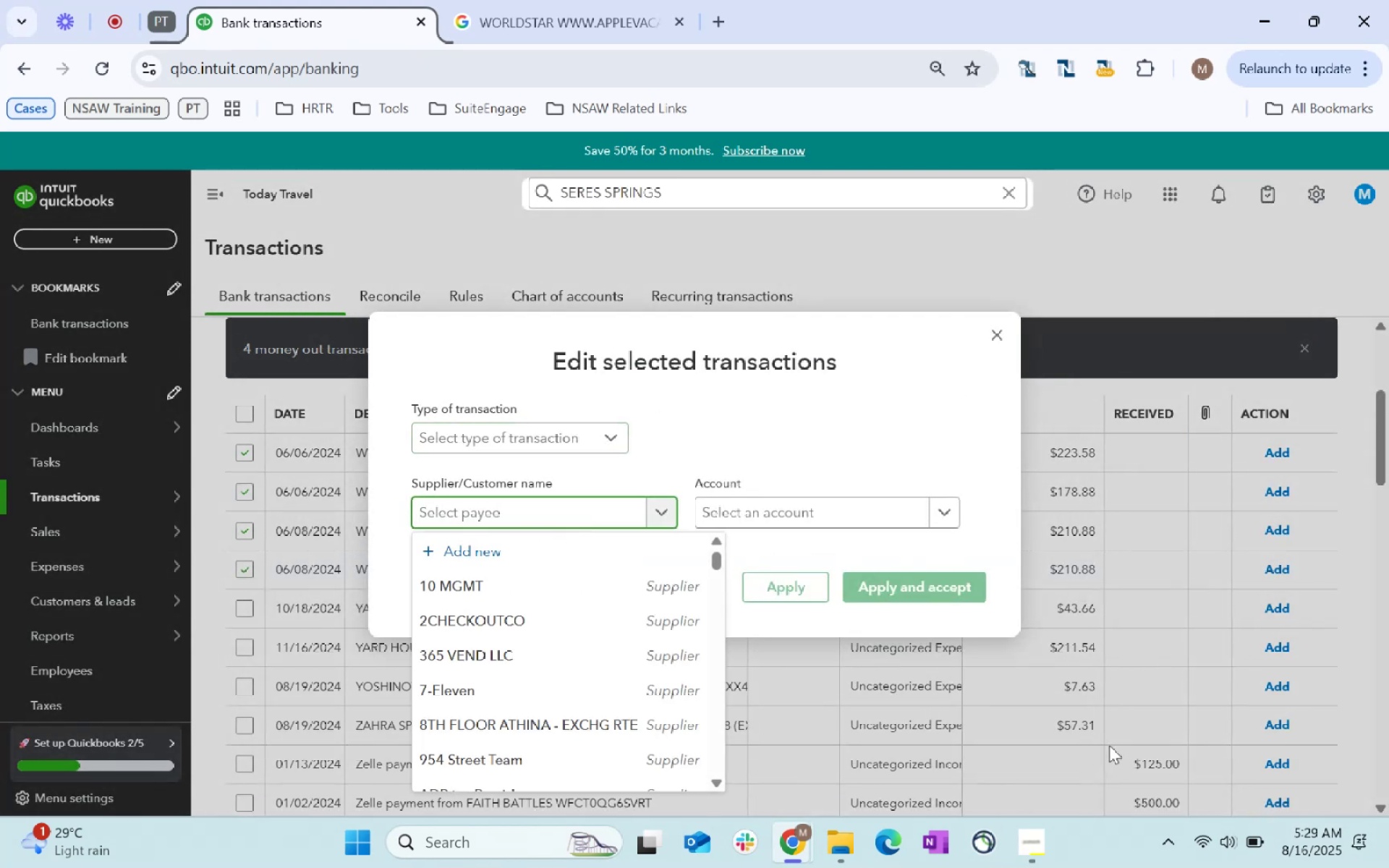 
type(waikiki)
 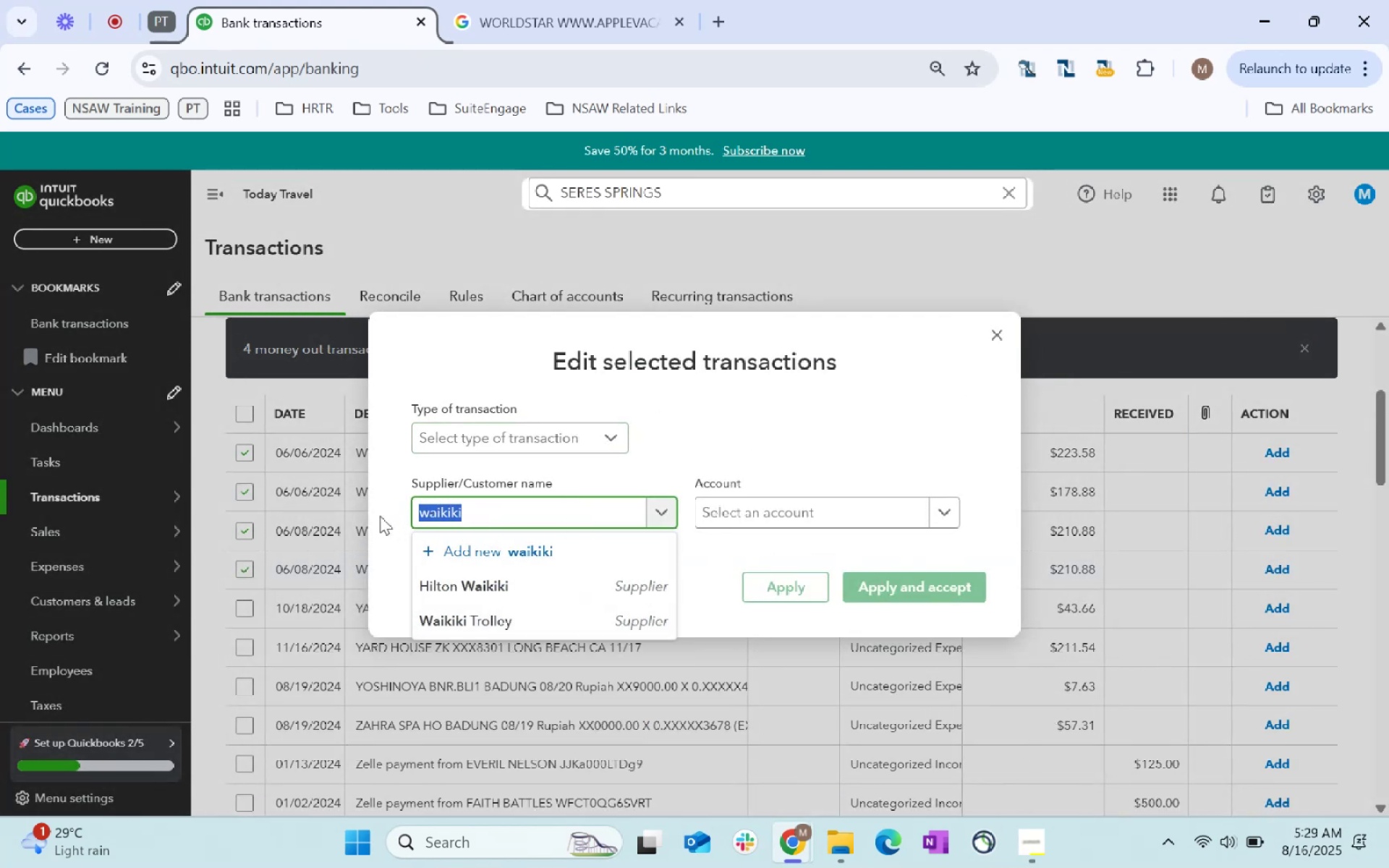 
key(Backspace)
 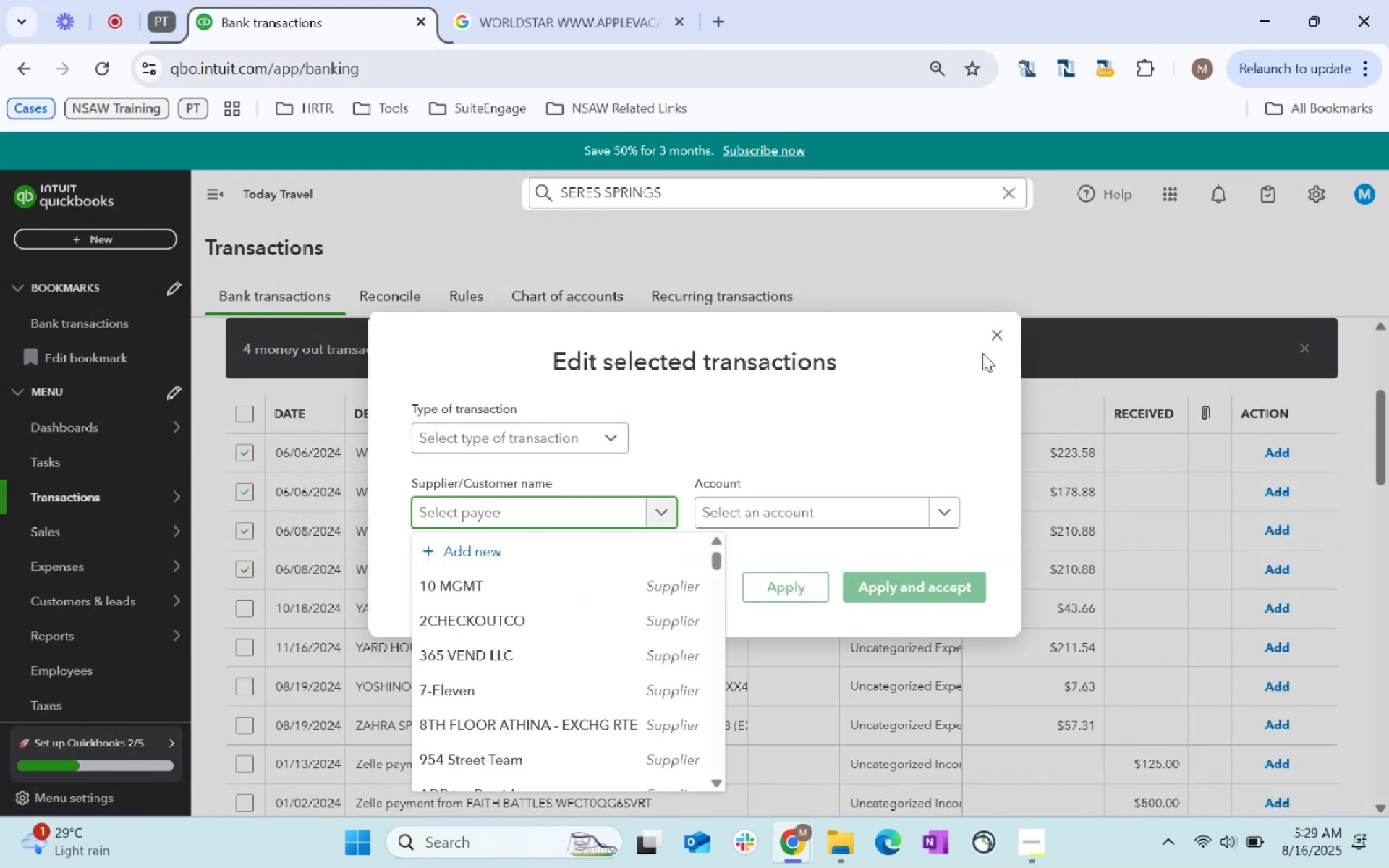 
left_click([998, 340])
 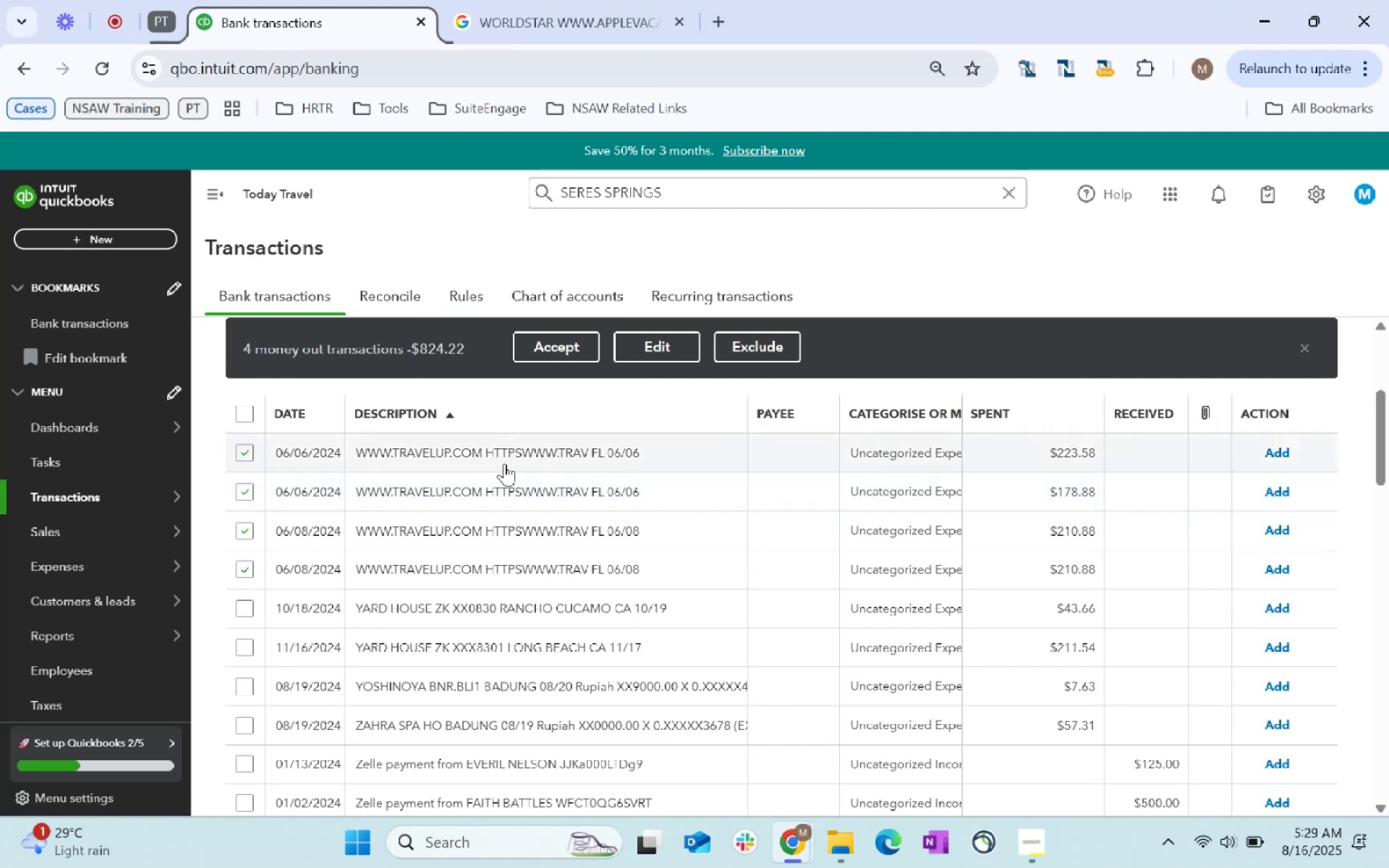 
left_click([663, 341])
 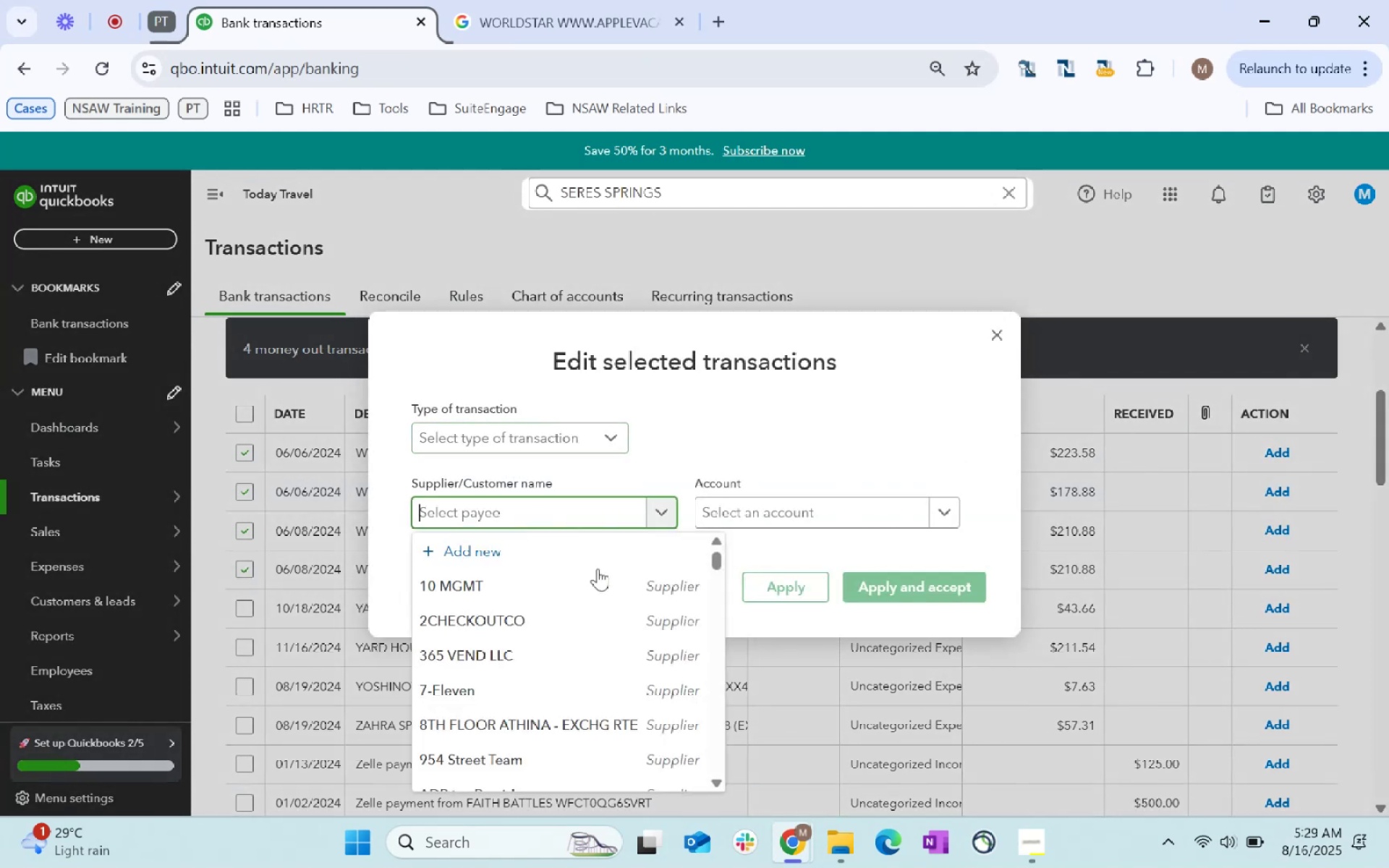 
type(travel)
 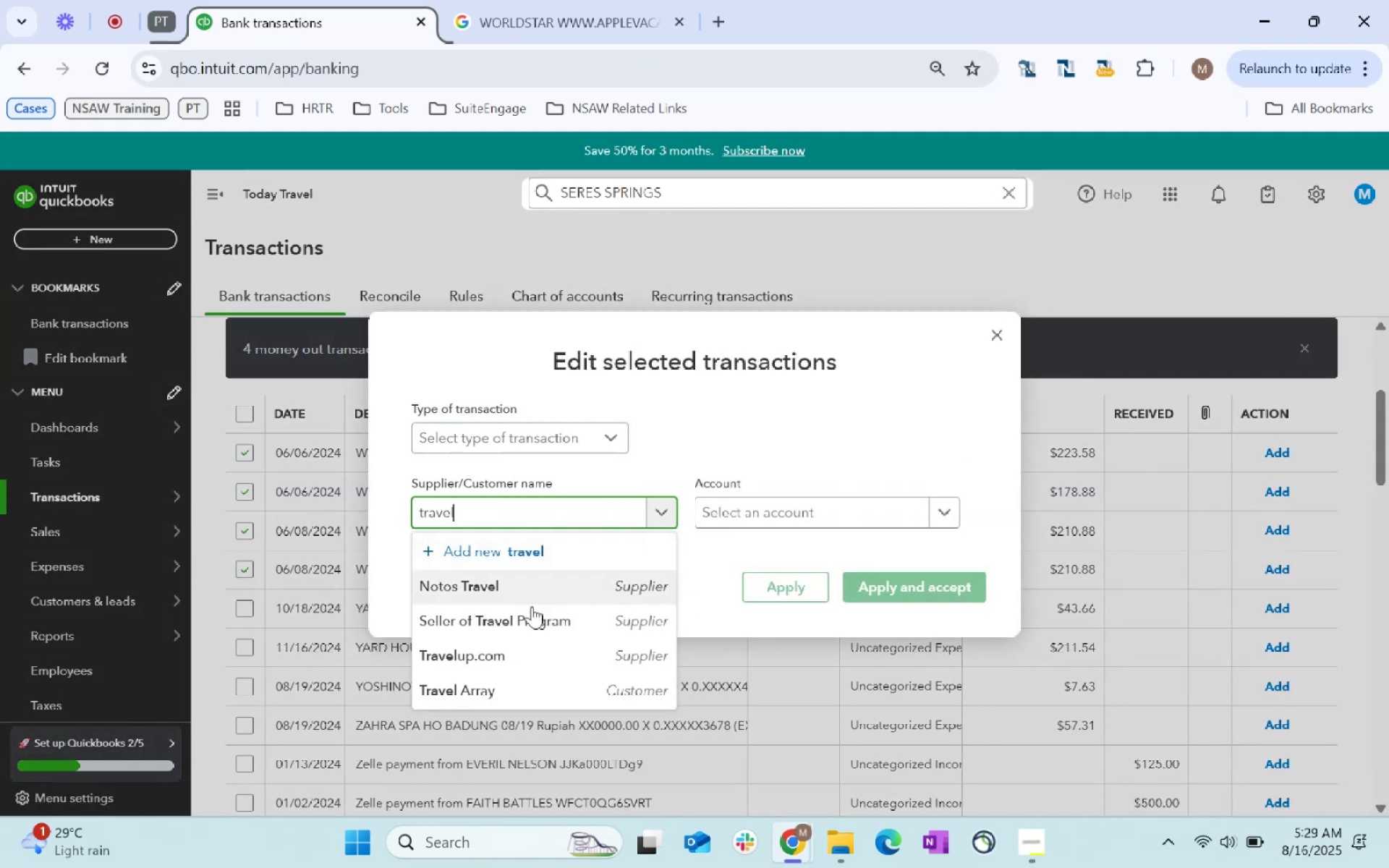 
left_click([567, 657])
 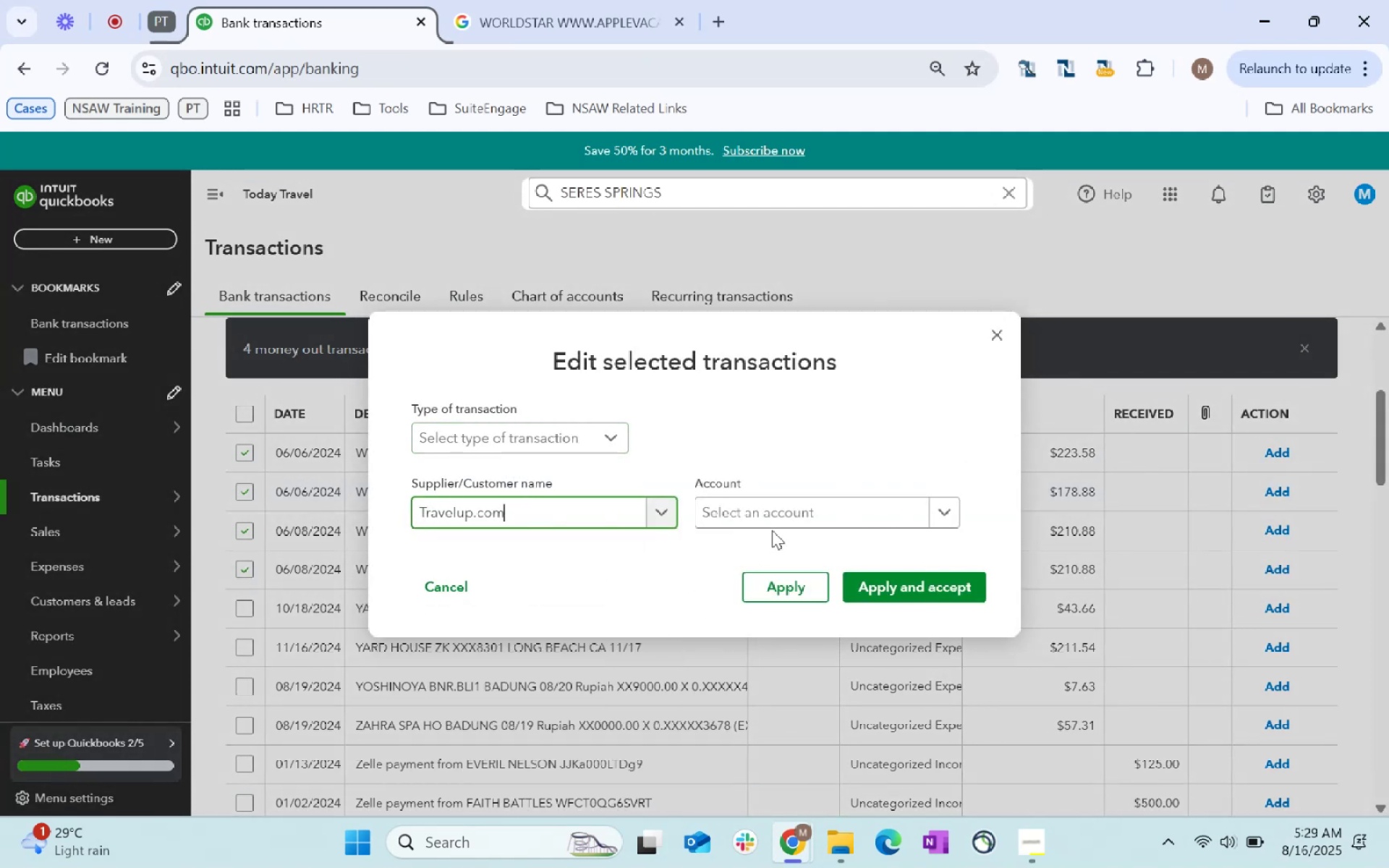 
left_click([783, 521])
 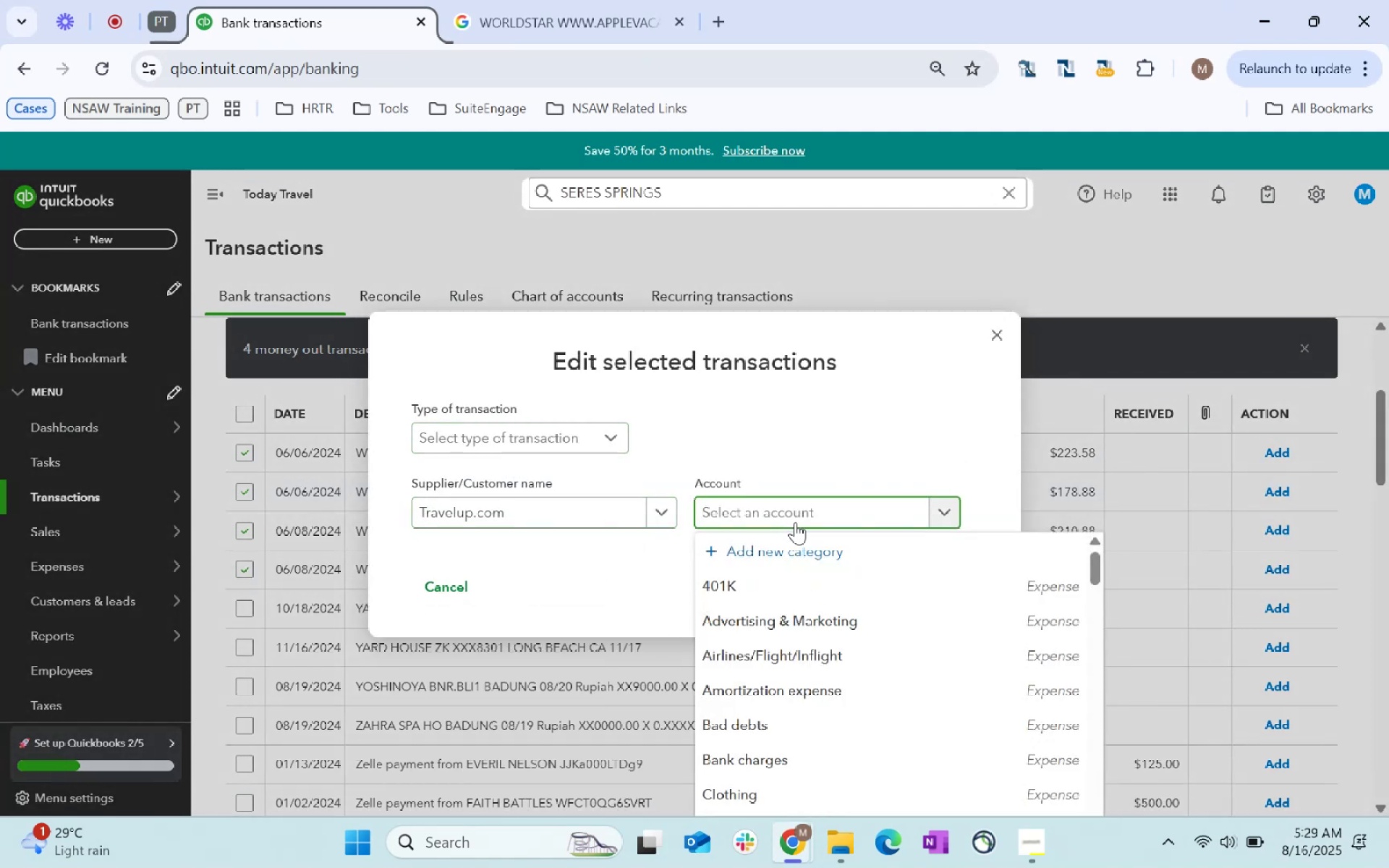 
type(website)
 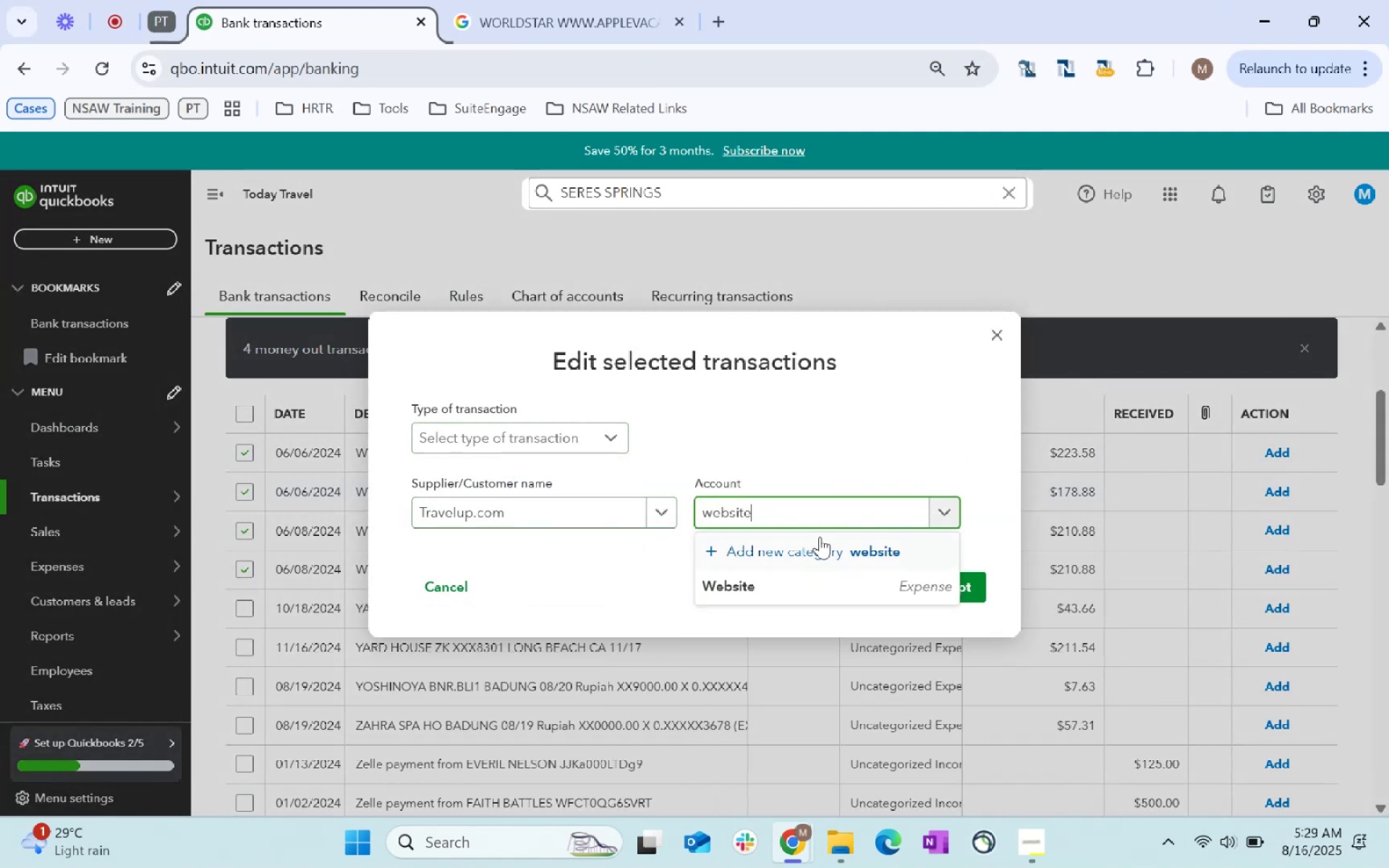 
left_click([789, 581])
 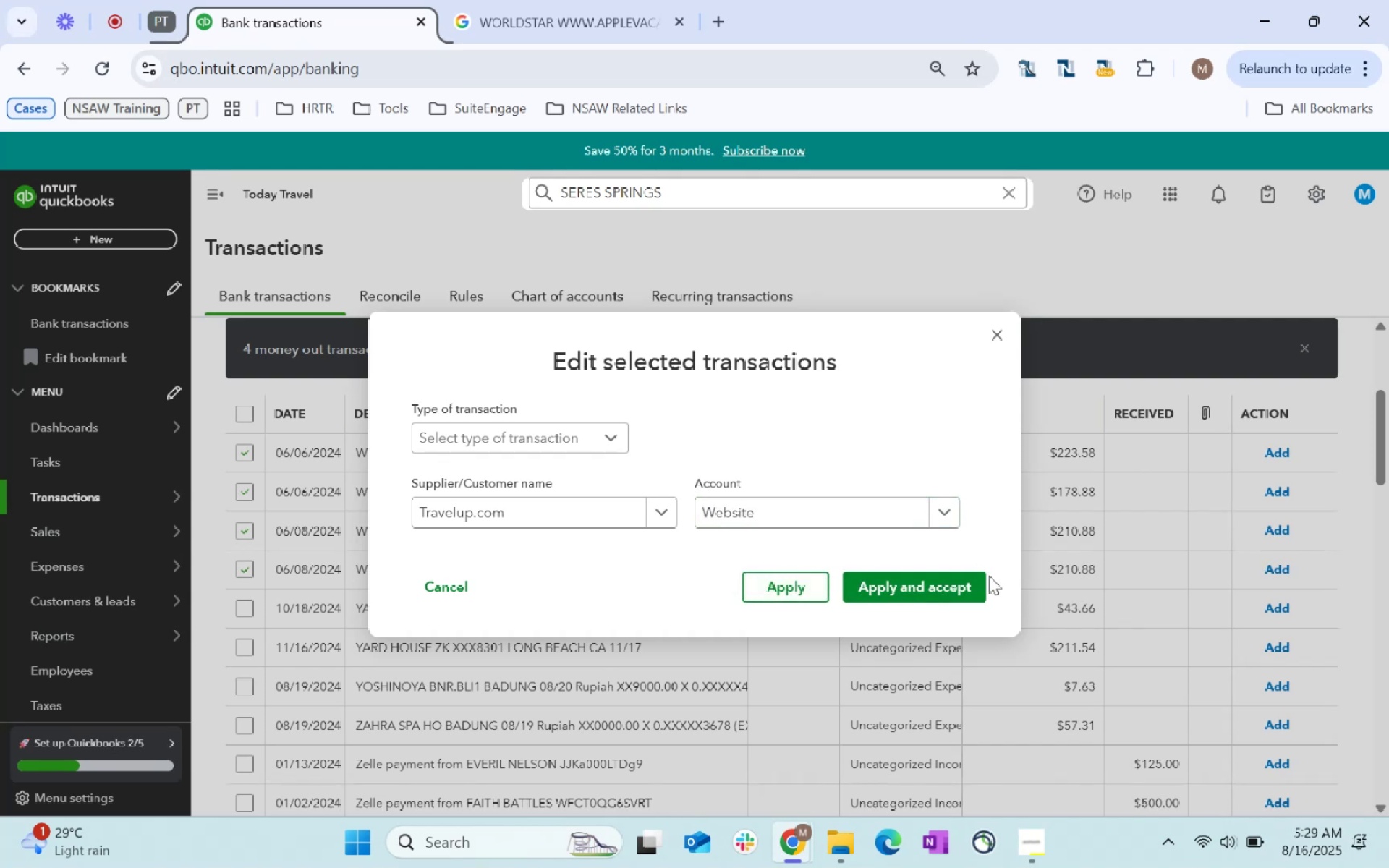 
left_click([945, 599])
 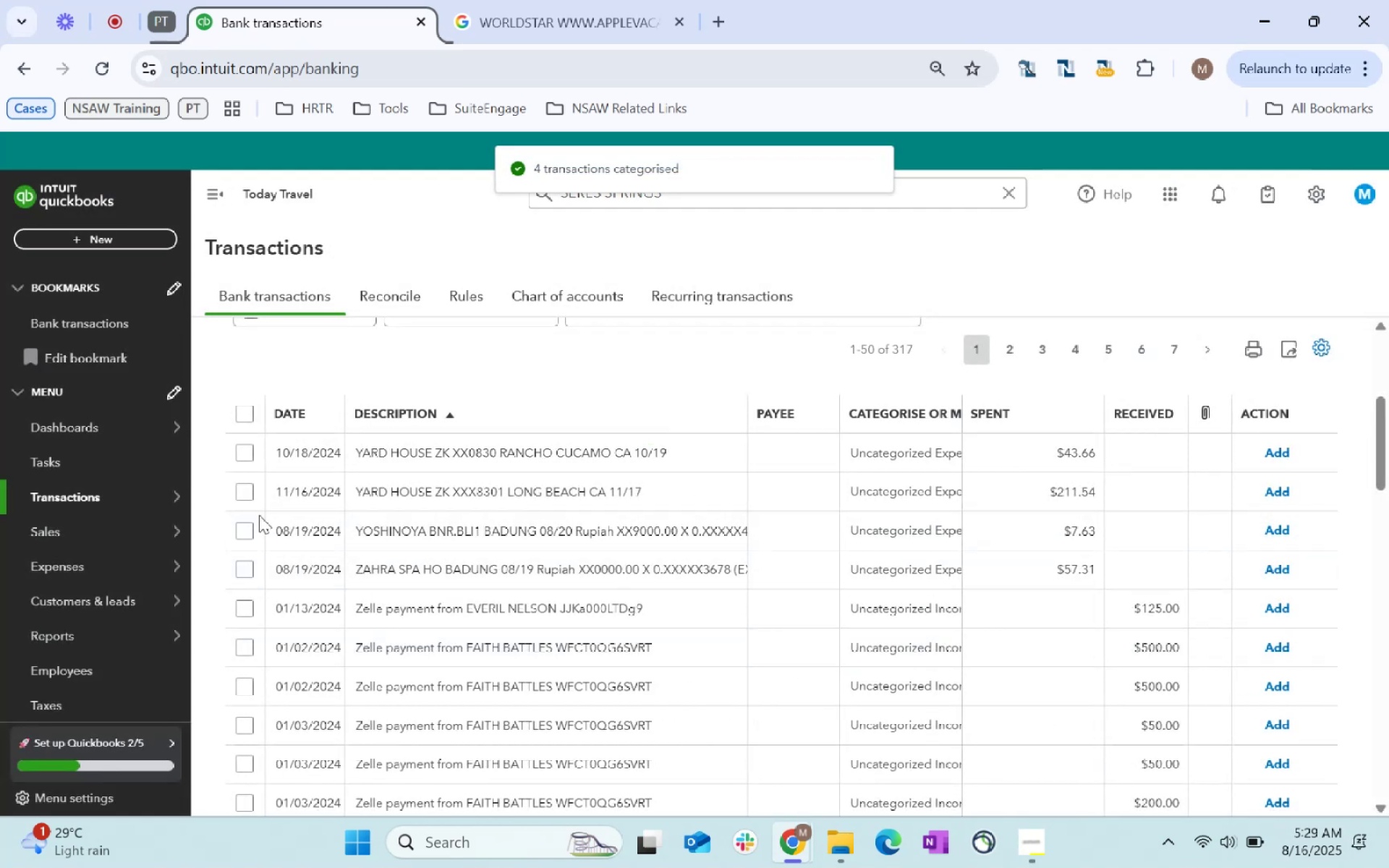 
left_click([236, 494])
 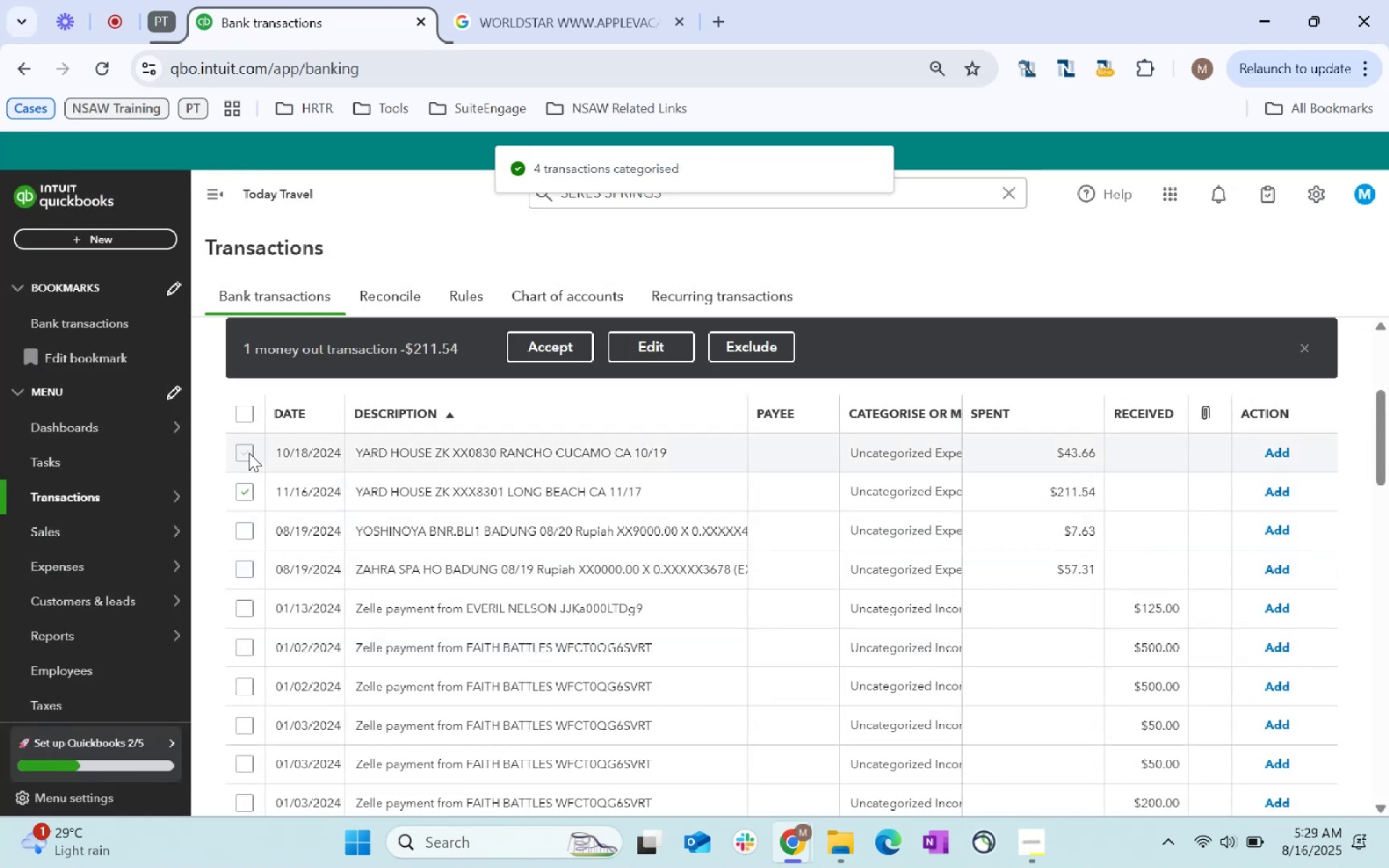 
left_click([249, 454])
 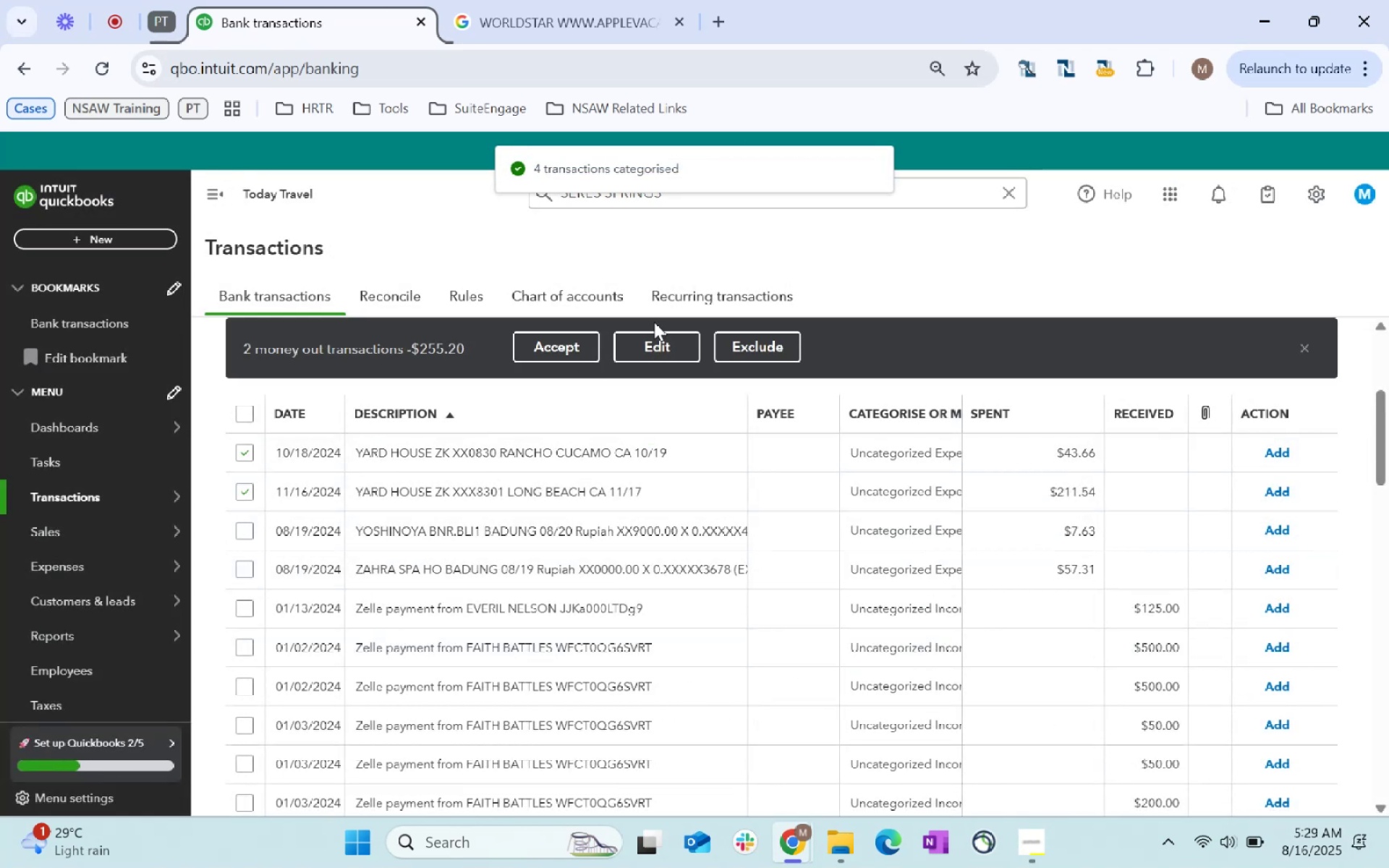 
double_click([655, 331])
 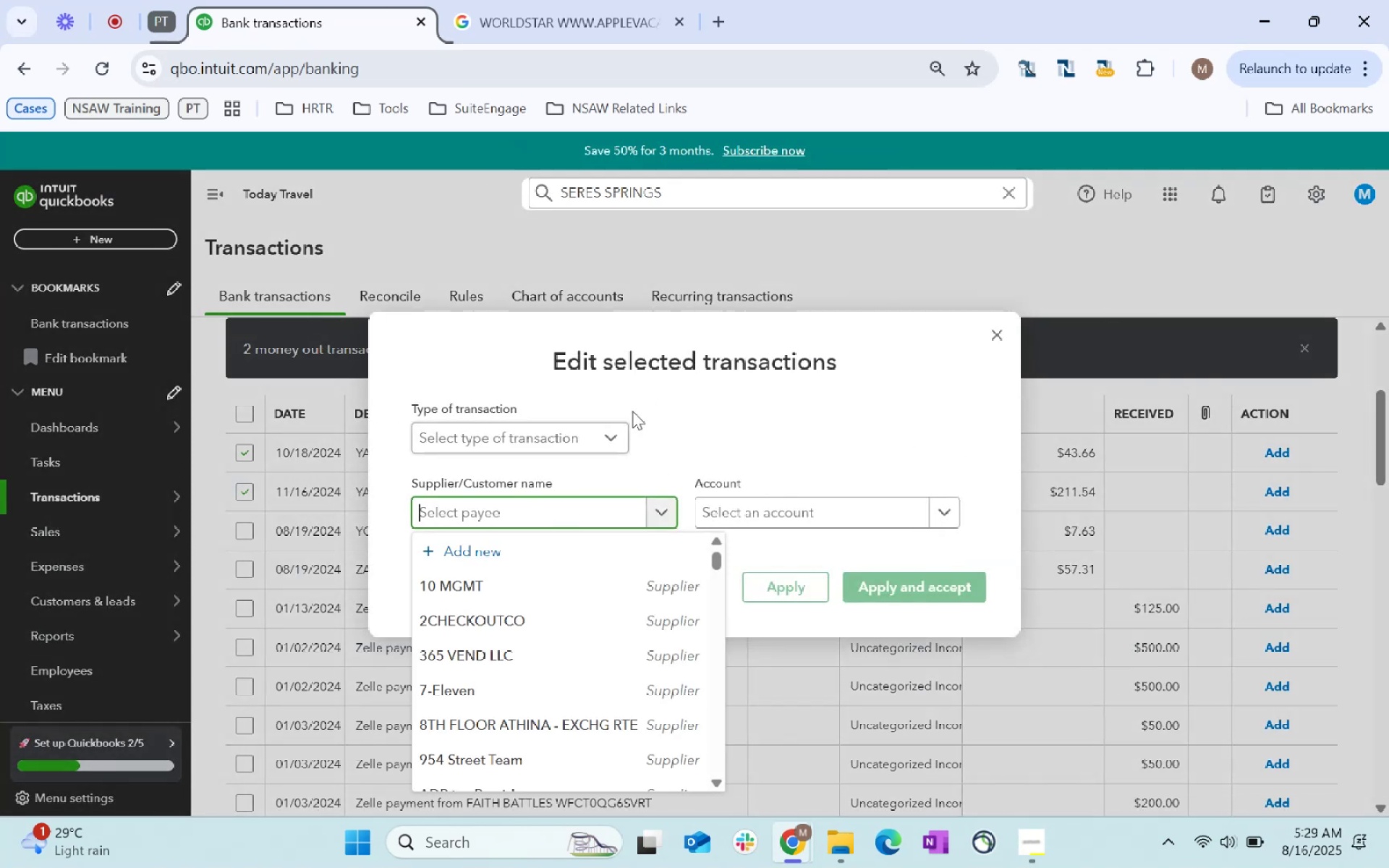 
type(hotel)
 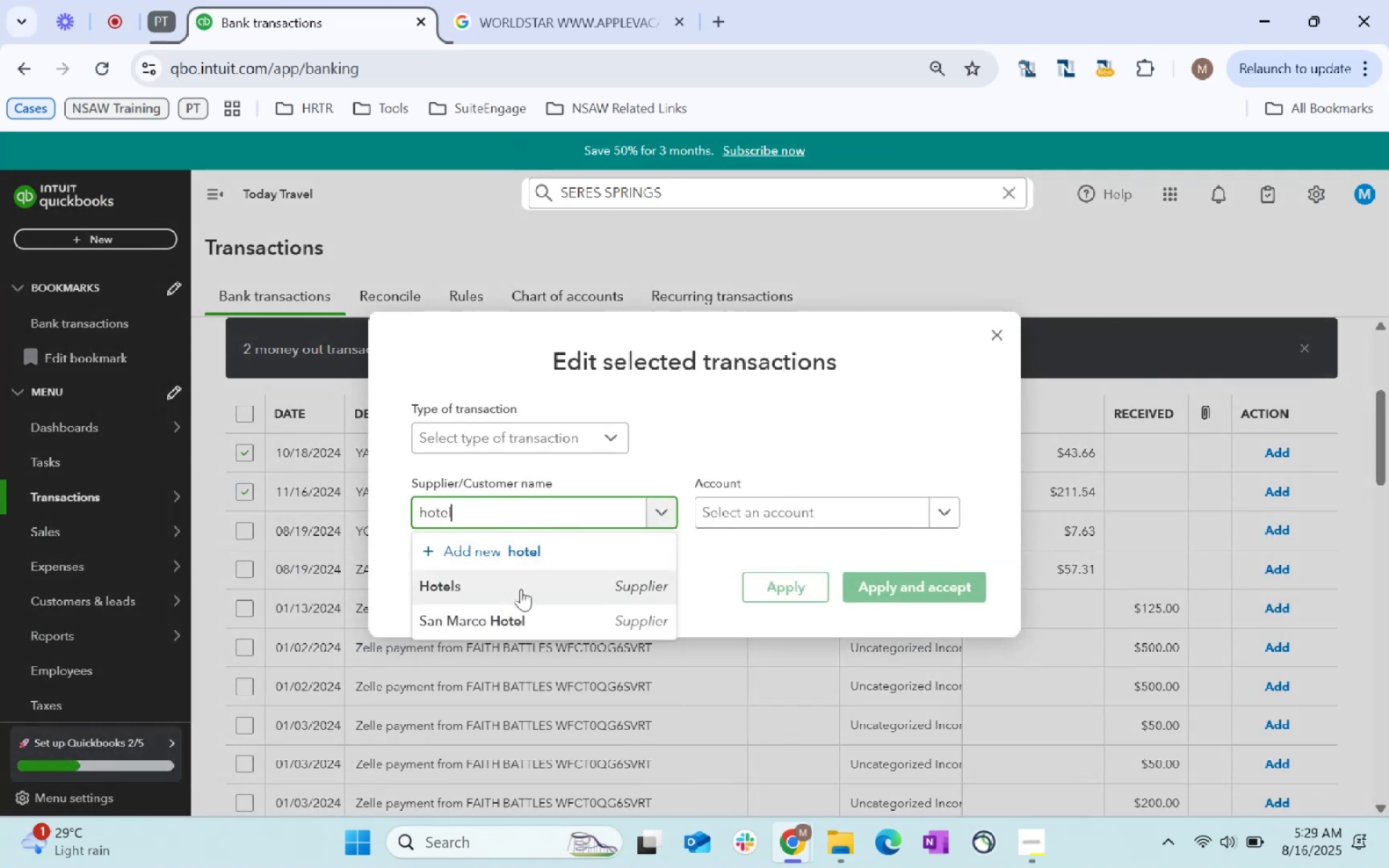 
double_click([773, 513])
 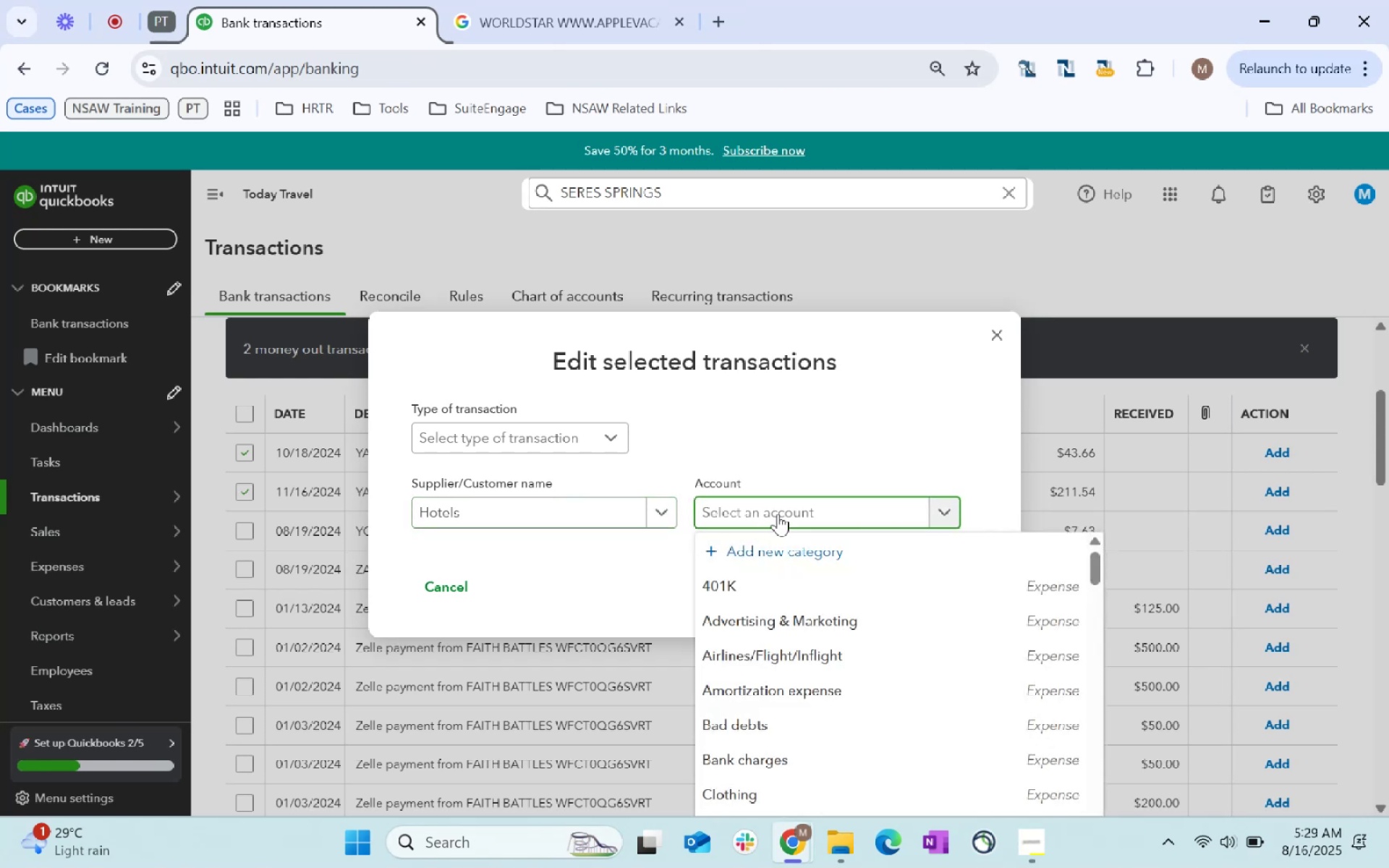 
type(hoe)
key(Backspace)
type(tel)
 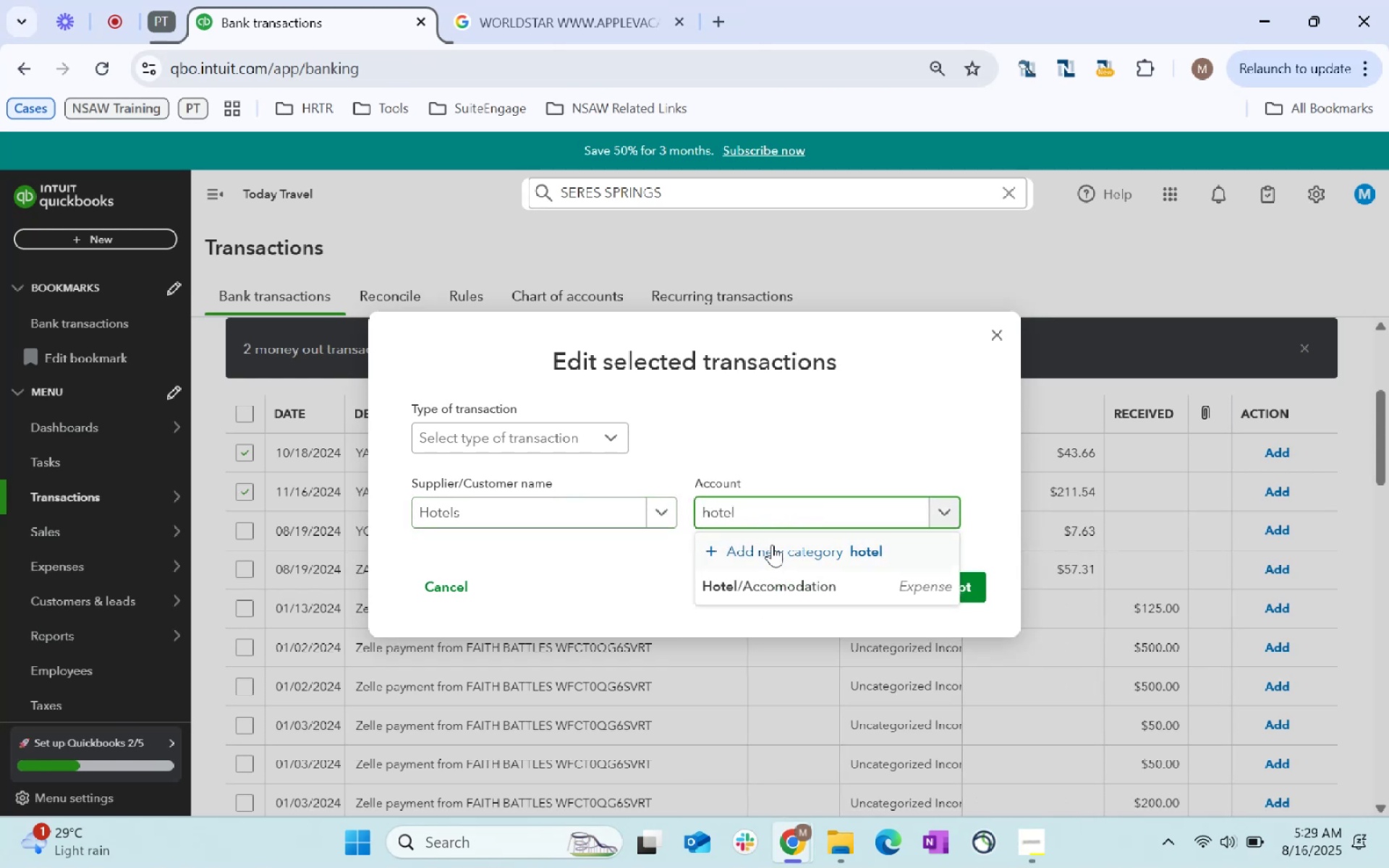 
left_click([803, 593])
 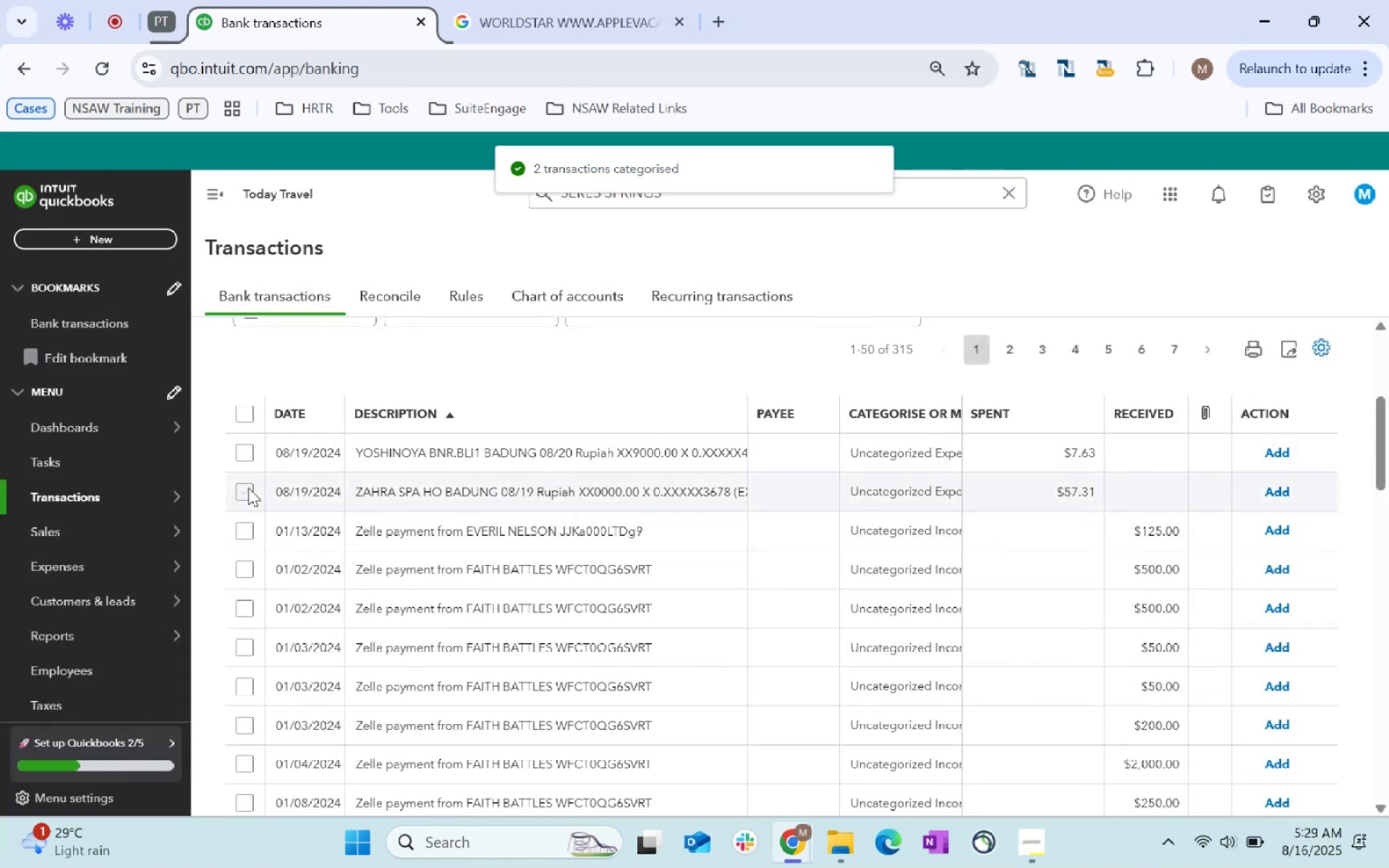 
wait(7.41)
 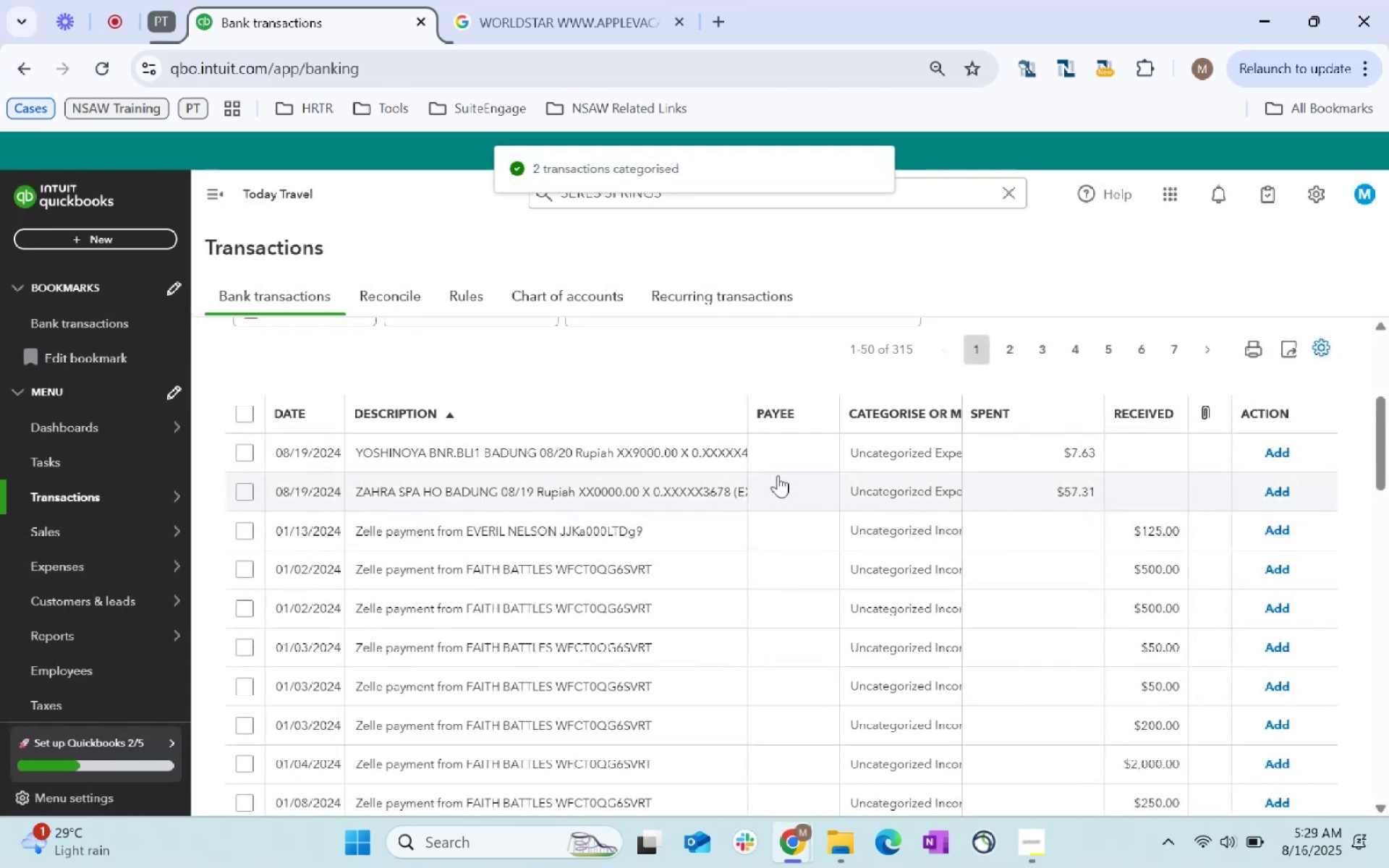 
left_click([932, 441])
 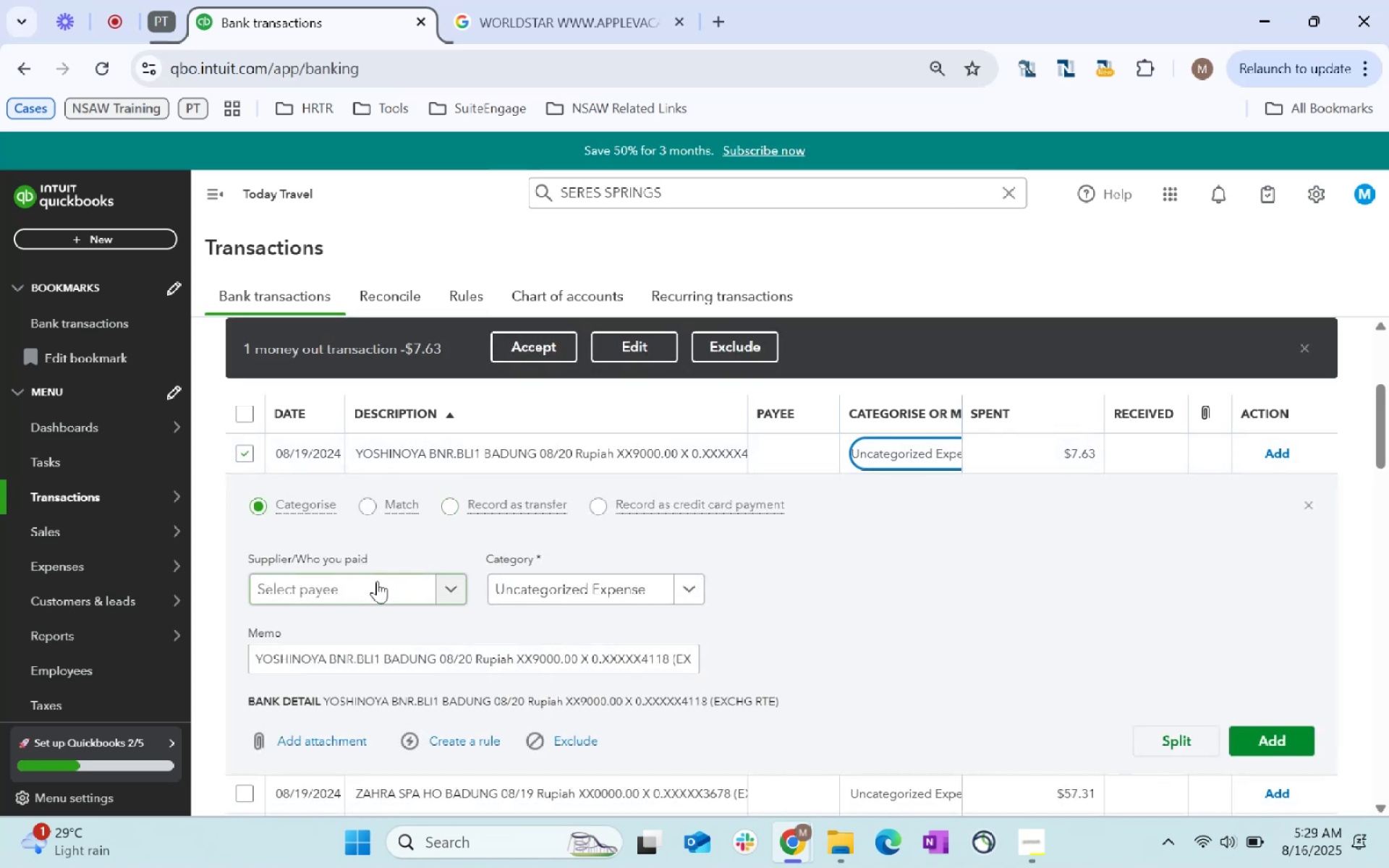 
left_click([379, 581])
 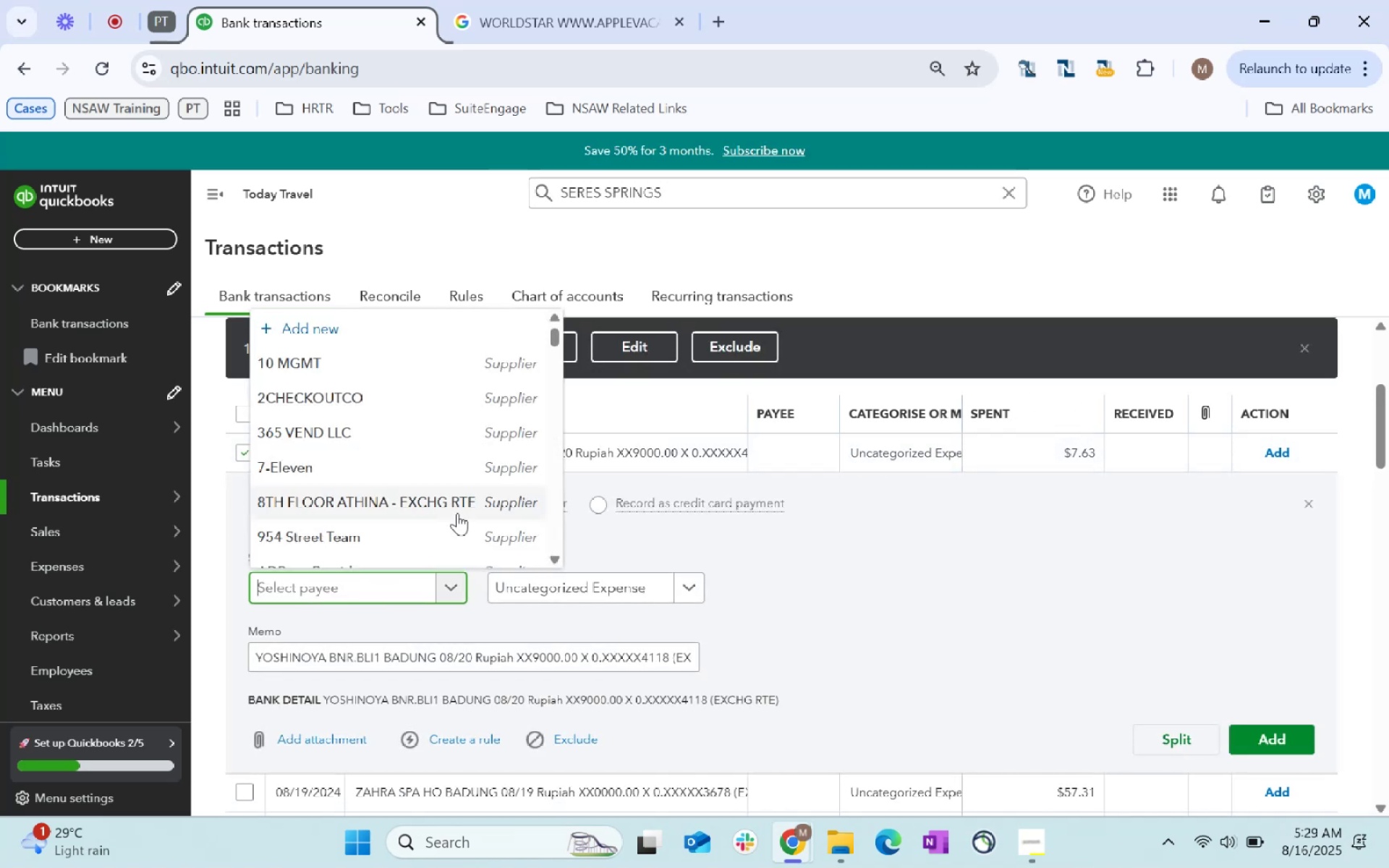 
type(resta)
key(Backspace)
key(Backspace)
type(ta)
key(Tab)
type(meals)
key(Backspace)
 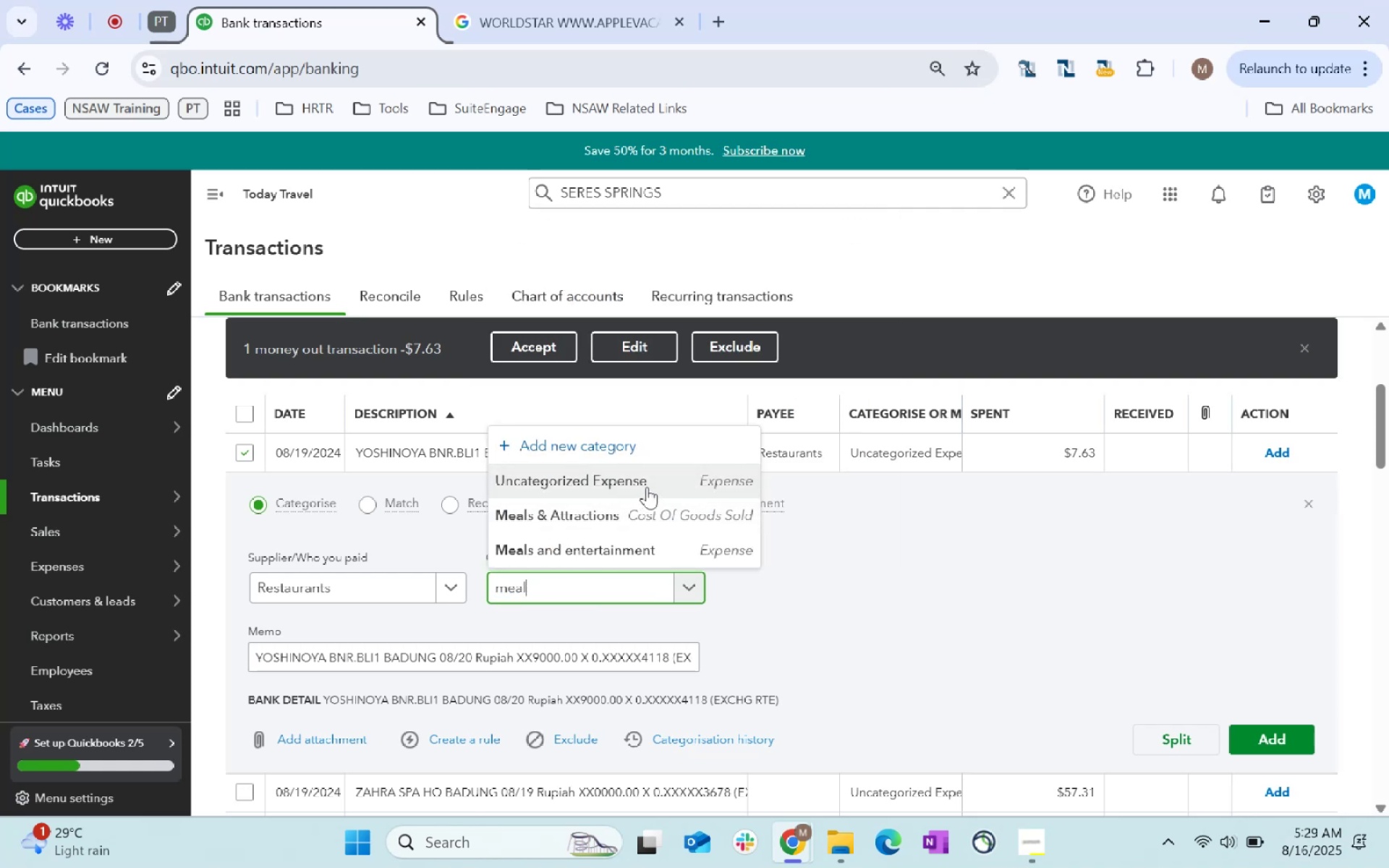 
scroll: coordinate [647, 487], scroll_direction: down, amount: 1.0
 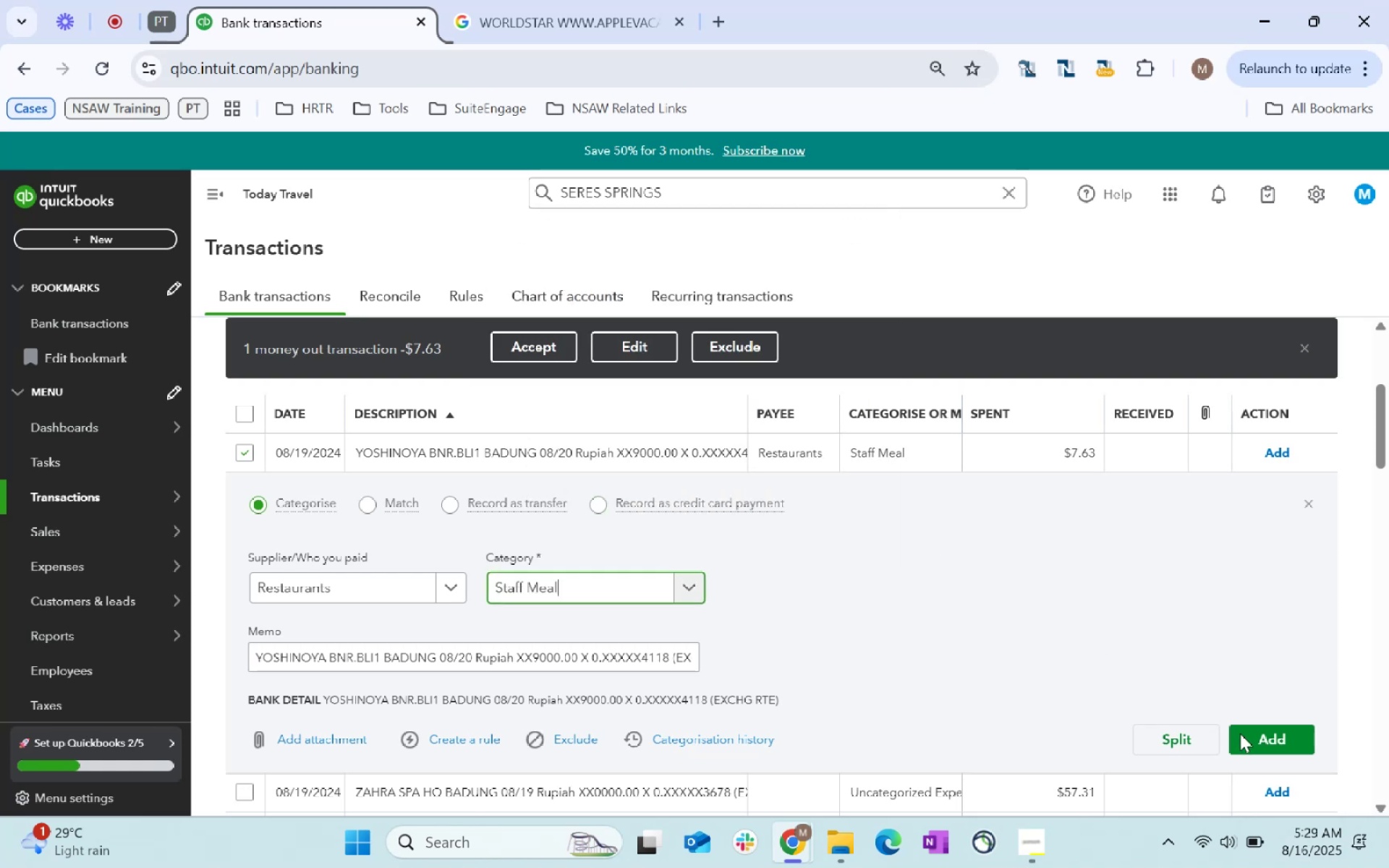 
left_click([1262, 736])
 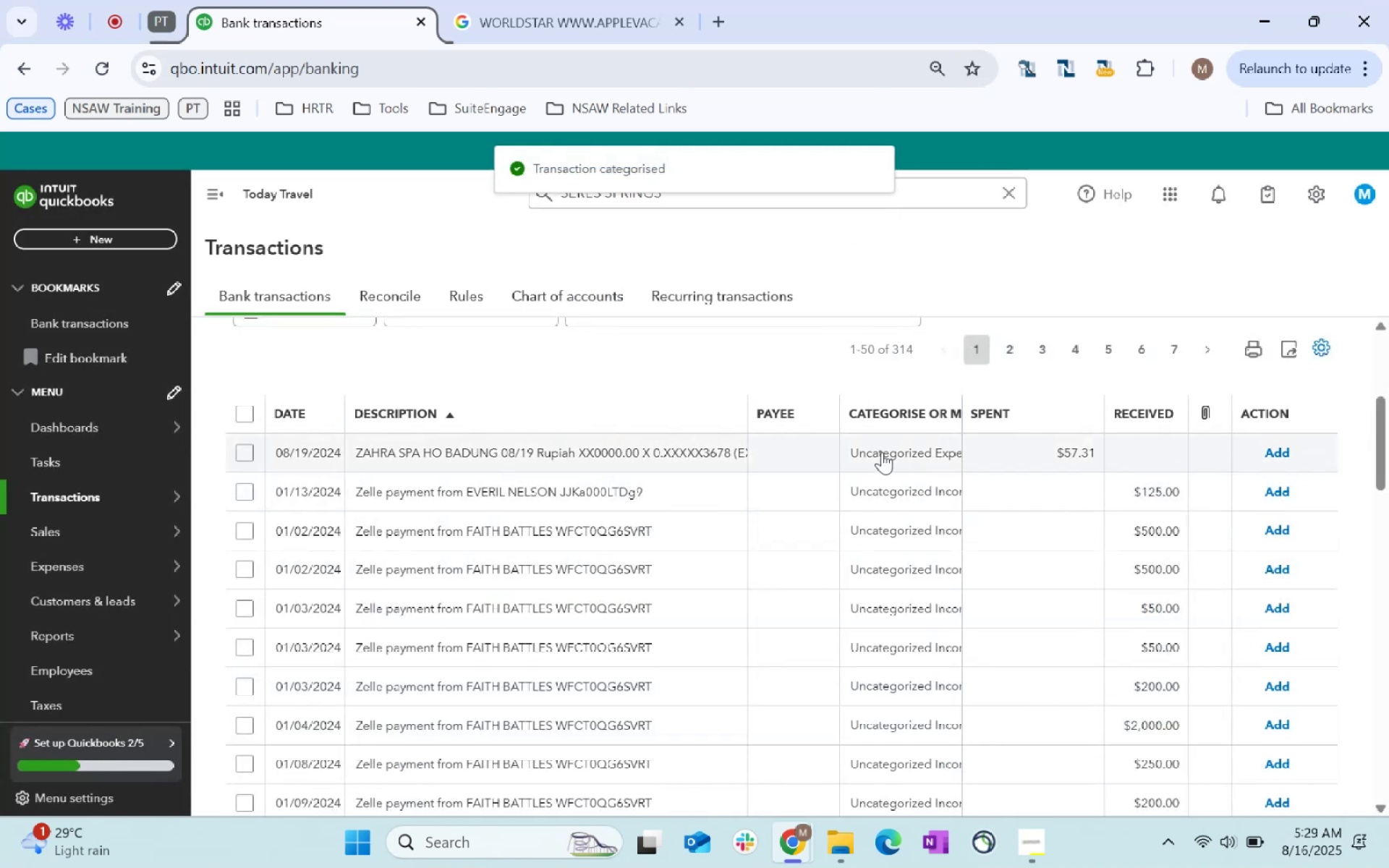 
left_click([829, 445])
 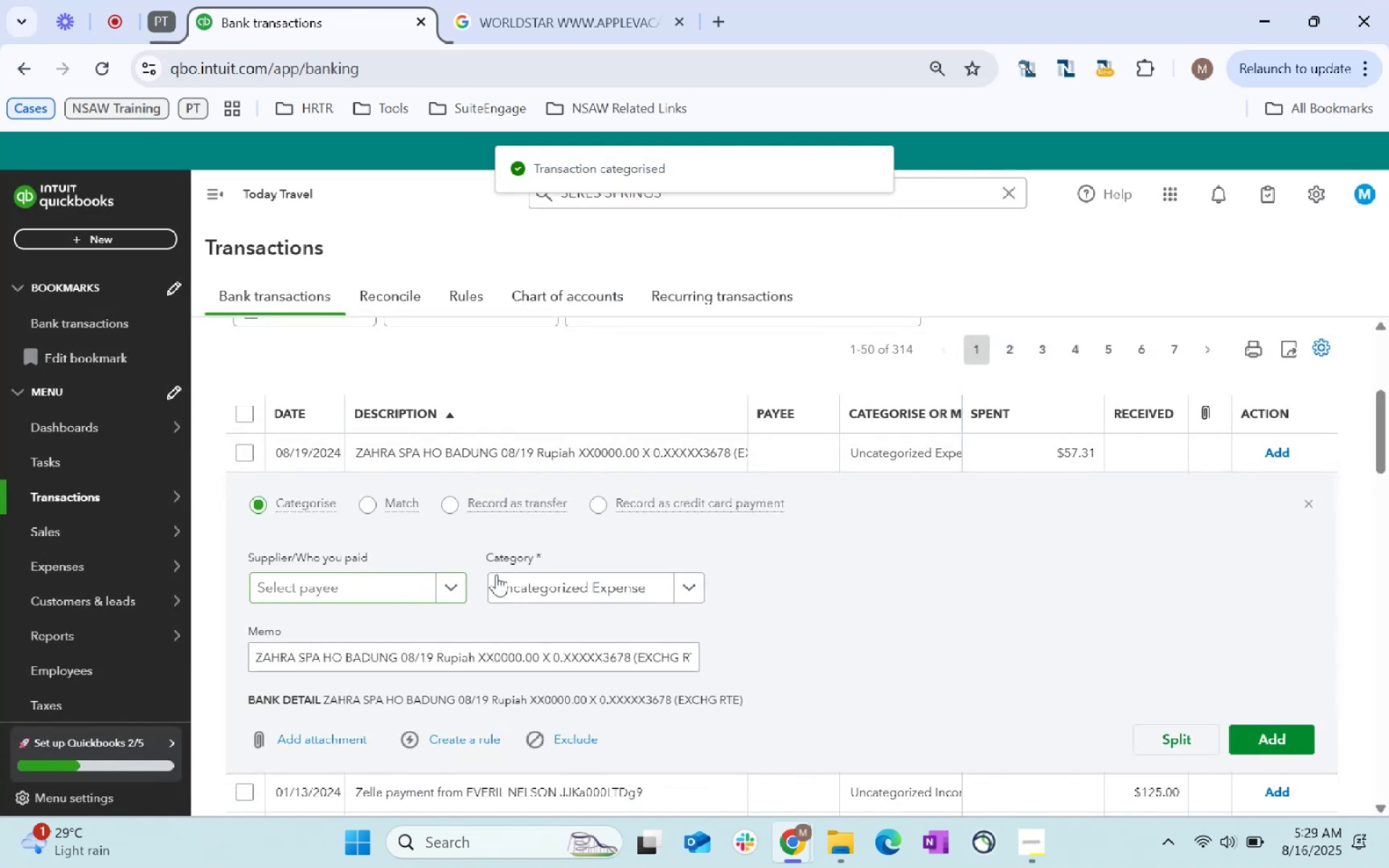 
left_click([398, 592])
 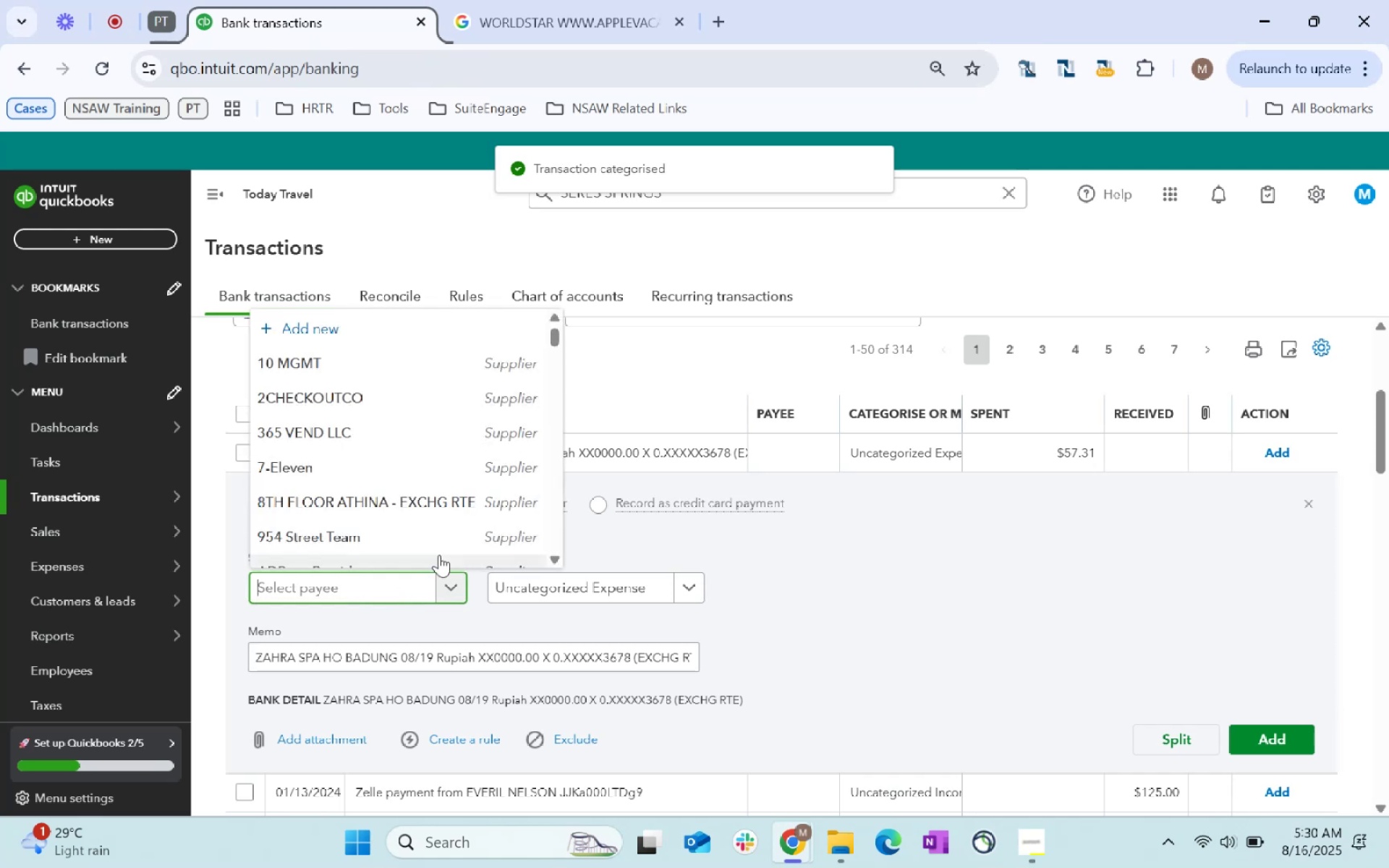 
type(other)
 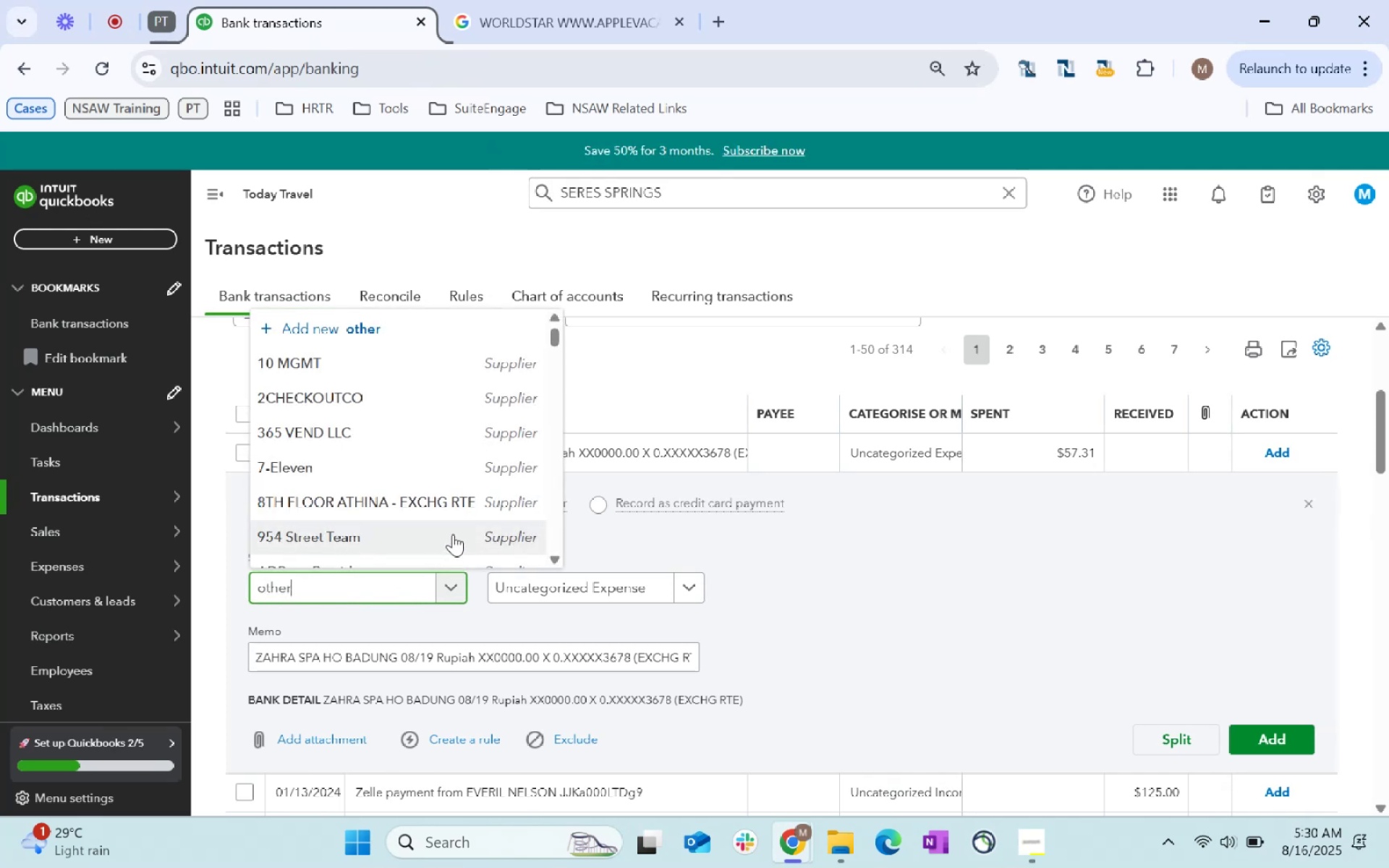 
mouse_move([454, 547])
 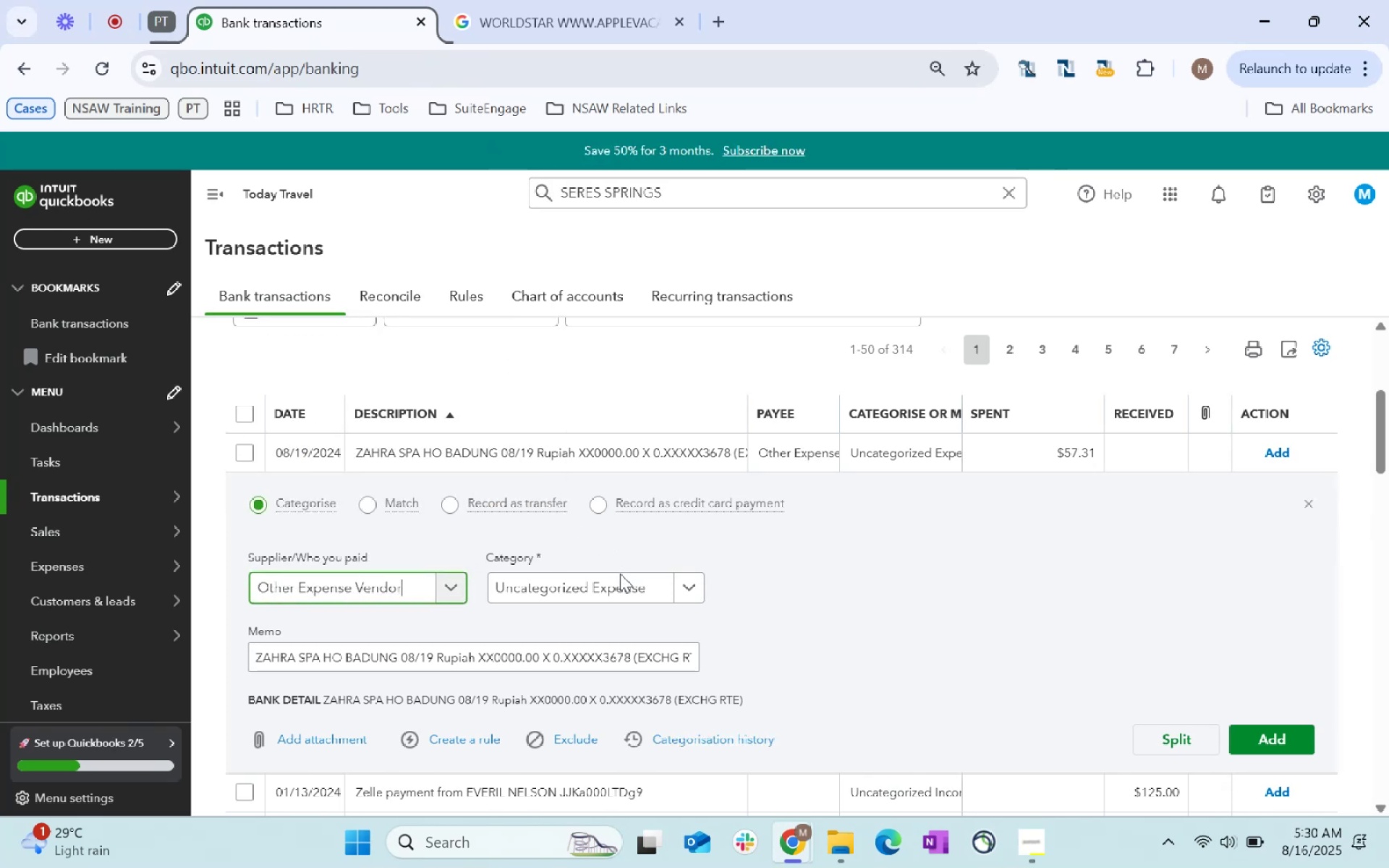 
left_click([621, 576])
 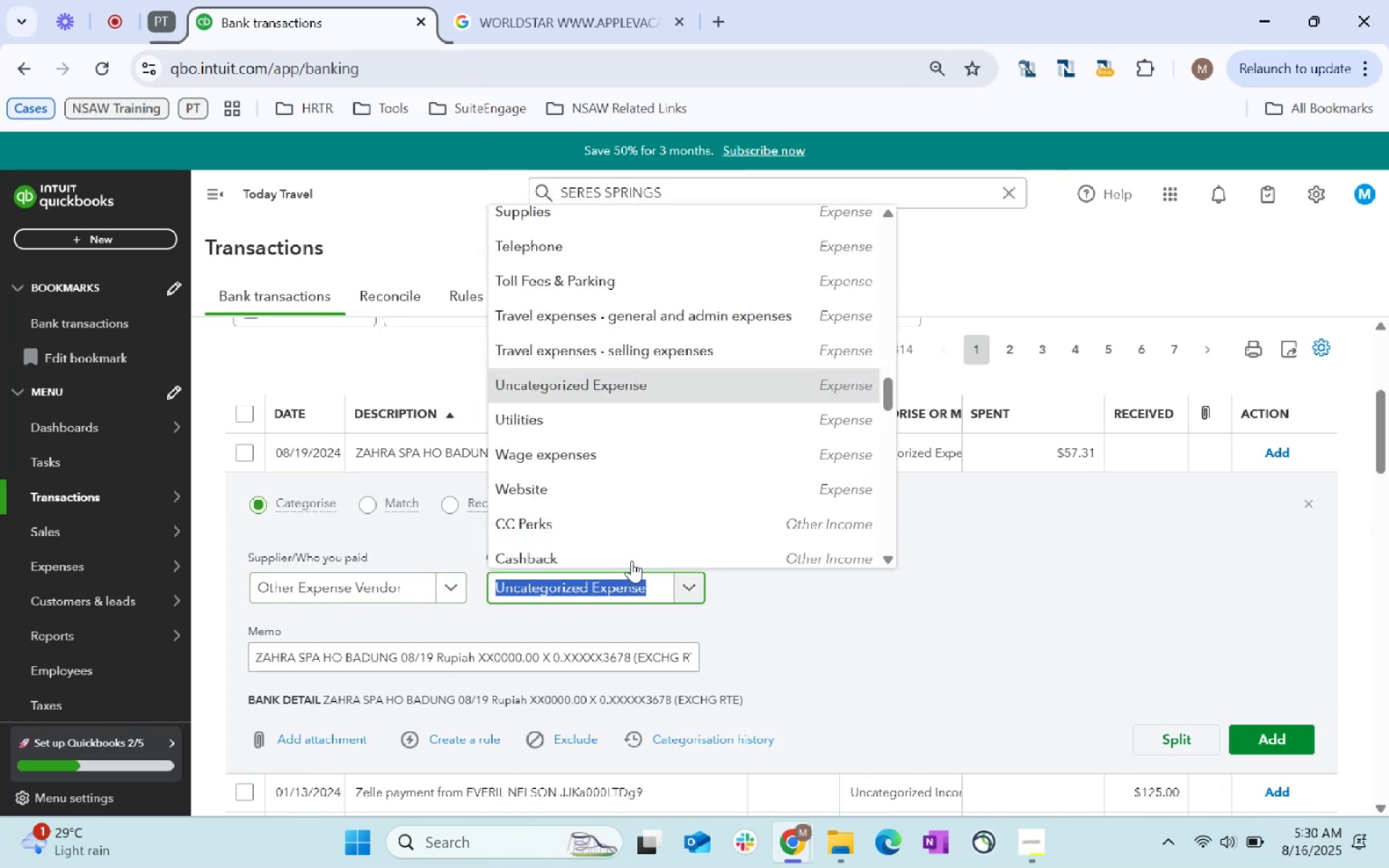 
type(meals)
 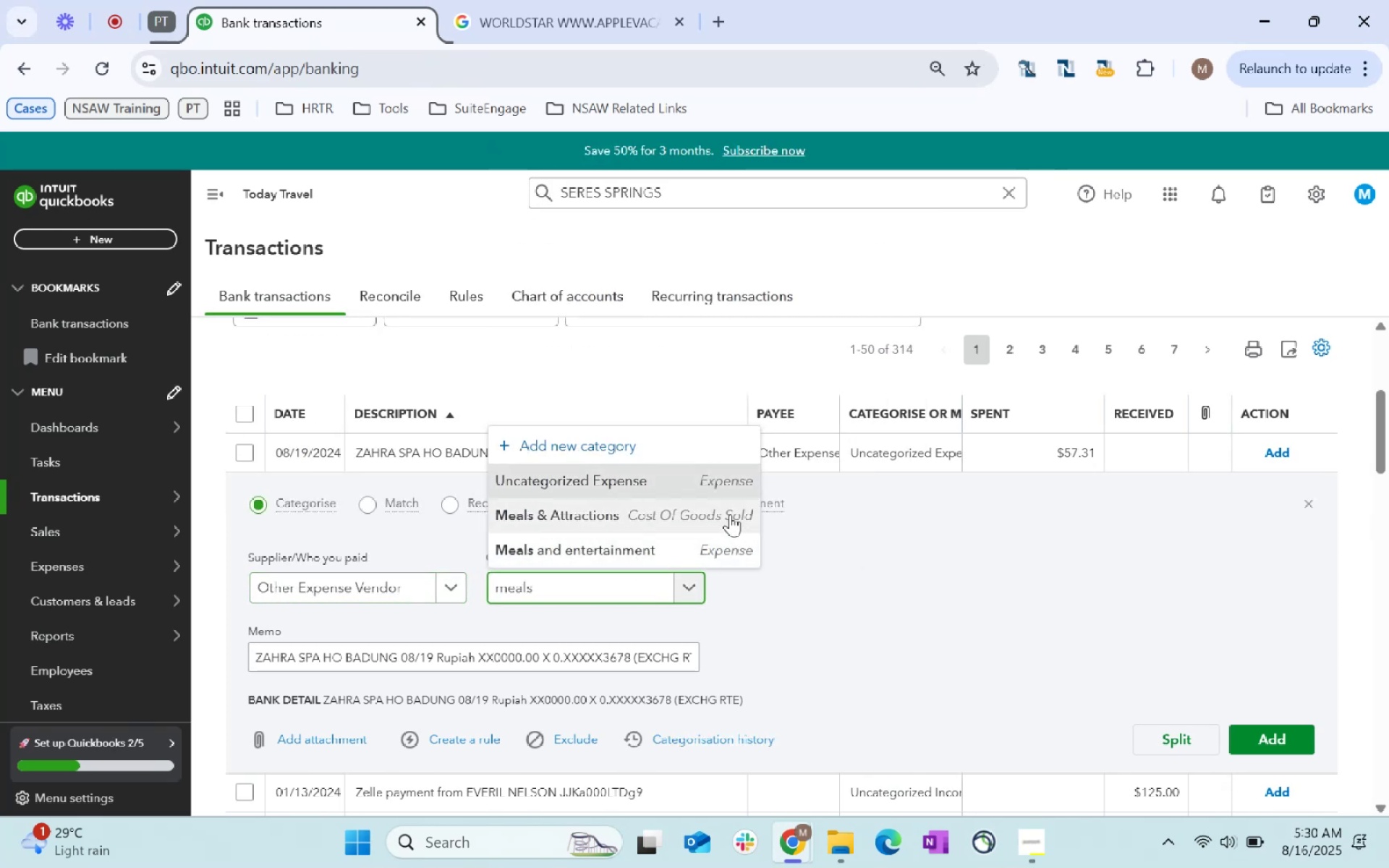 
left_click([670, 498])
 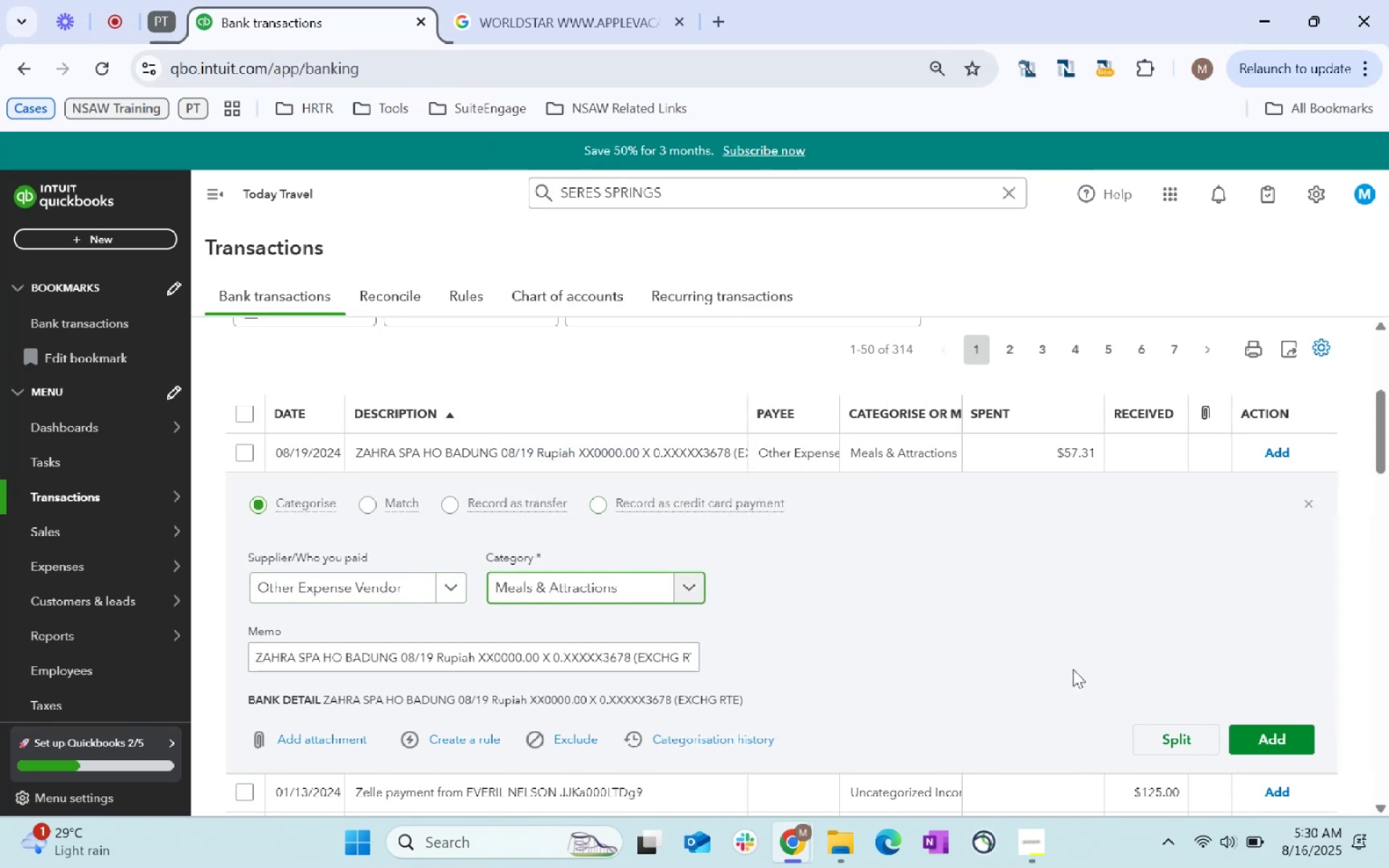 
left_click([1245, 746])
 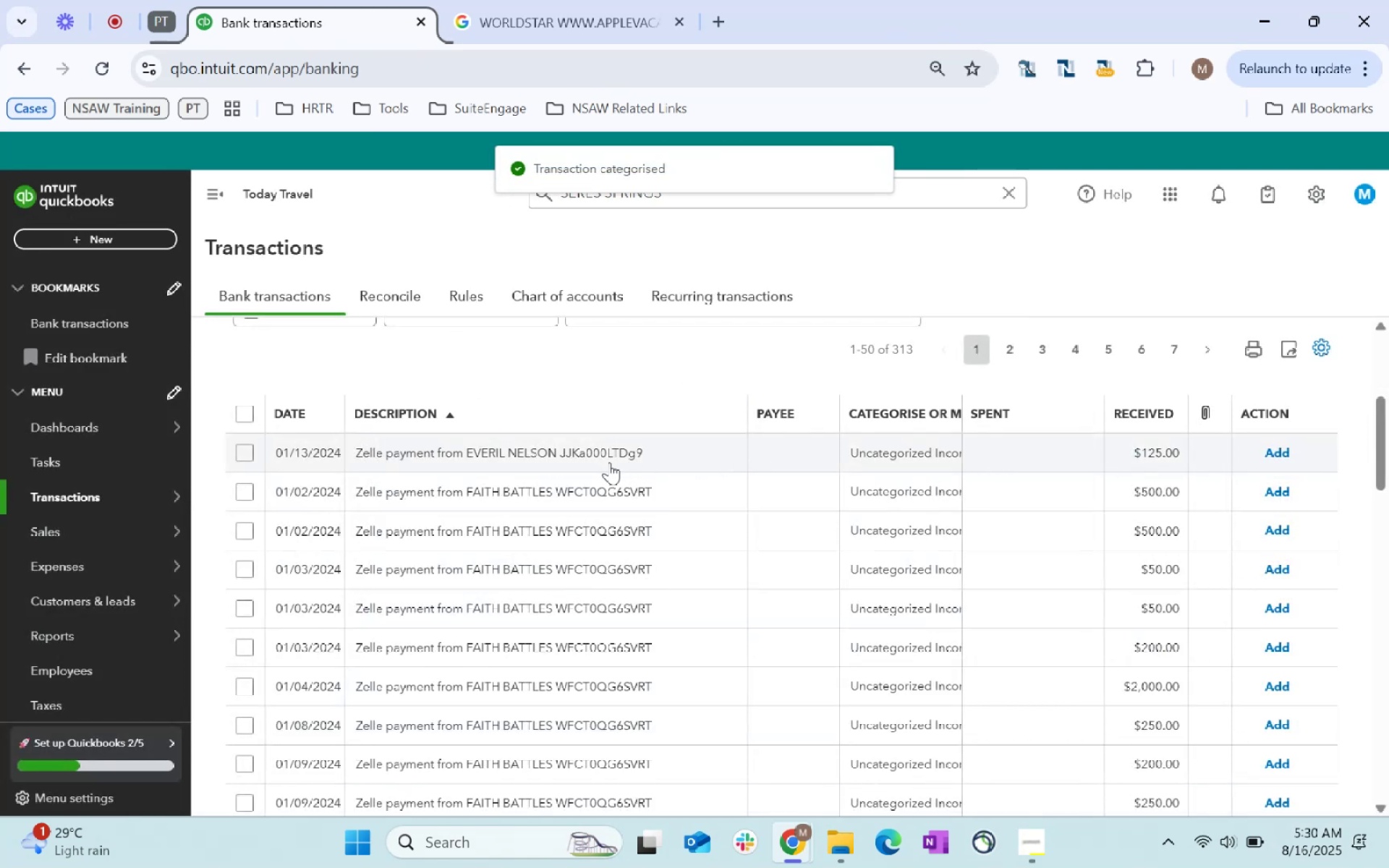 
scroll: coordinate [702, 450], scroll_direction: down, amount: 28.0
 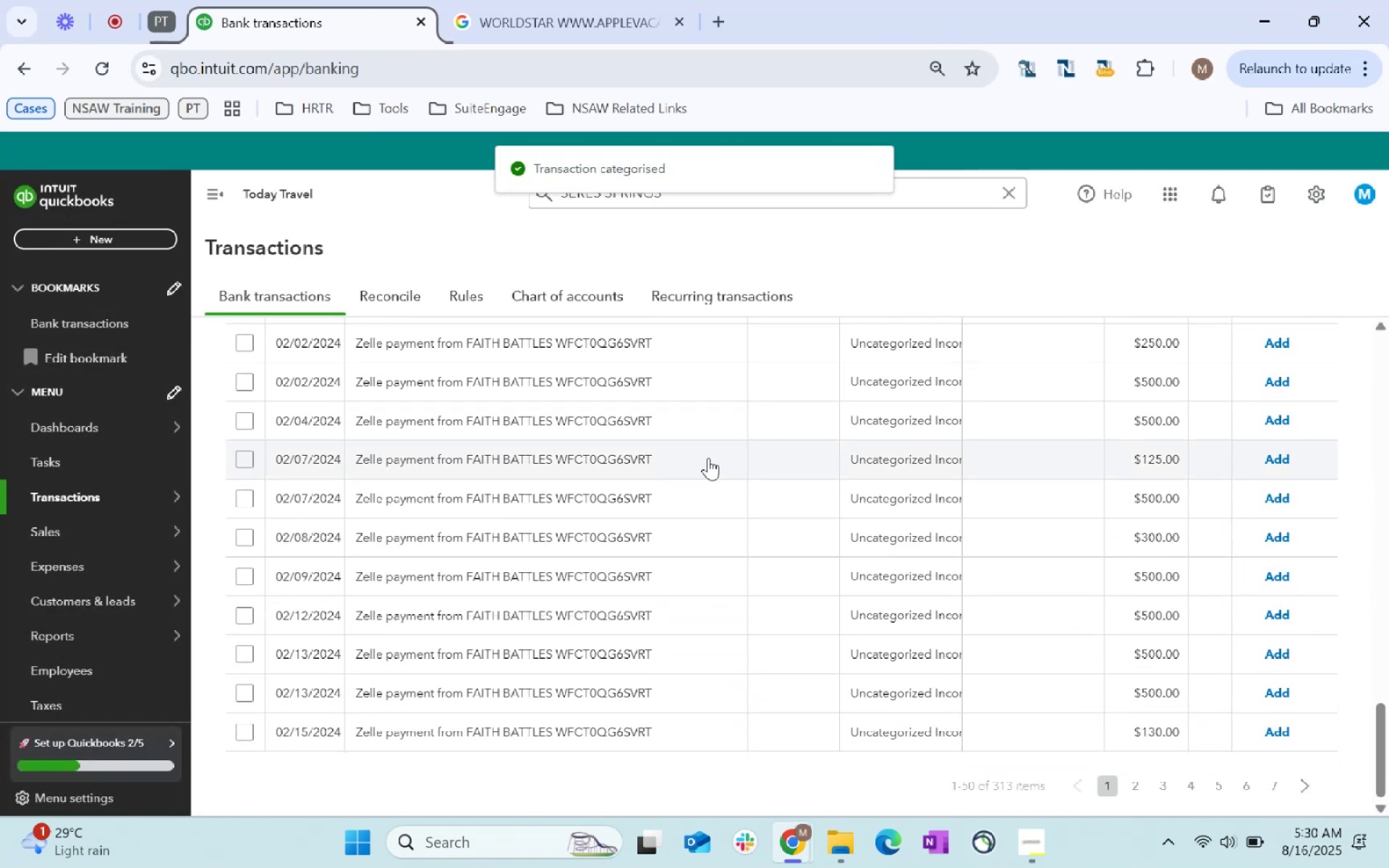 
scroll: coordinate [672, 454], scroll_direction: up, amount: 24.0
 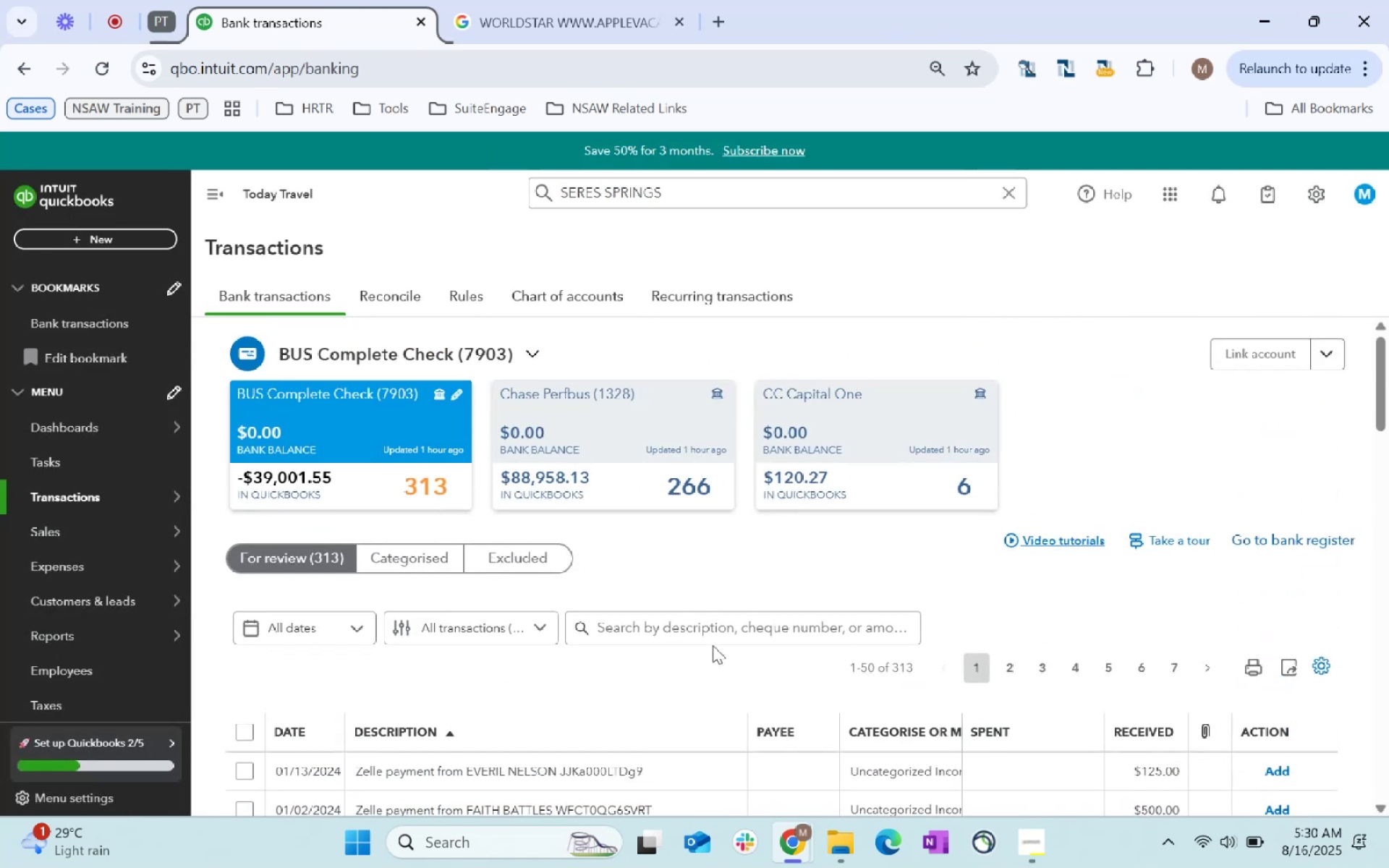 
left_click([707, 631])
 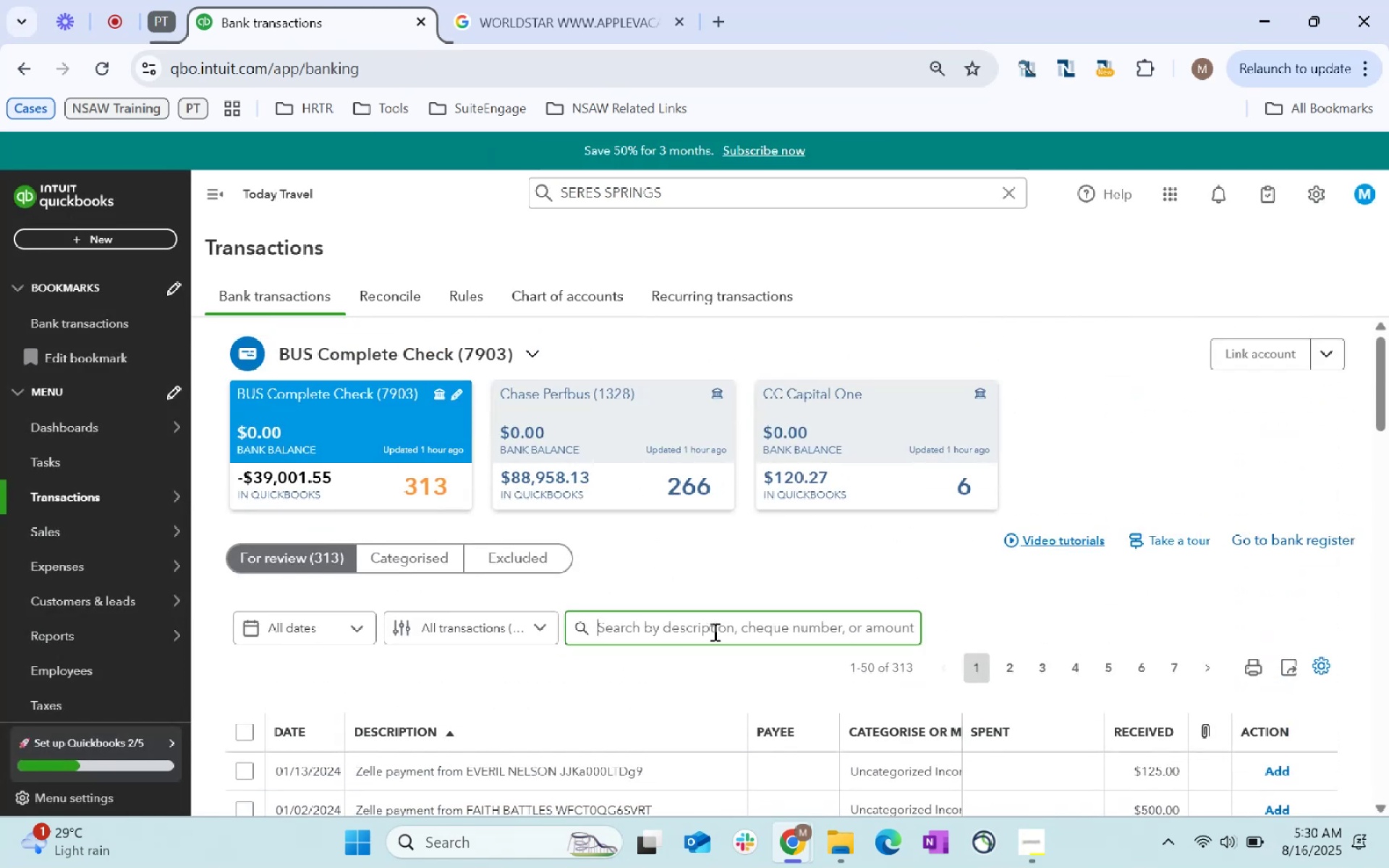 
type(s)
key(Backspace)
type(zelle payment)
 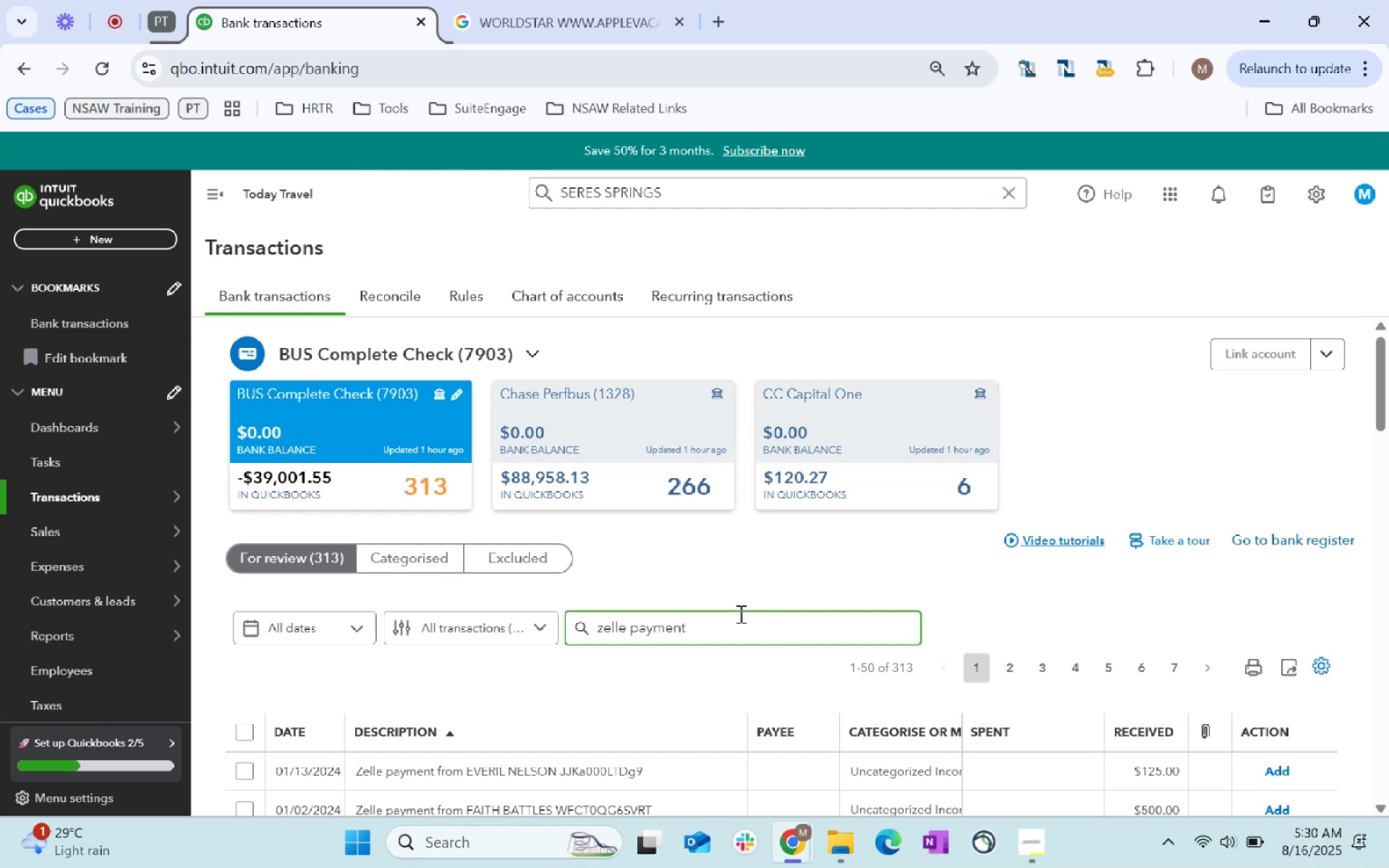 
key(Enter)
 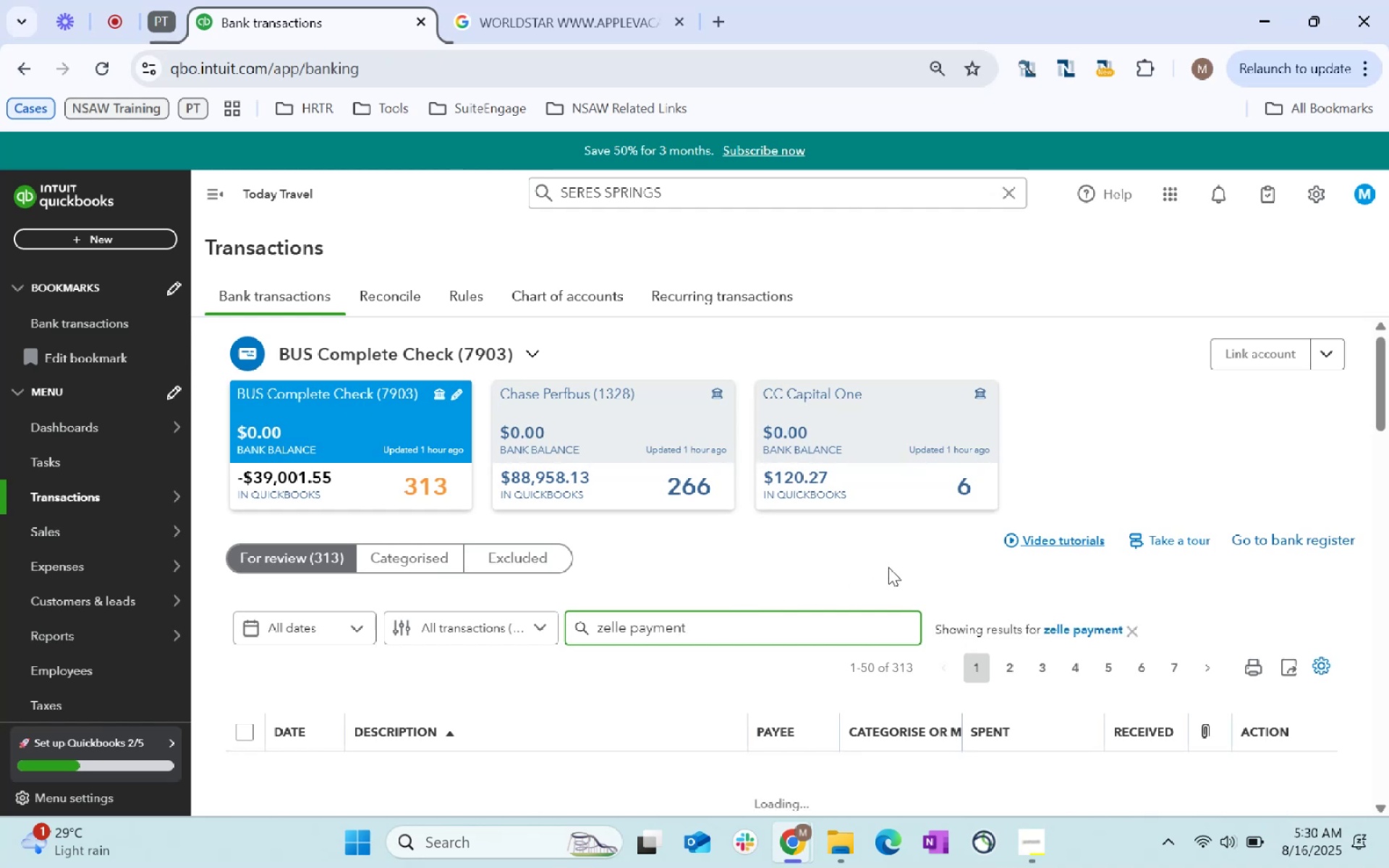 
scroll: coordinate [890, 563], scroll_direction: down, amount: 2.0
 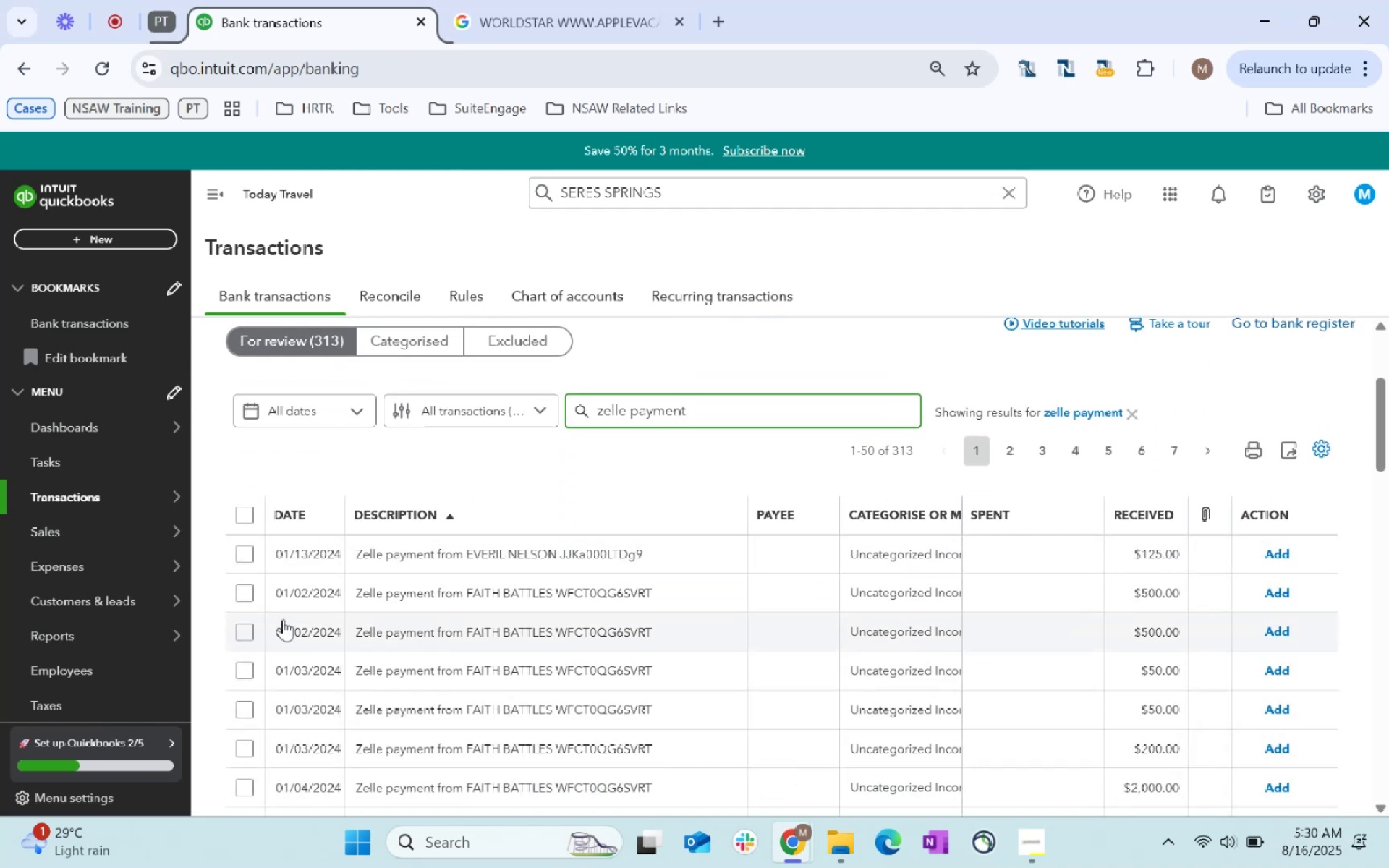 
left_click([244, 518])
 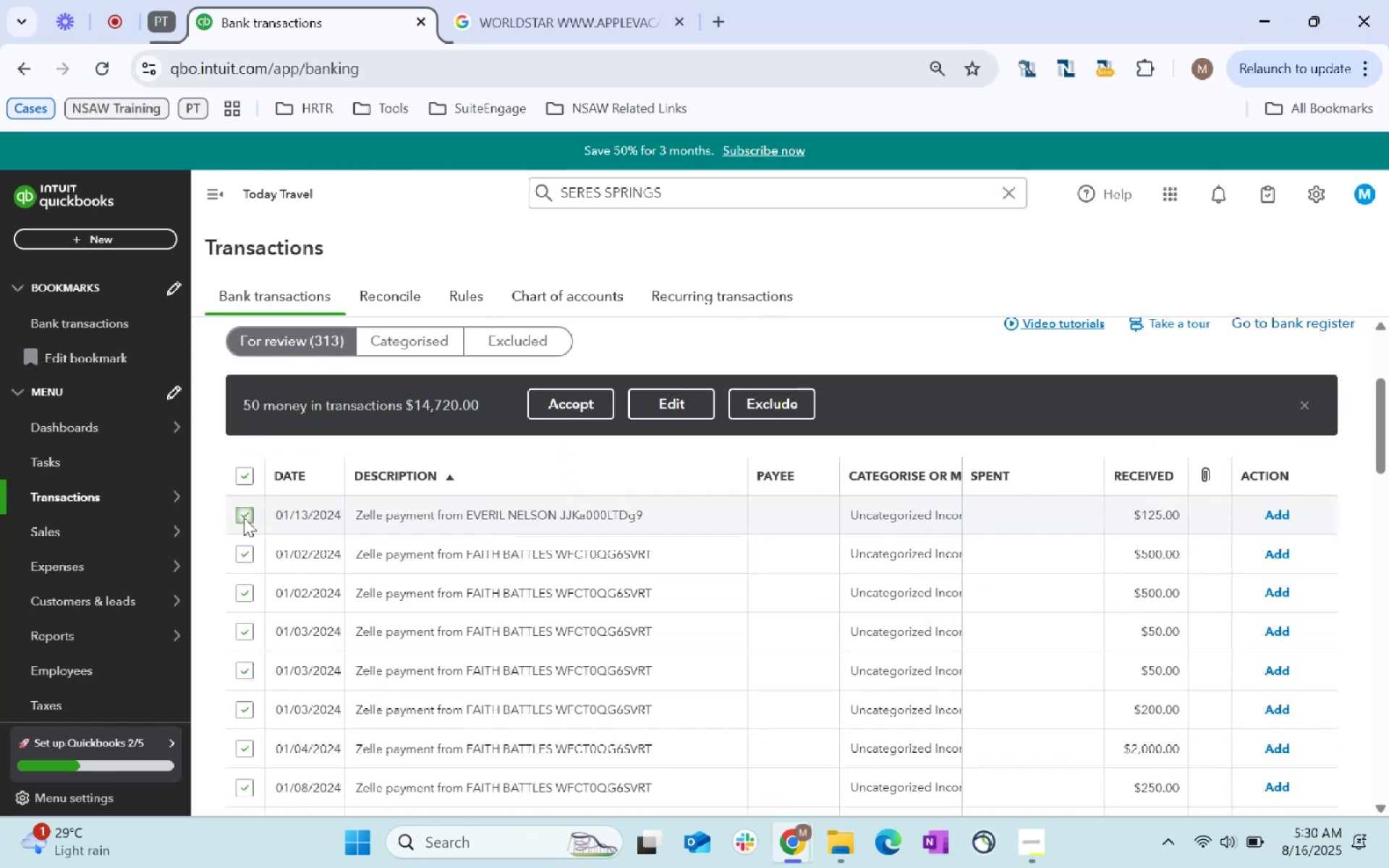 
scroll: coordinate [694, 513], scroll_direction: down, amount: 40.0
 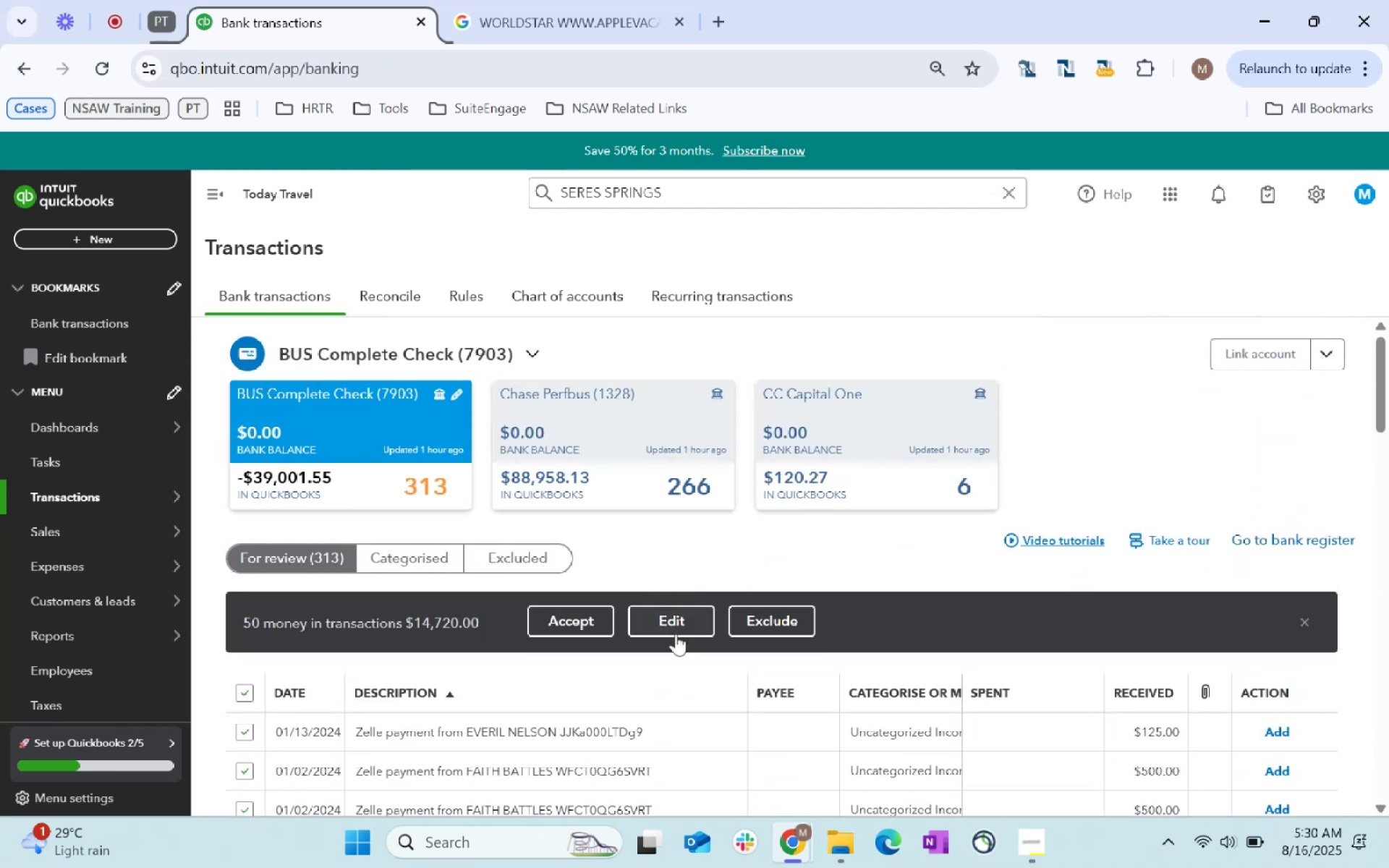 
left_click([672, 626])
 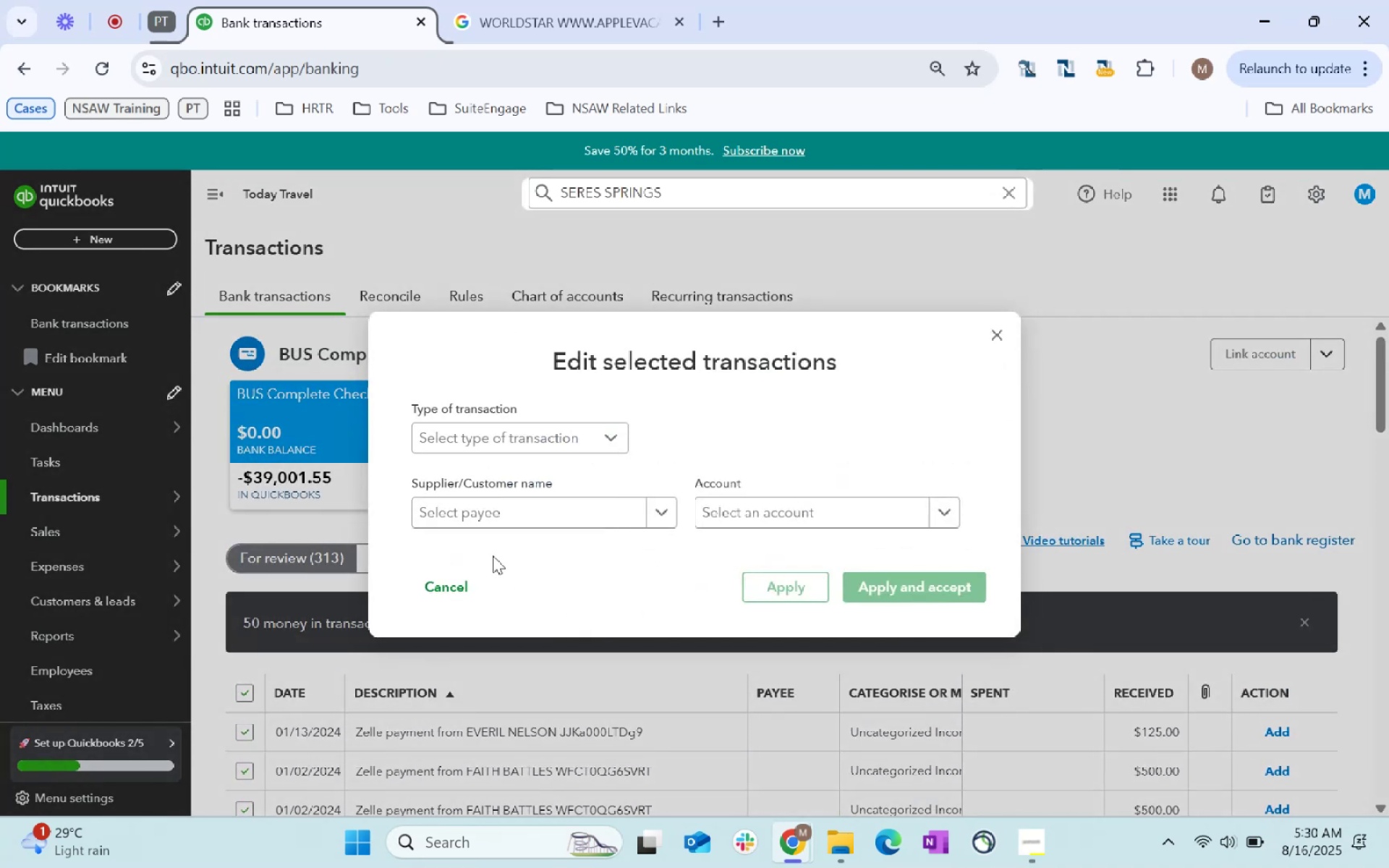 
left_click([519, 511])
 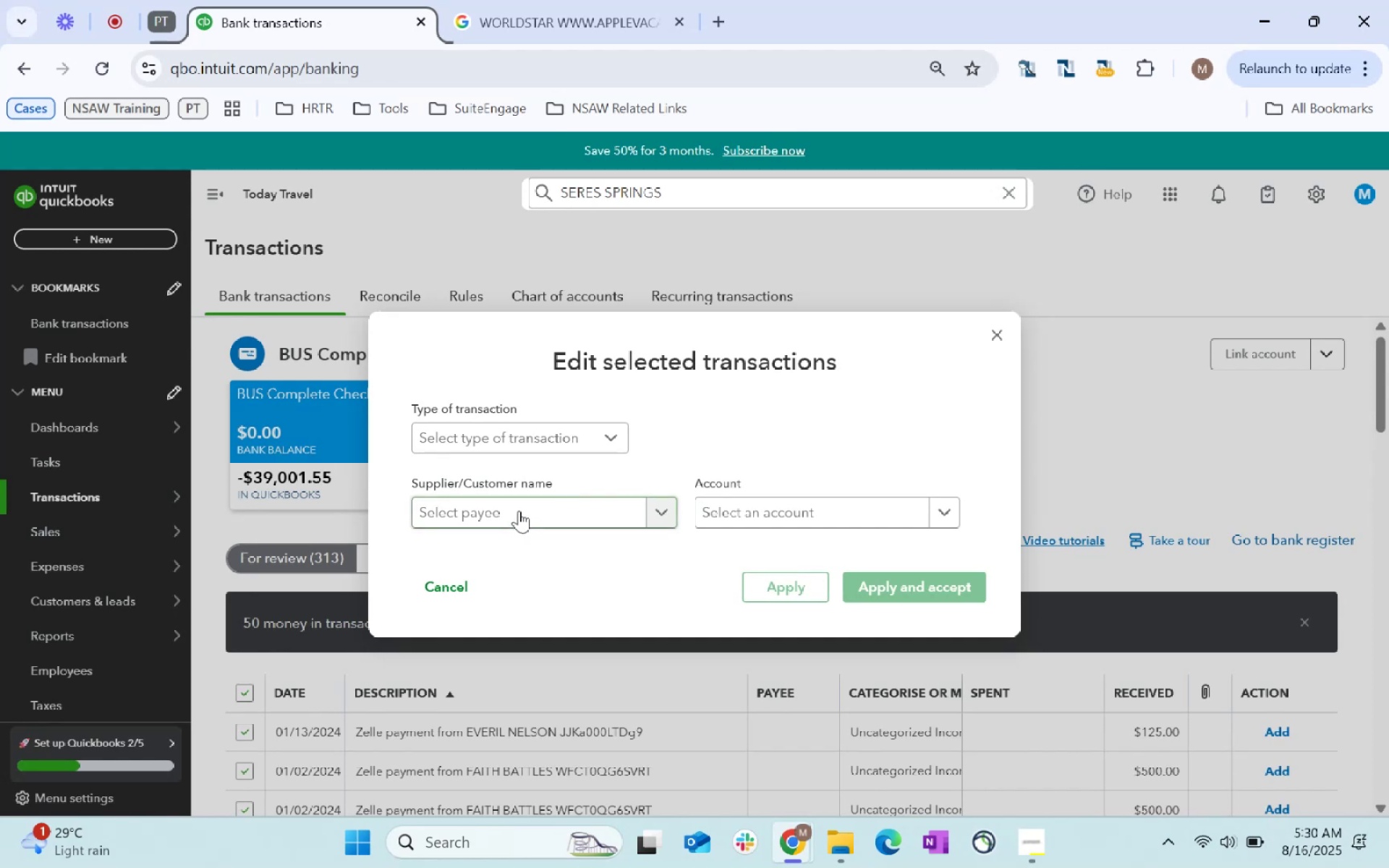 
type(Zelle)
 